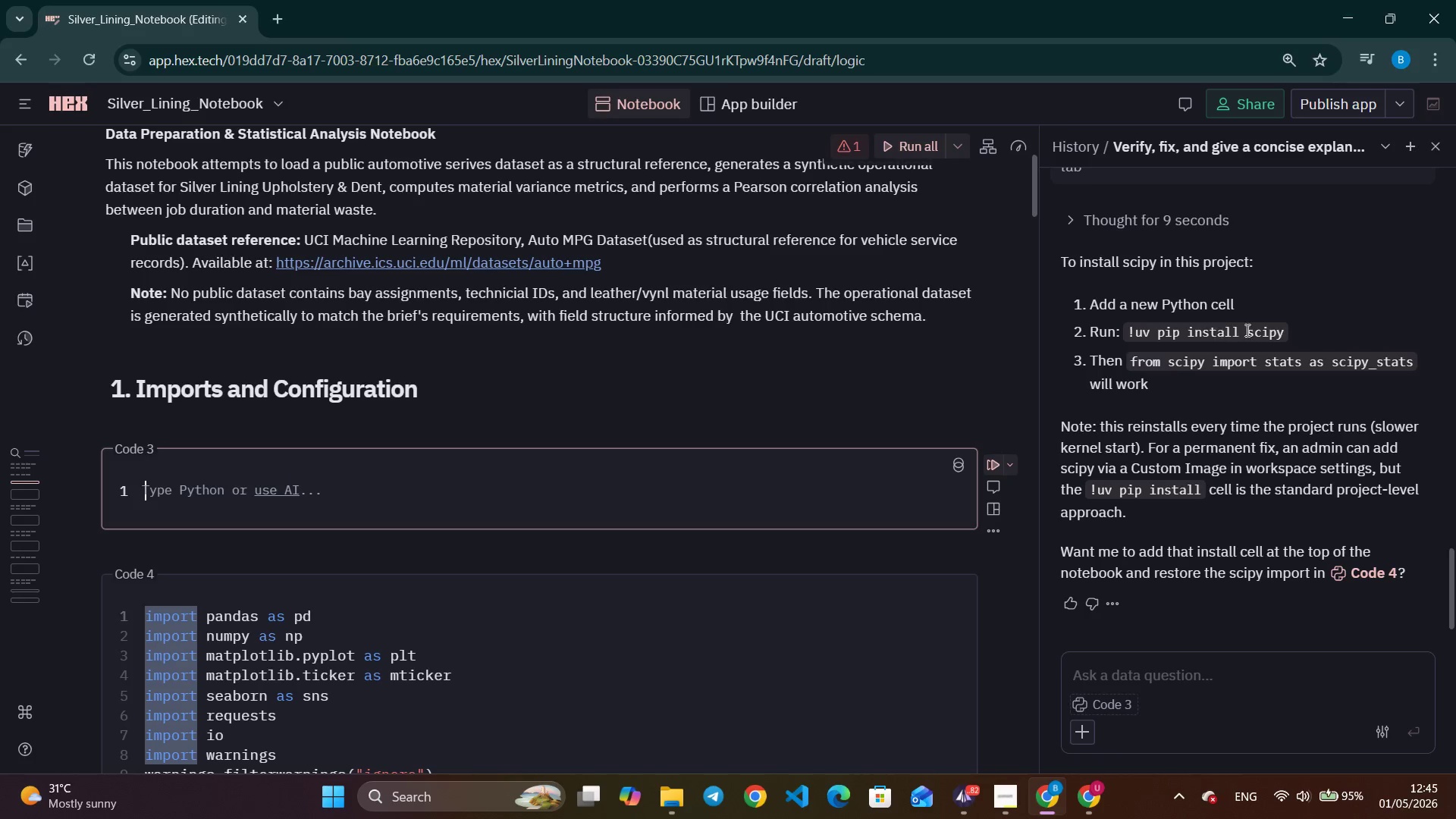 
left_click_drag(start_coordinate=[1296, 331], to_coordinate=[1126, 329])
 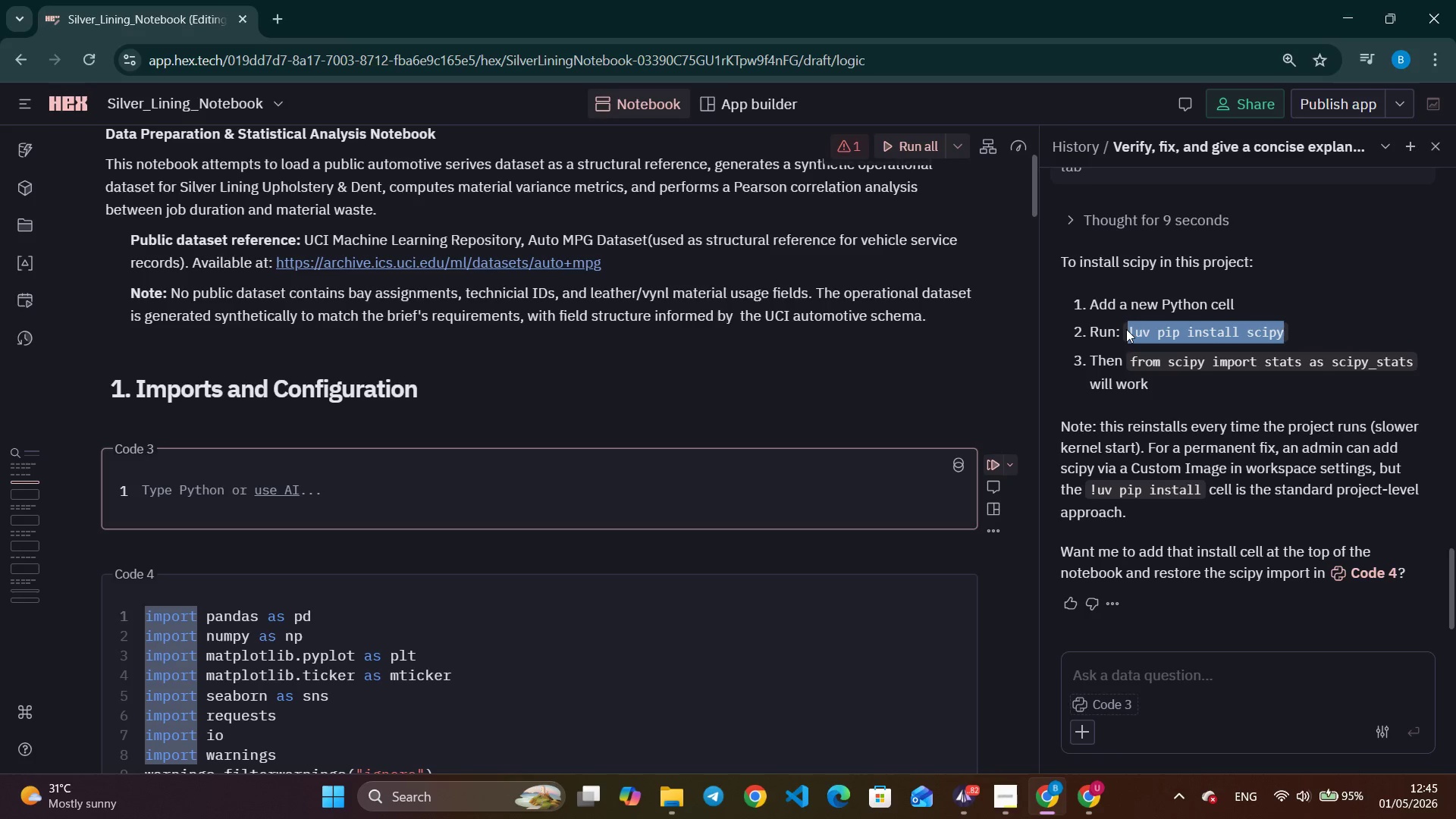 
key(Control+C)
 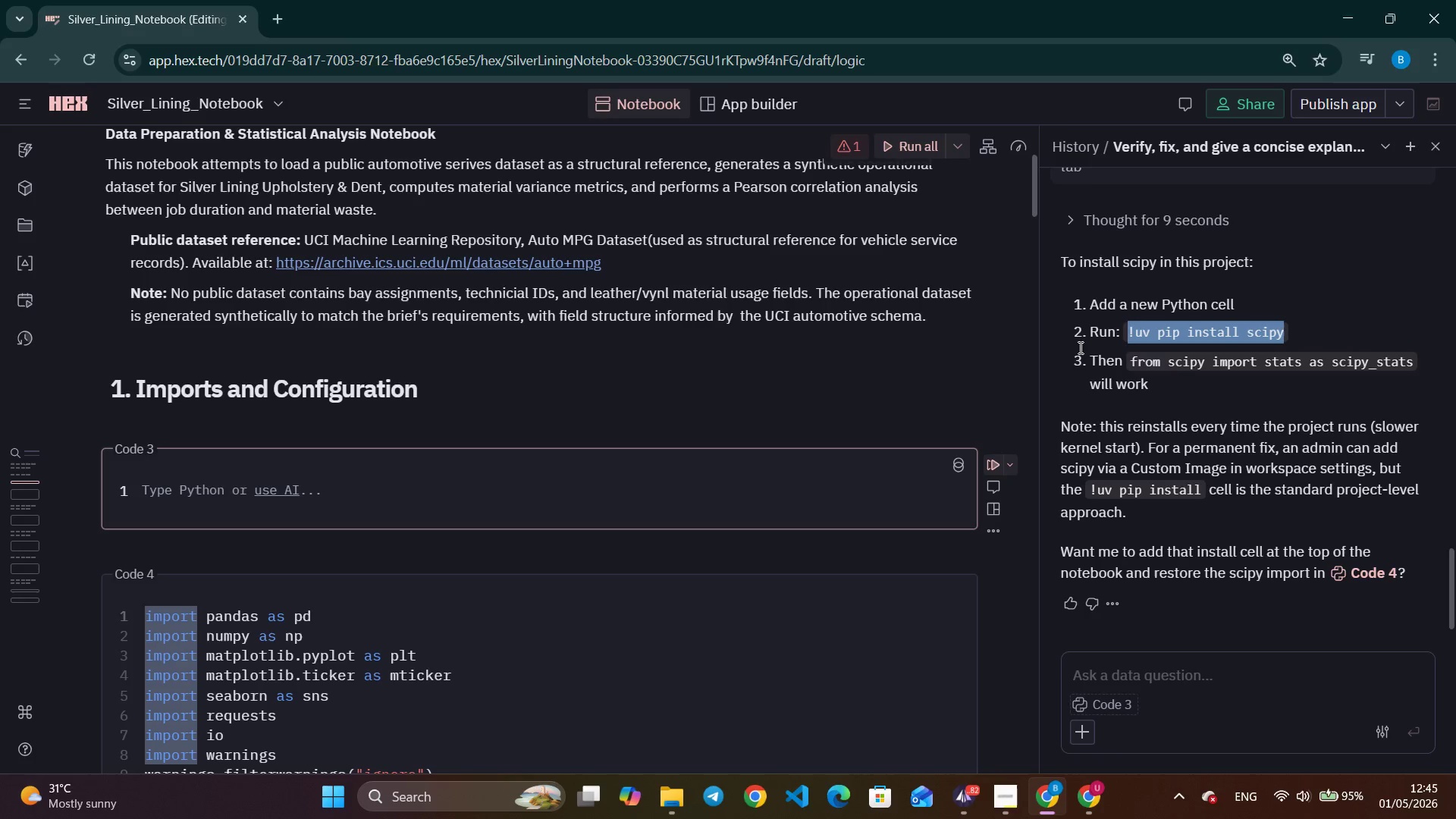 
key(Control+C)
 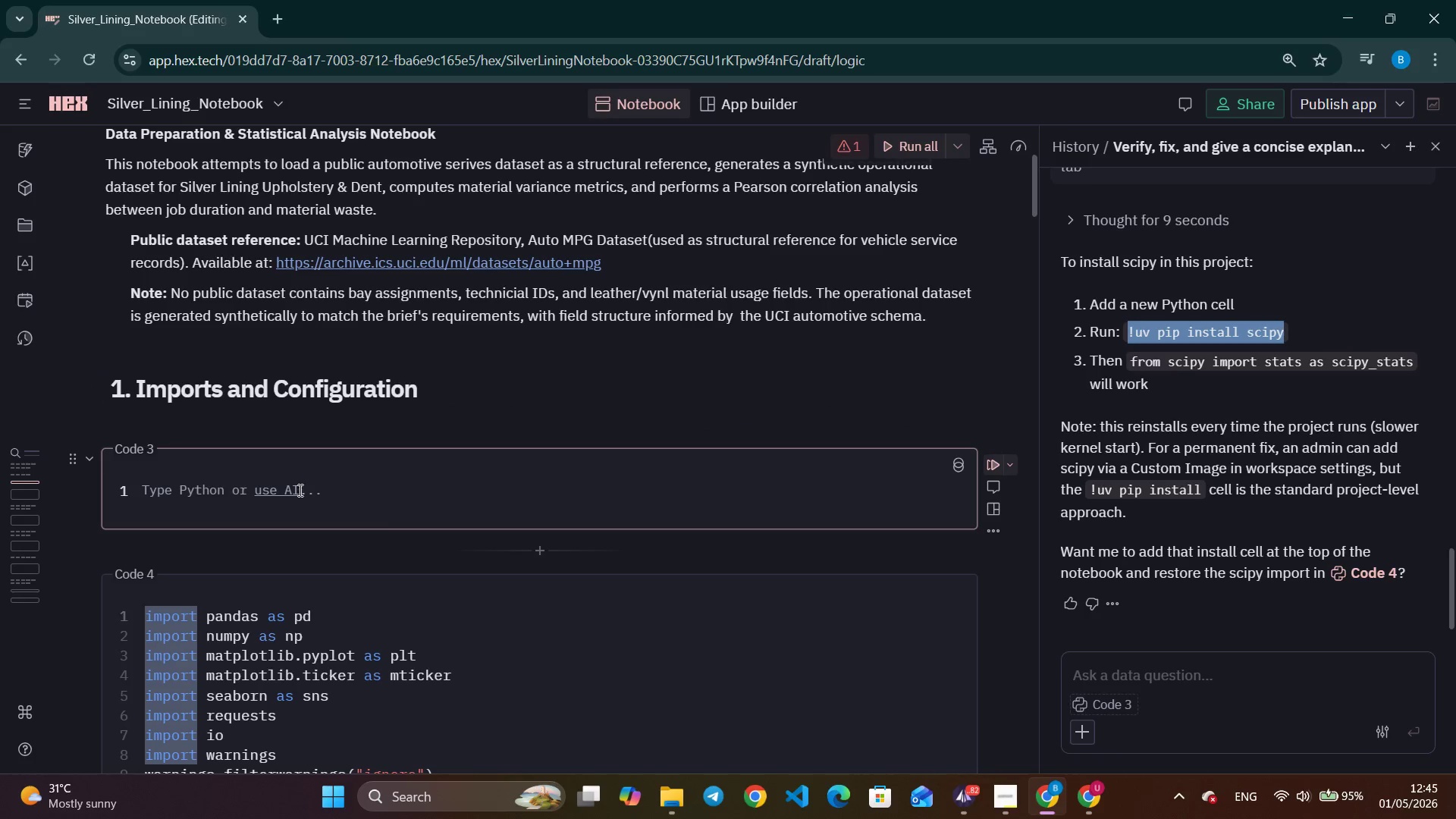 
left_click([197, 488])
 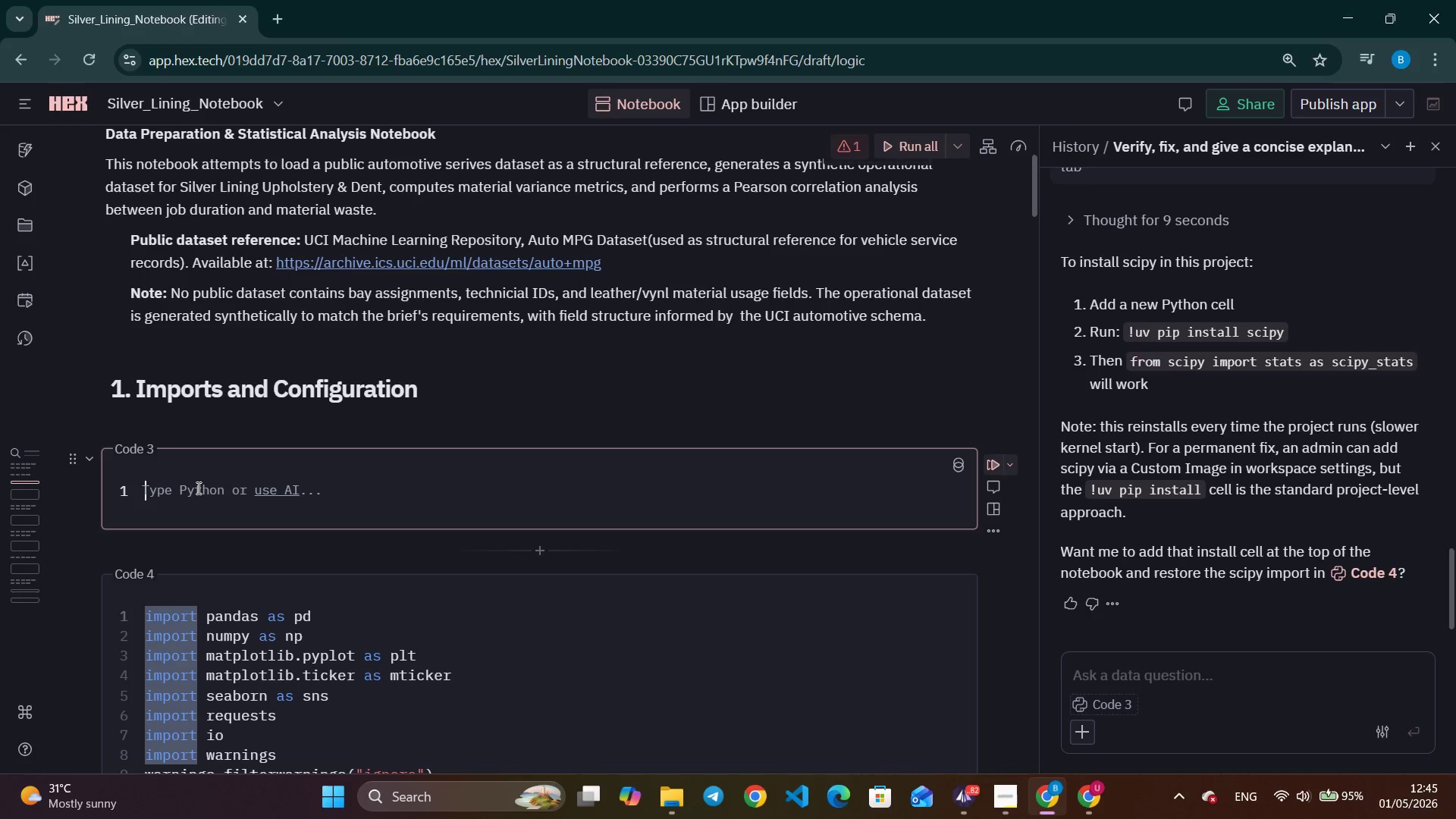 
key(Control+V)
 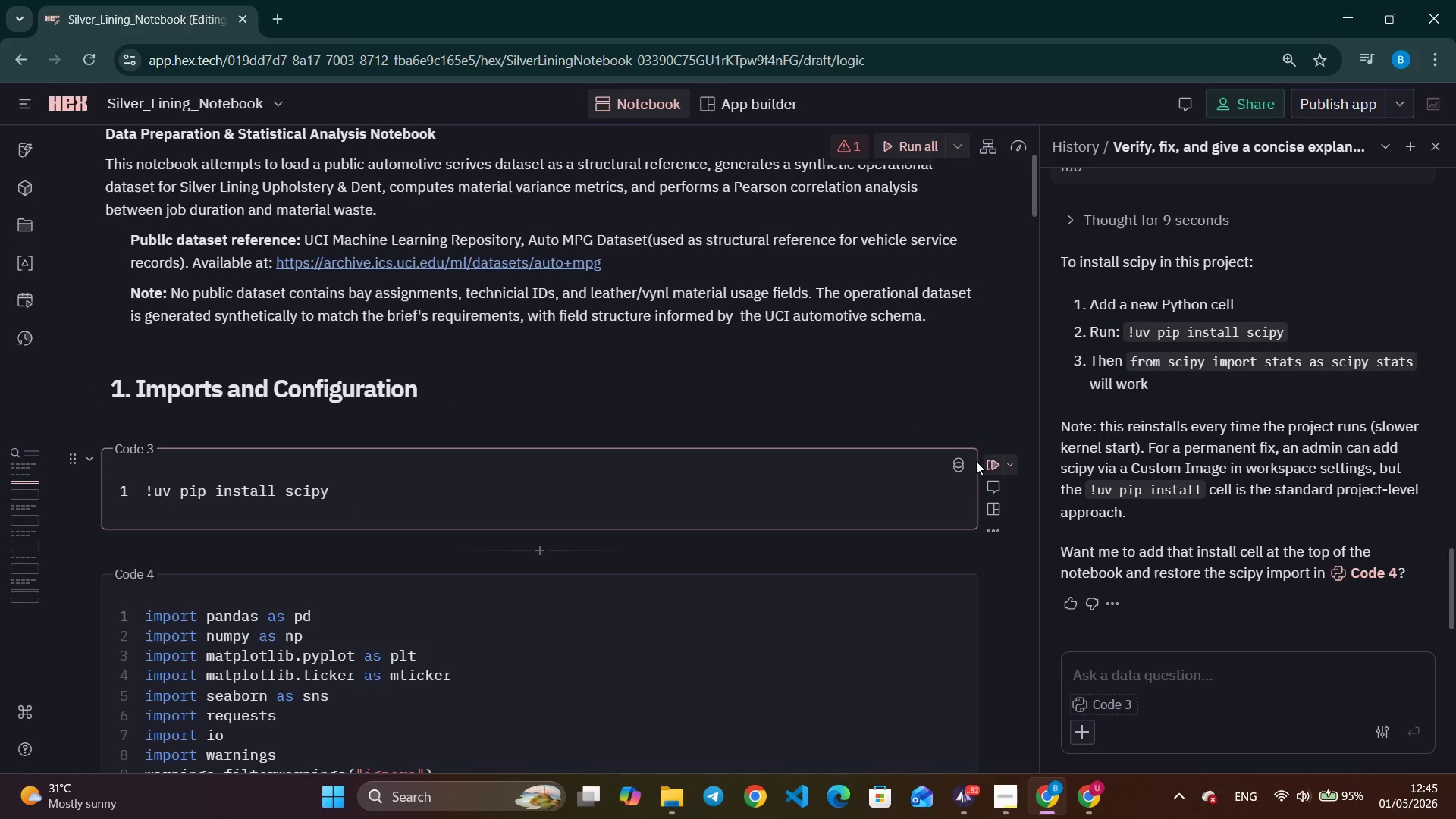 
left_click([986, 457])
 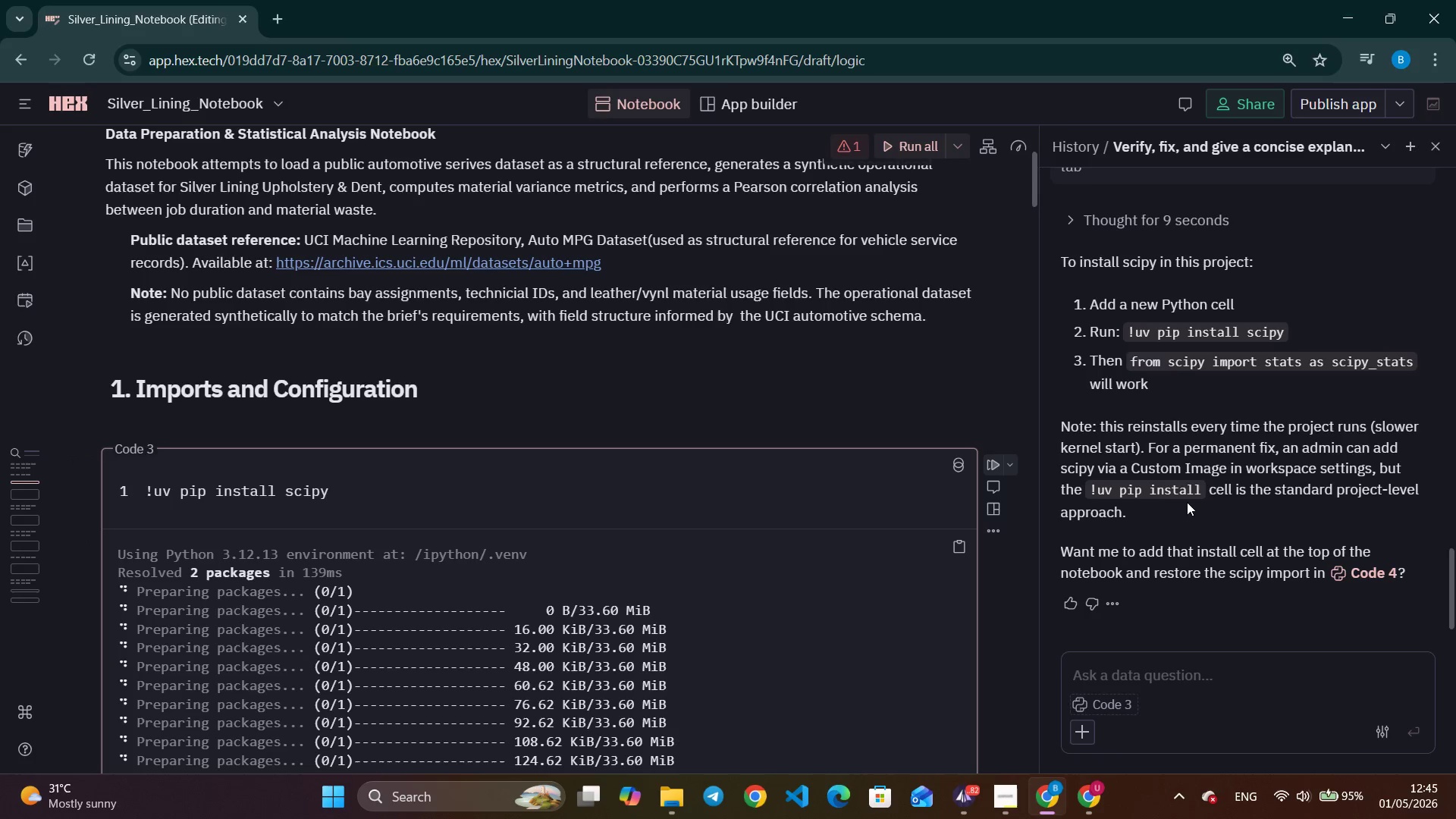 
wait(25.7)
 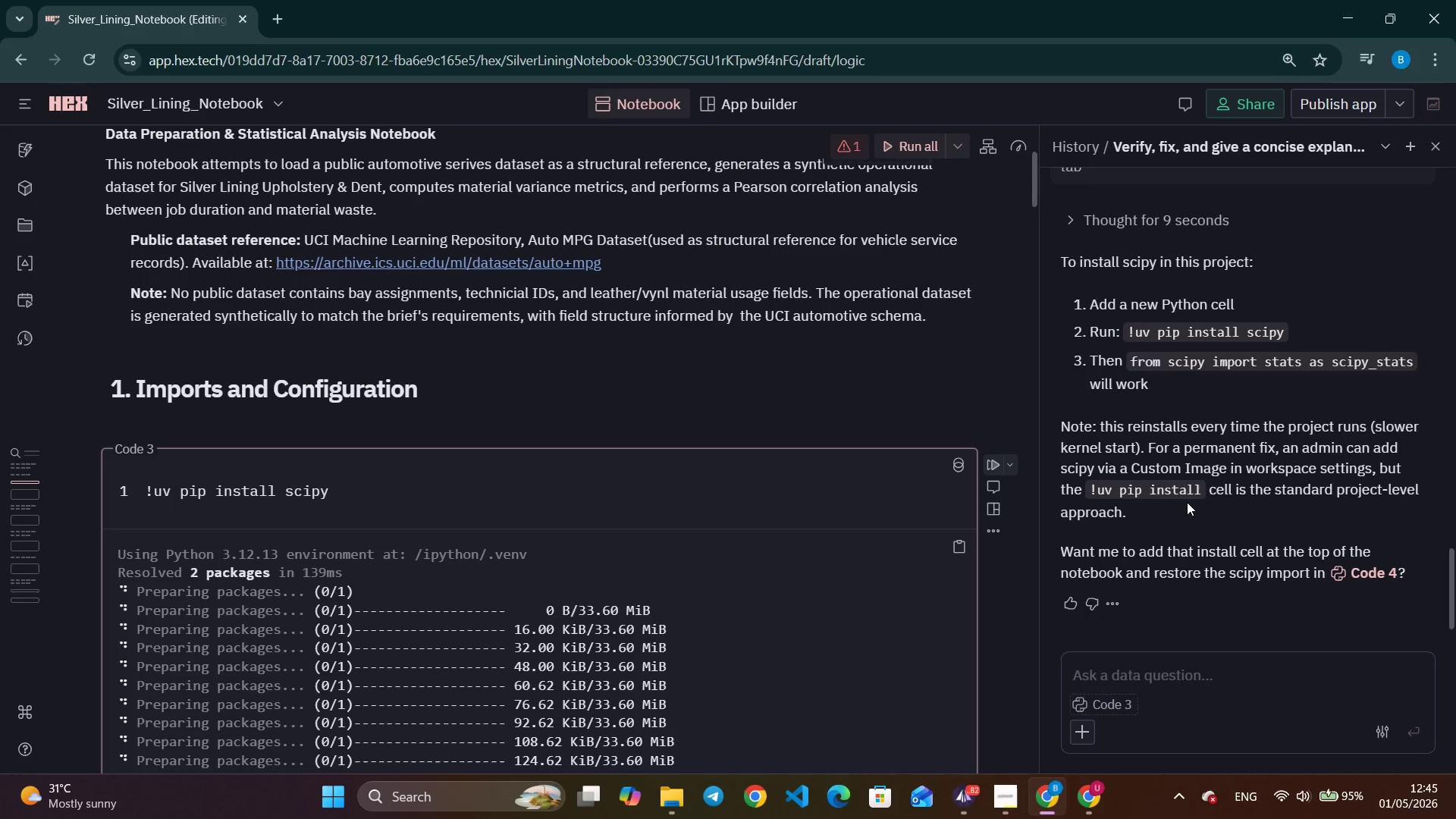 
scroll: coordinate [453, 556], scroll_direction: down, amount: 11.0
 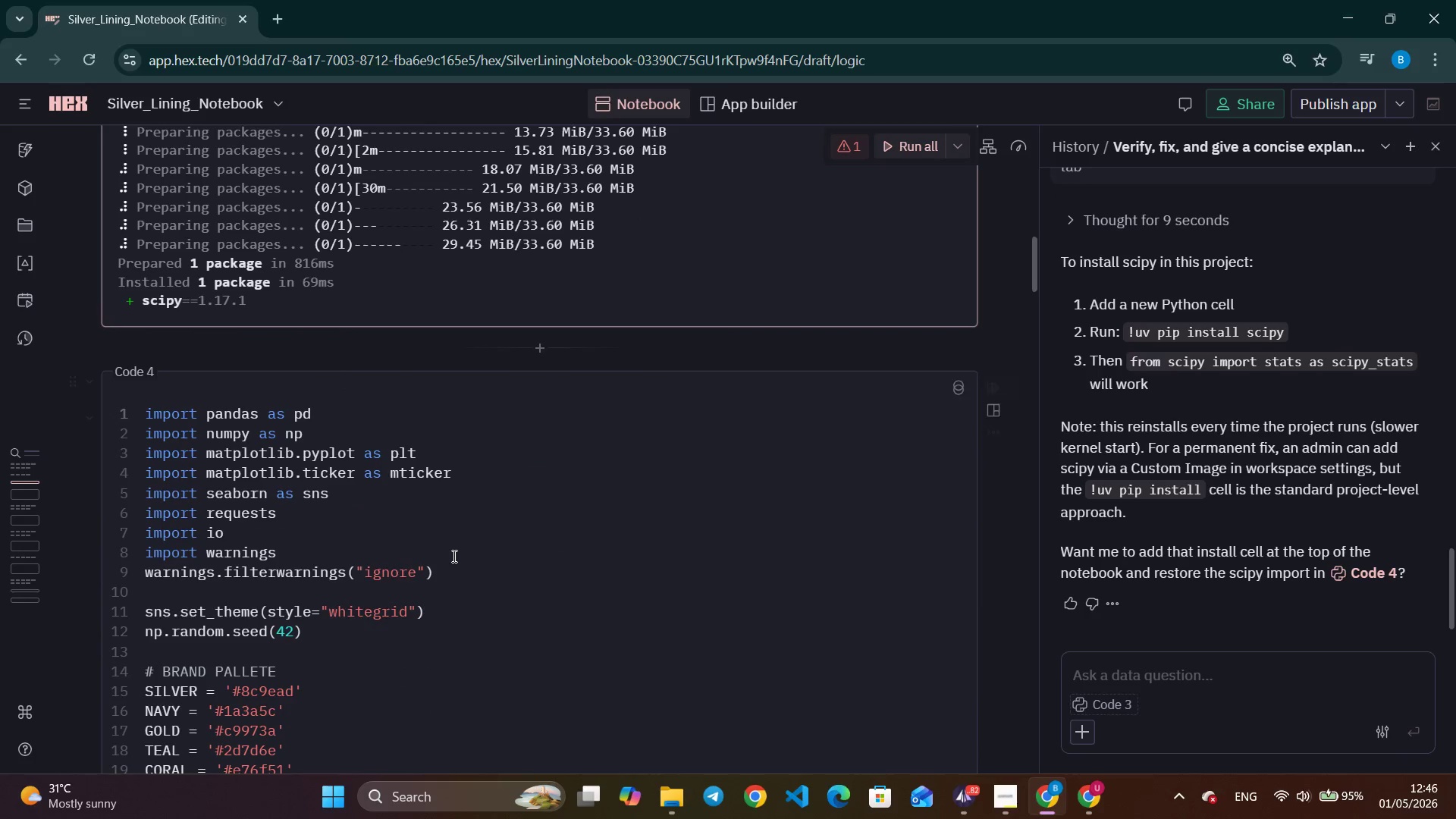 
scroll: coordinate [453, 556], scroll_direction: up, amount: 8.0
 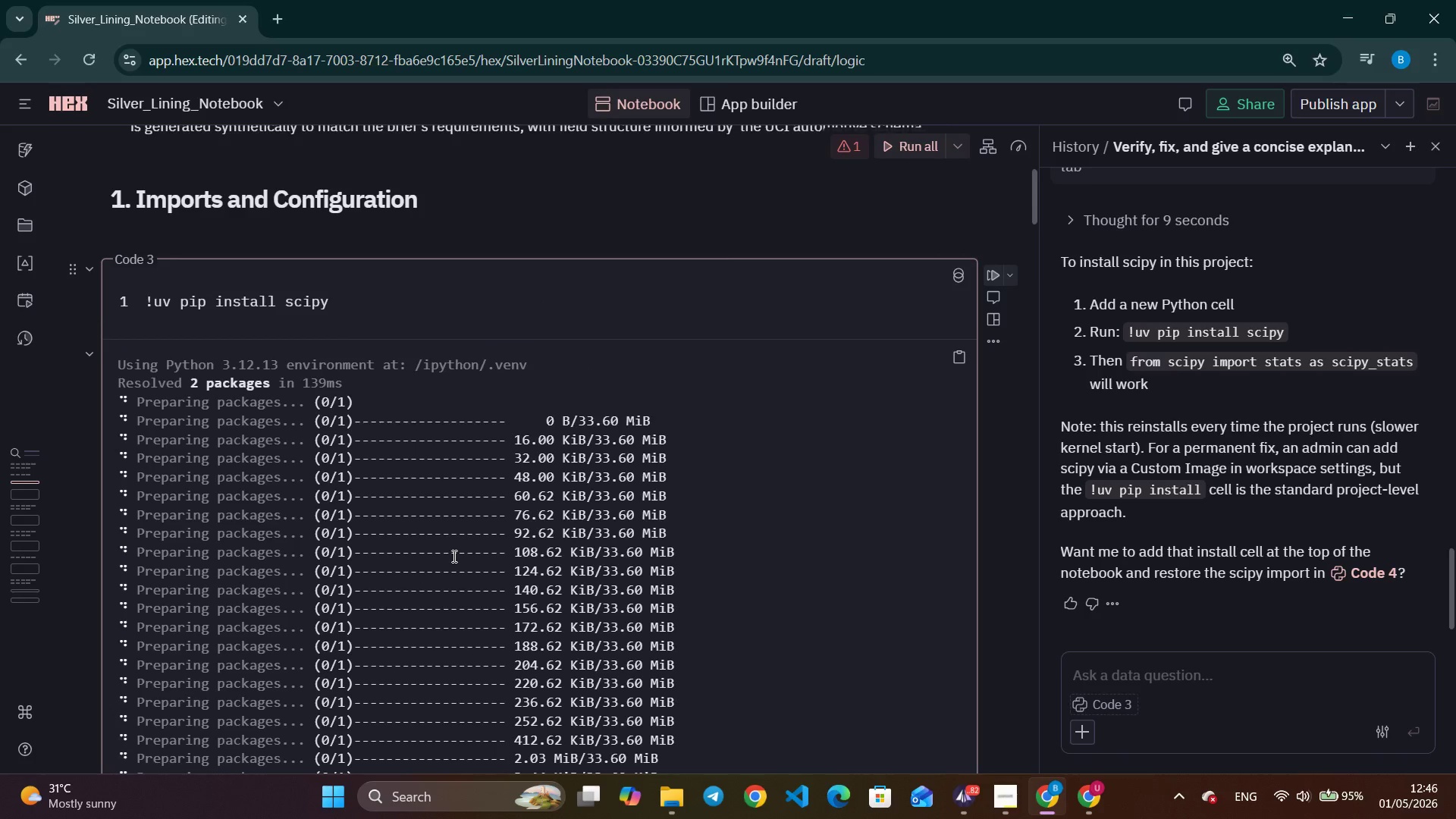 
scroll: coordinate [453, 556], scroll_direction: down, amount: 10.0
 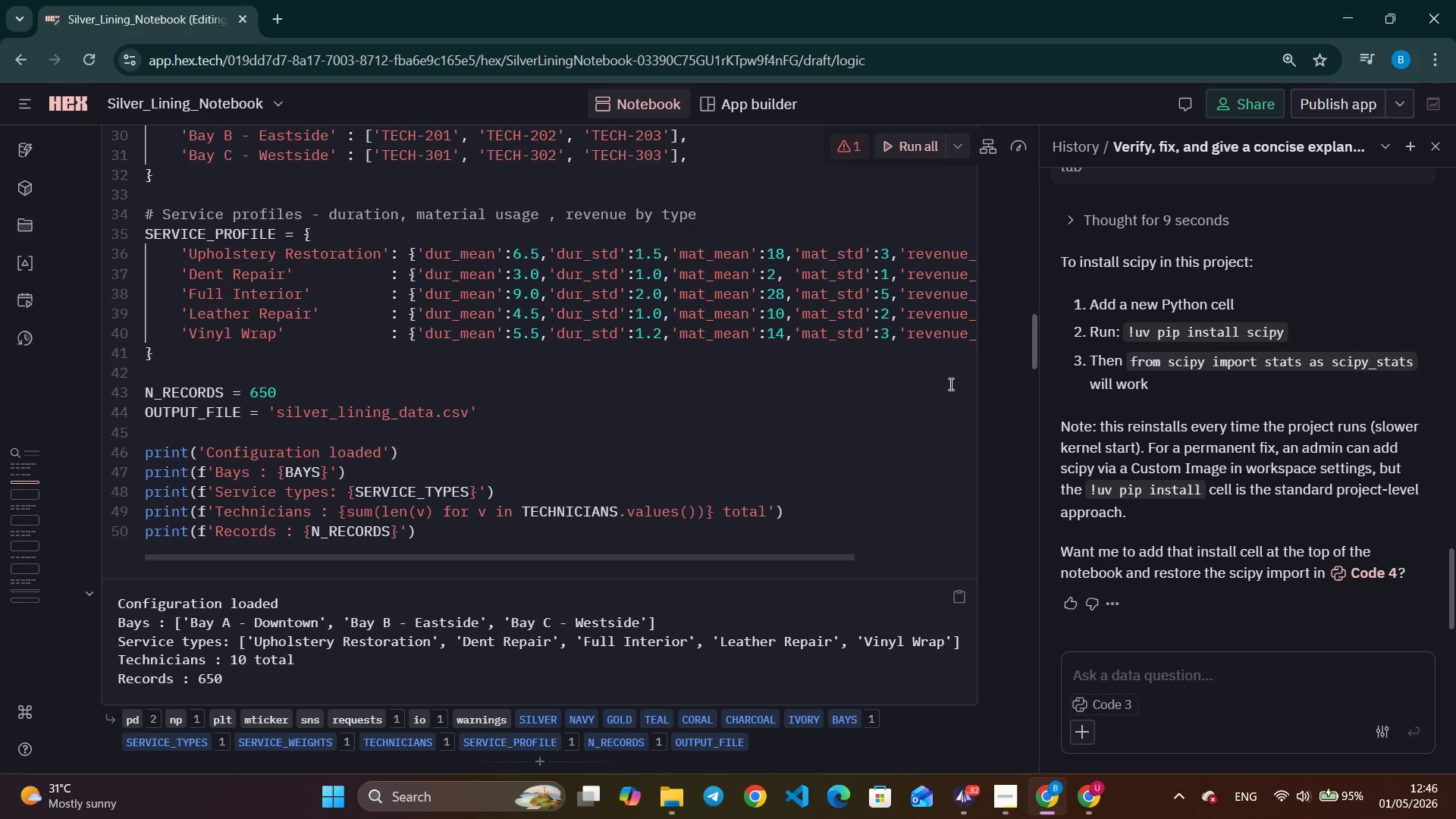 
left_click_drag(start_coordinate=[1031, 349], to_coordinate=[1049, 730])
 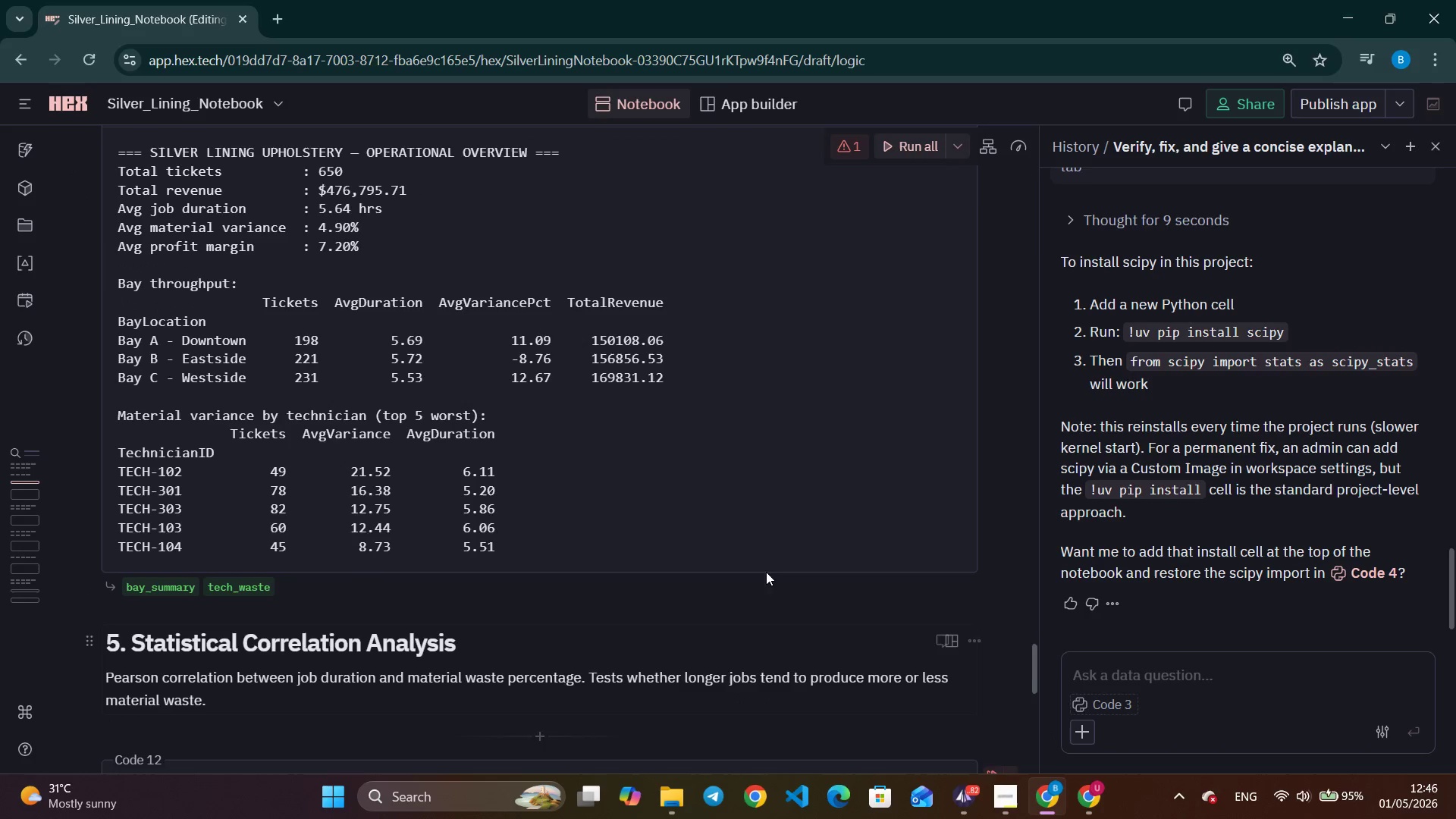 
scroll: coordinate [505, 533], scroll_direction: down, amount: 11.0
 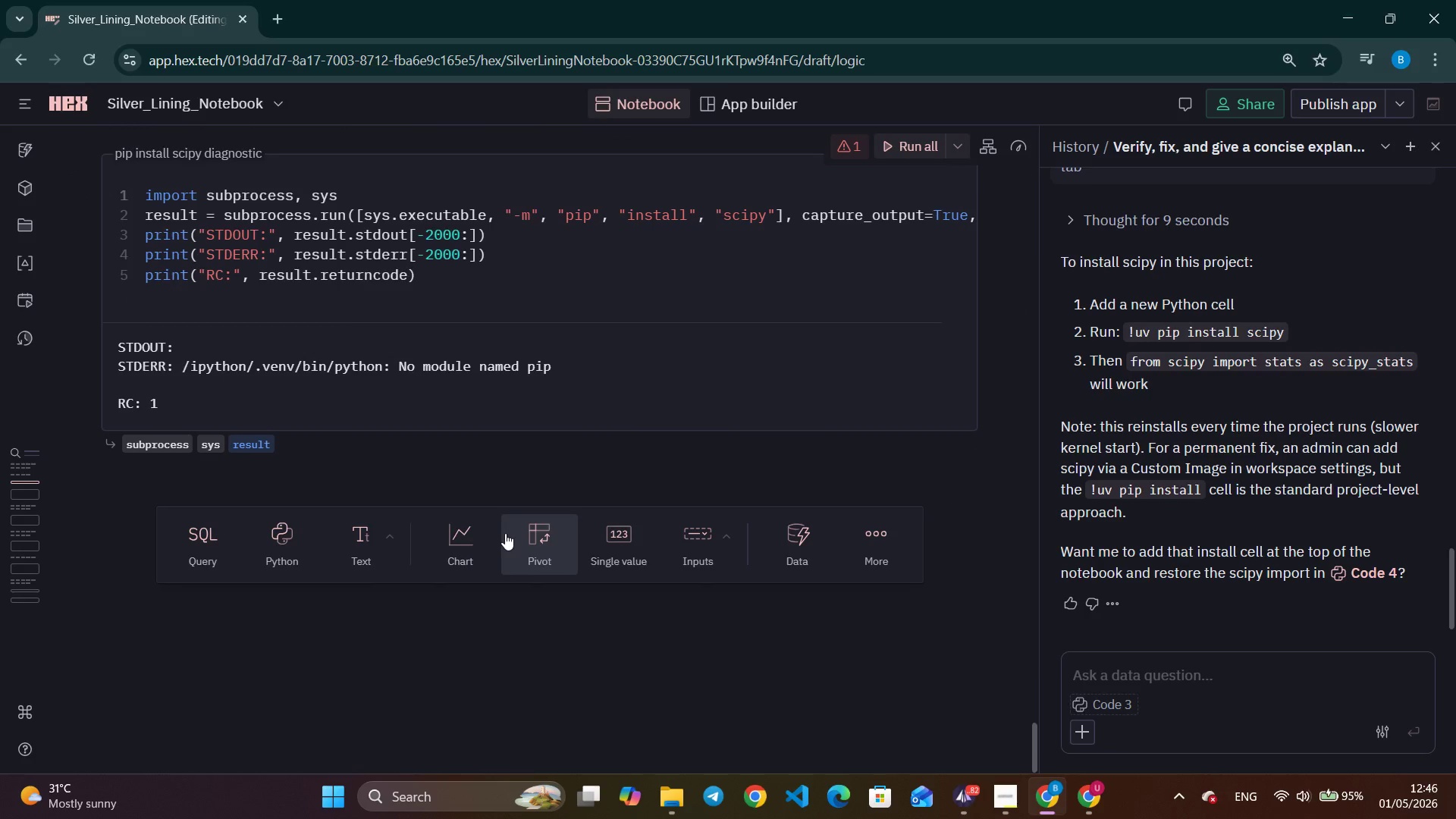 
scroll: coordinate [505, 533], scroll_direction: up, amount: 2.0
 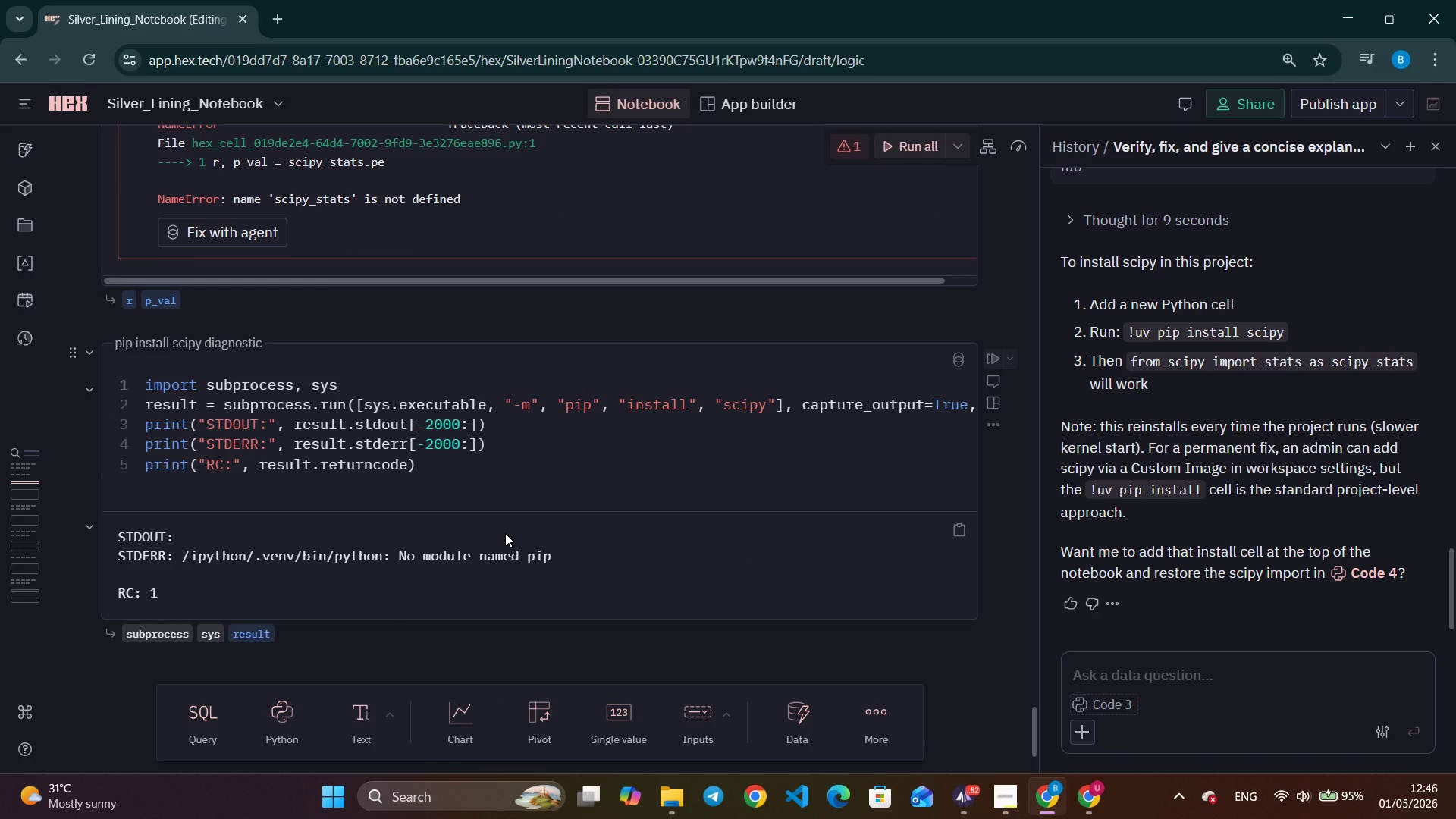 
scroll: coordinate [505, 533], scroll_direction: down, amount: 2.0
 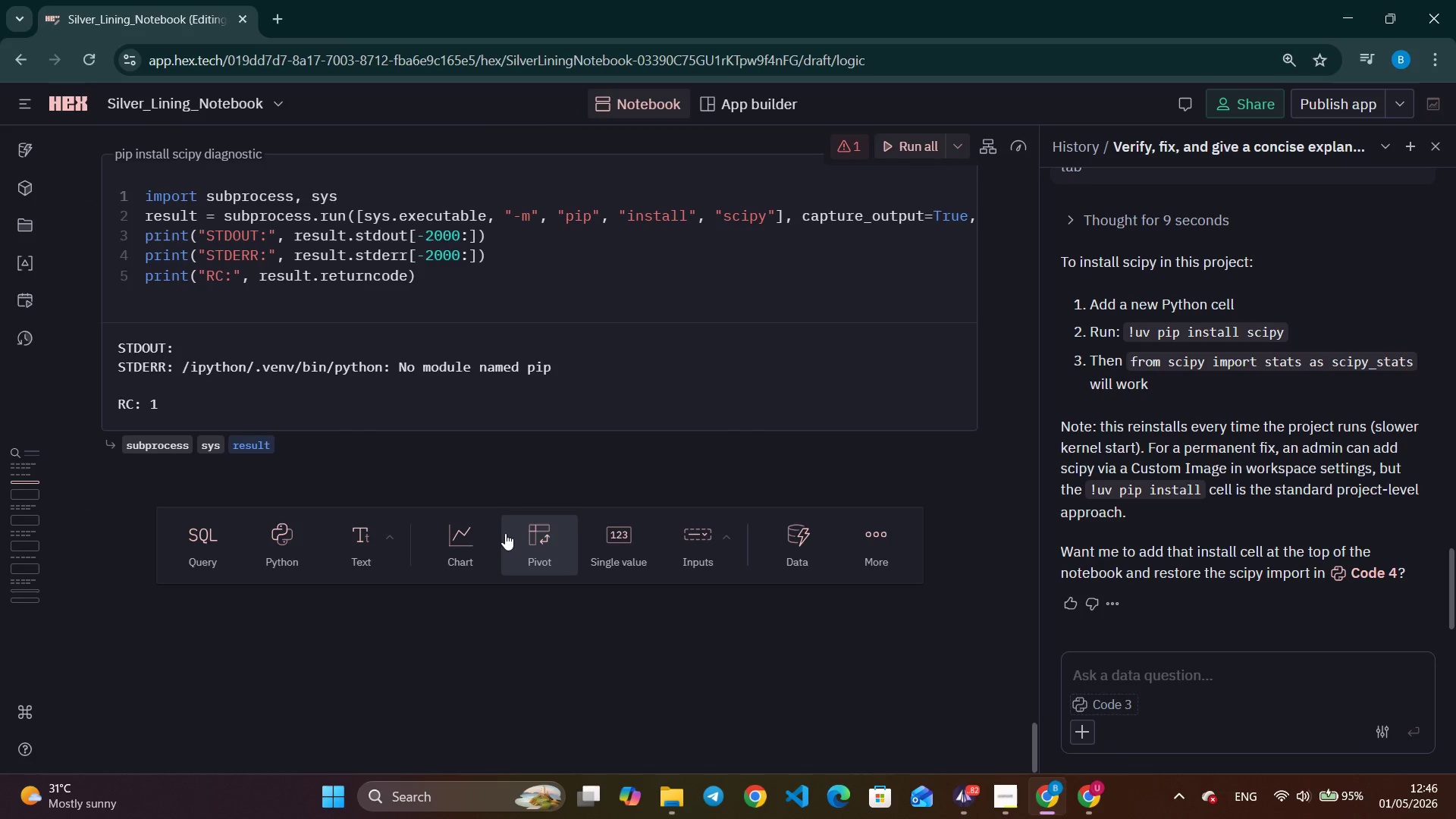 
scroll: coordinate [824, 549], scroll_direction: up, amount: 4.0
 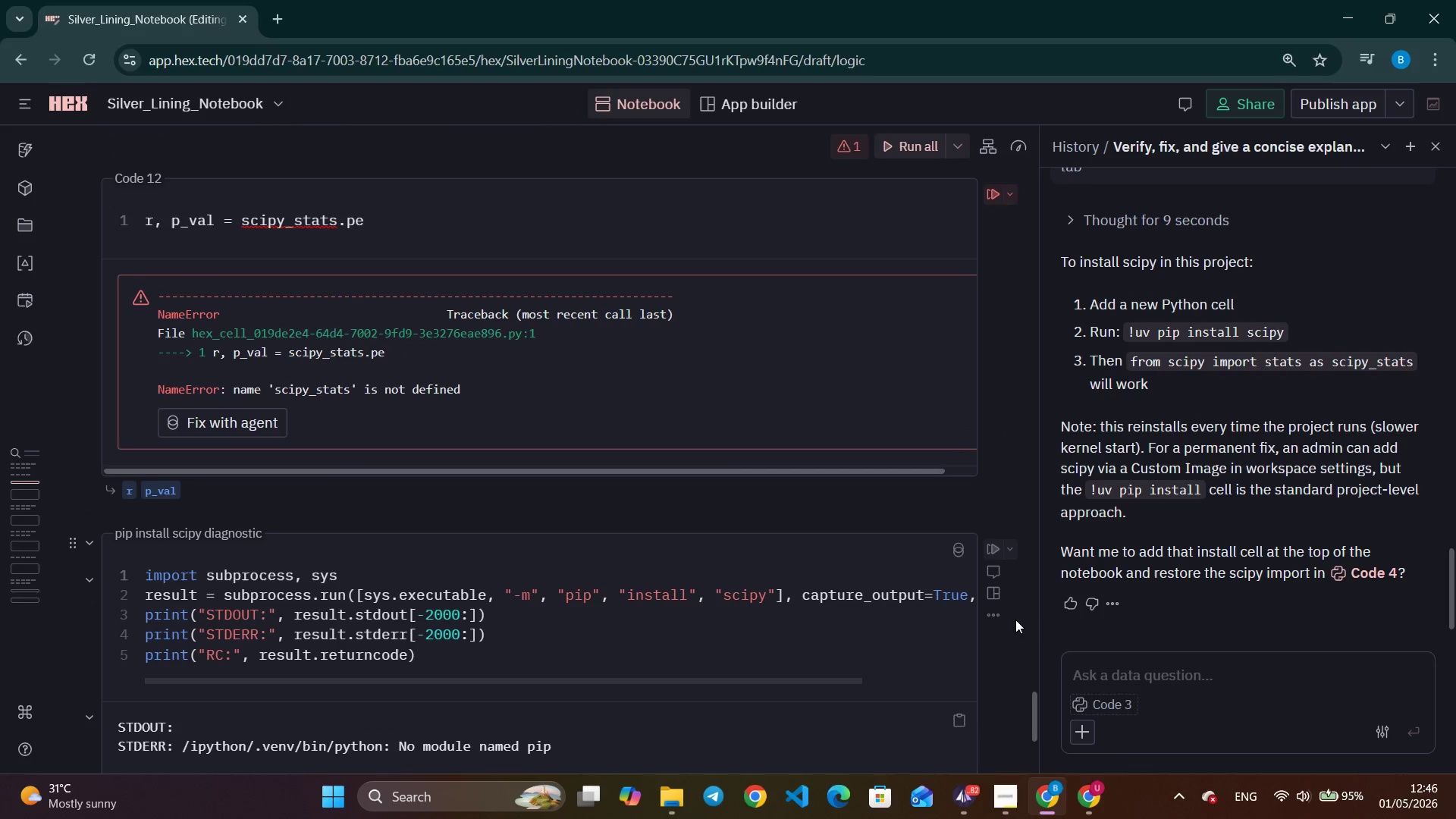 
left_click([997, 615])
 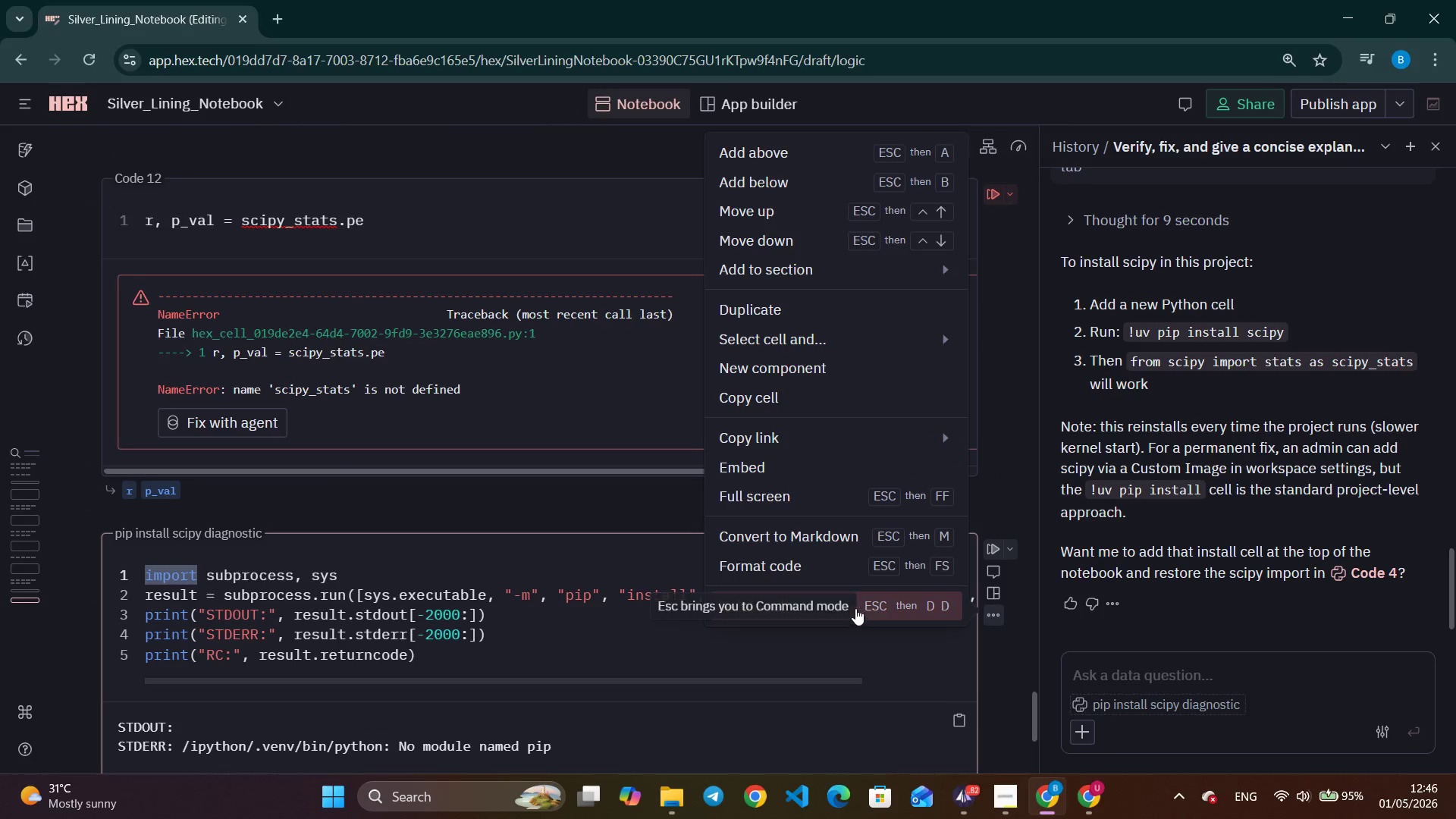 
left_click([797, 595])
 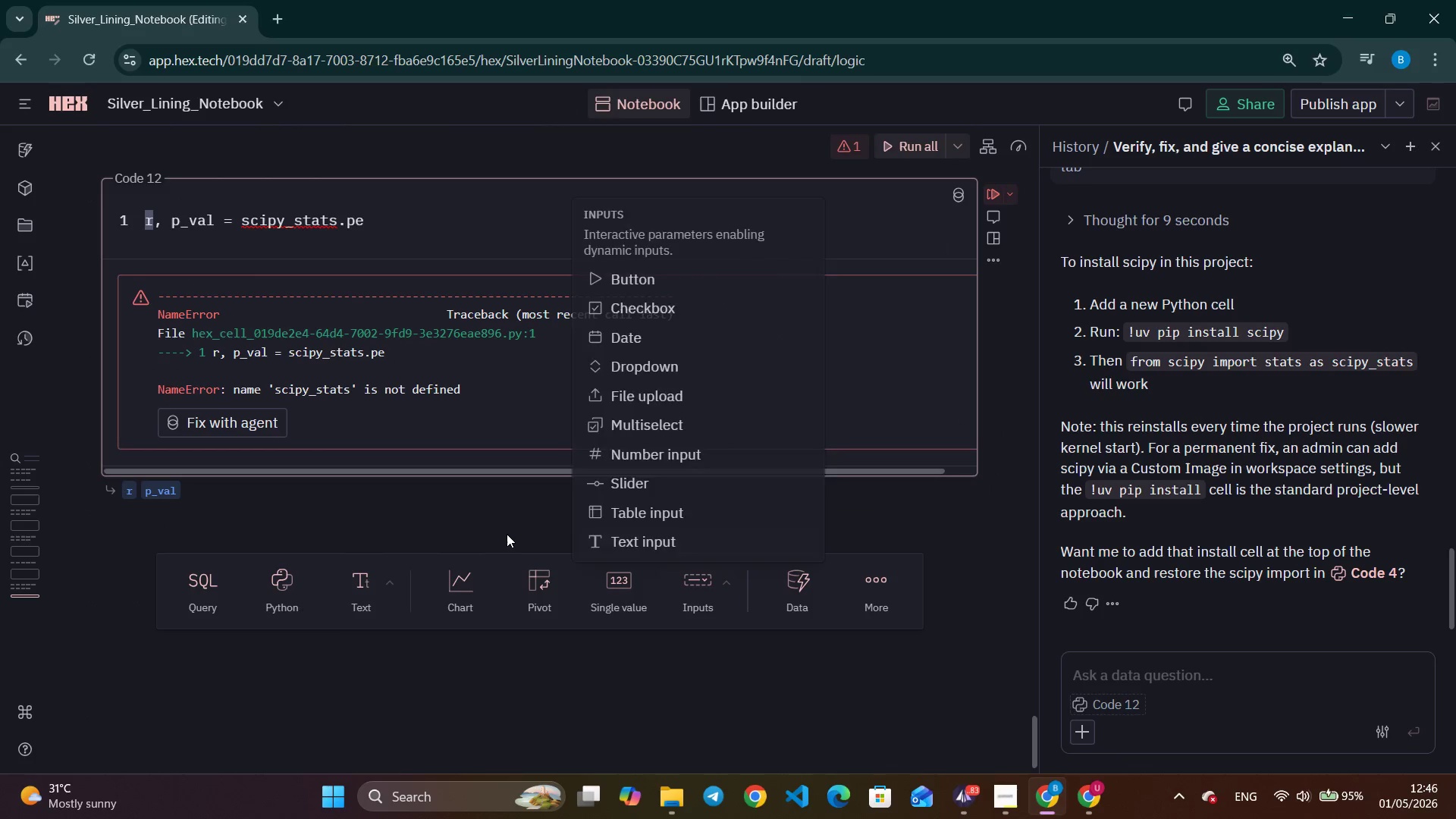 
scroll: coordinate [712, 482], scroll_direction: up, amount: 80.0
 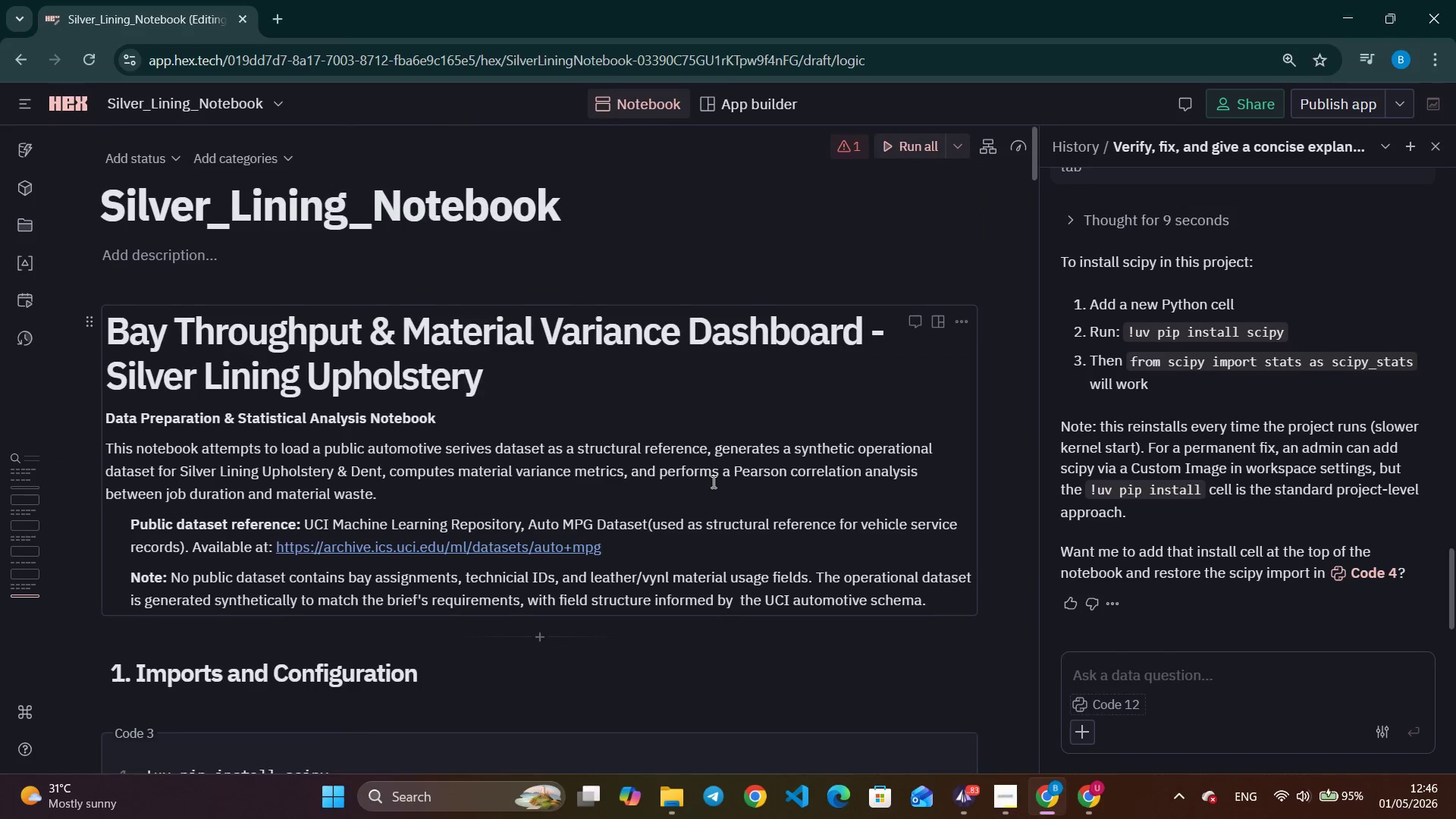 
scroll: coordinate [712, 482], scroll_direction: down, amount: 10.0
 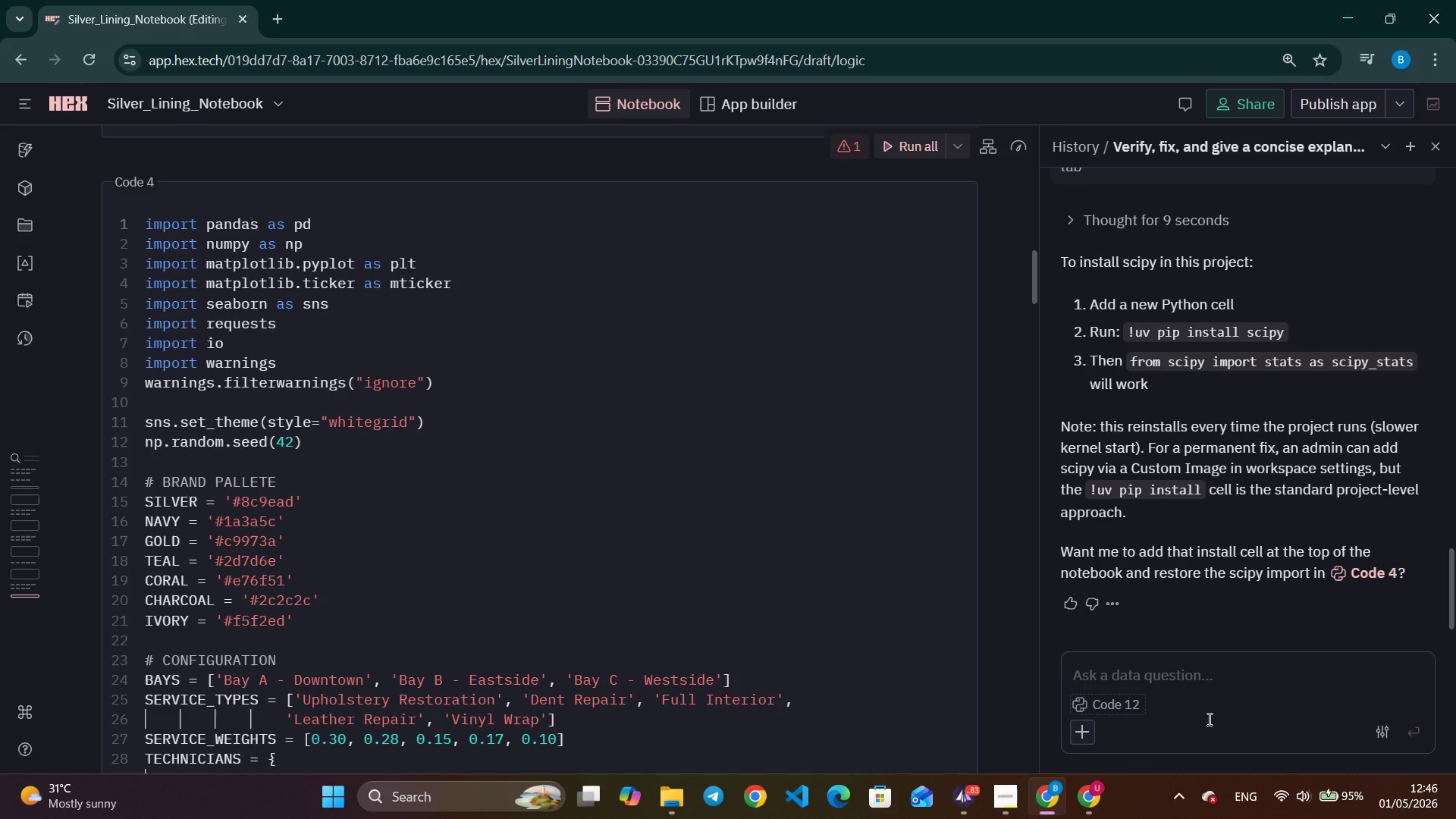 
left_click([1188, 671])
 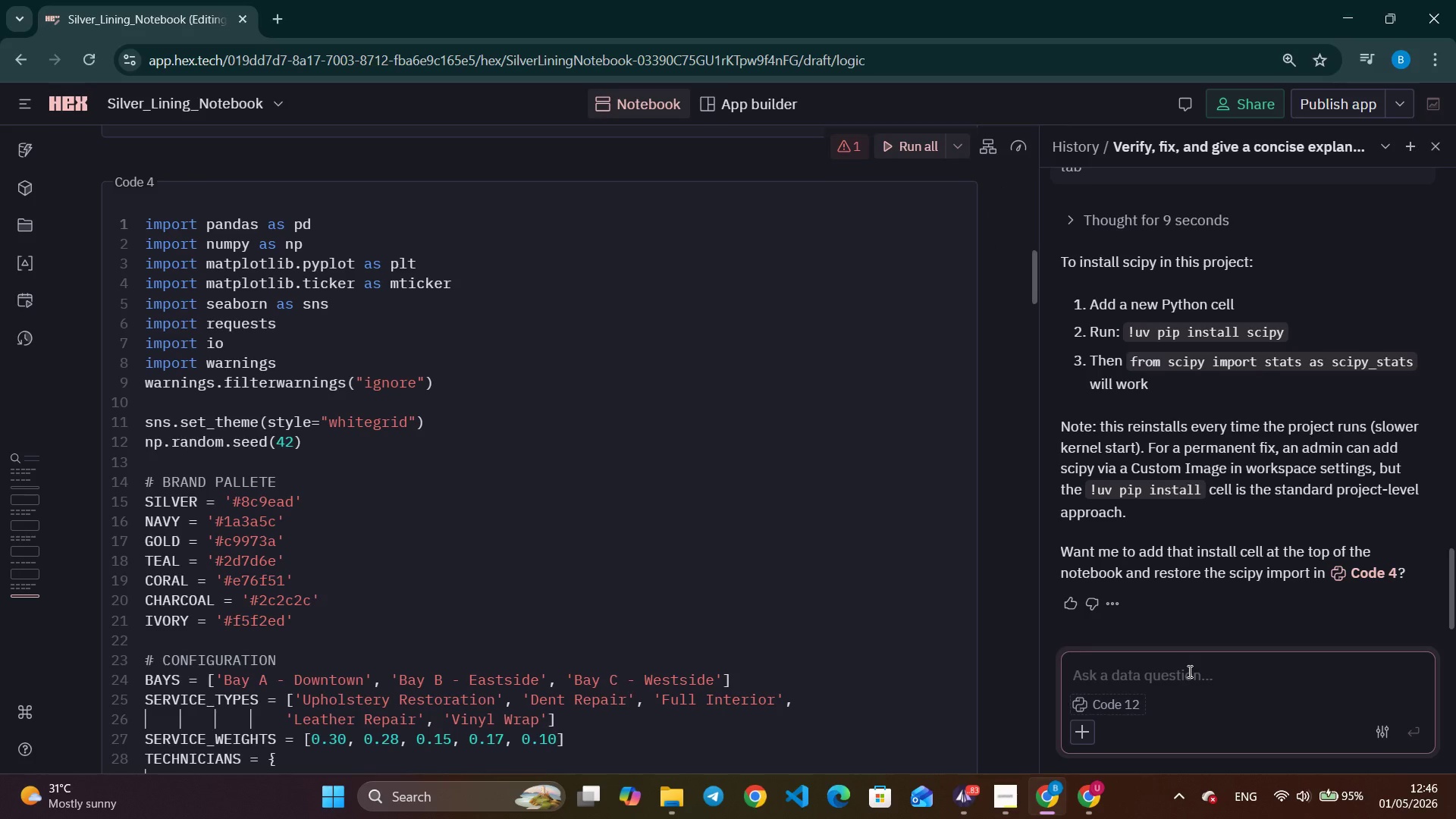 
type(yes do y)
key(Backspace)
type(that)
 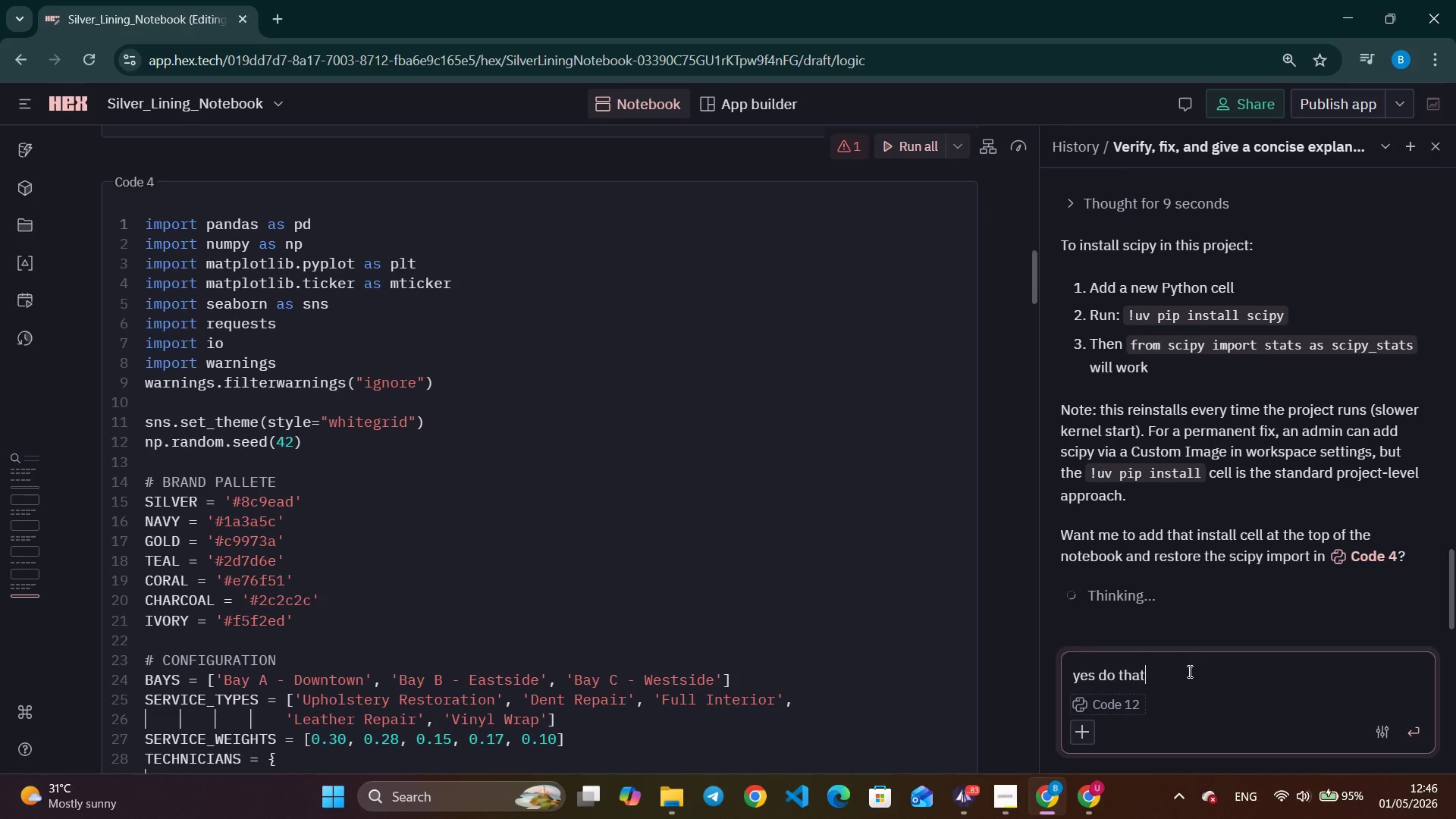 
key(Enter)
 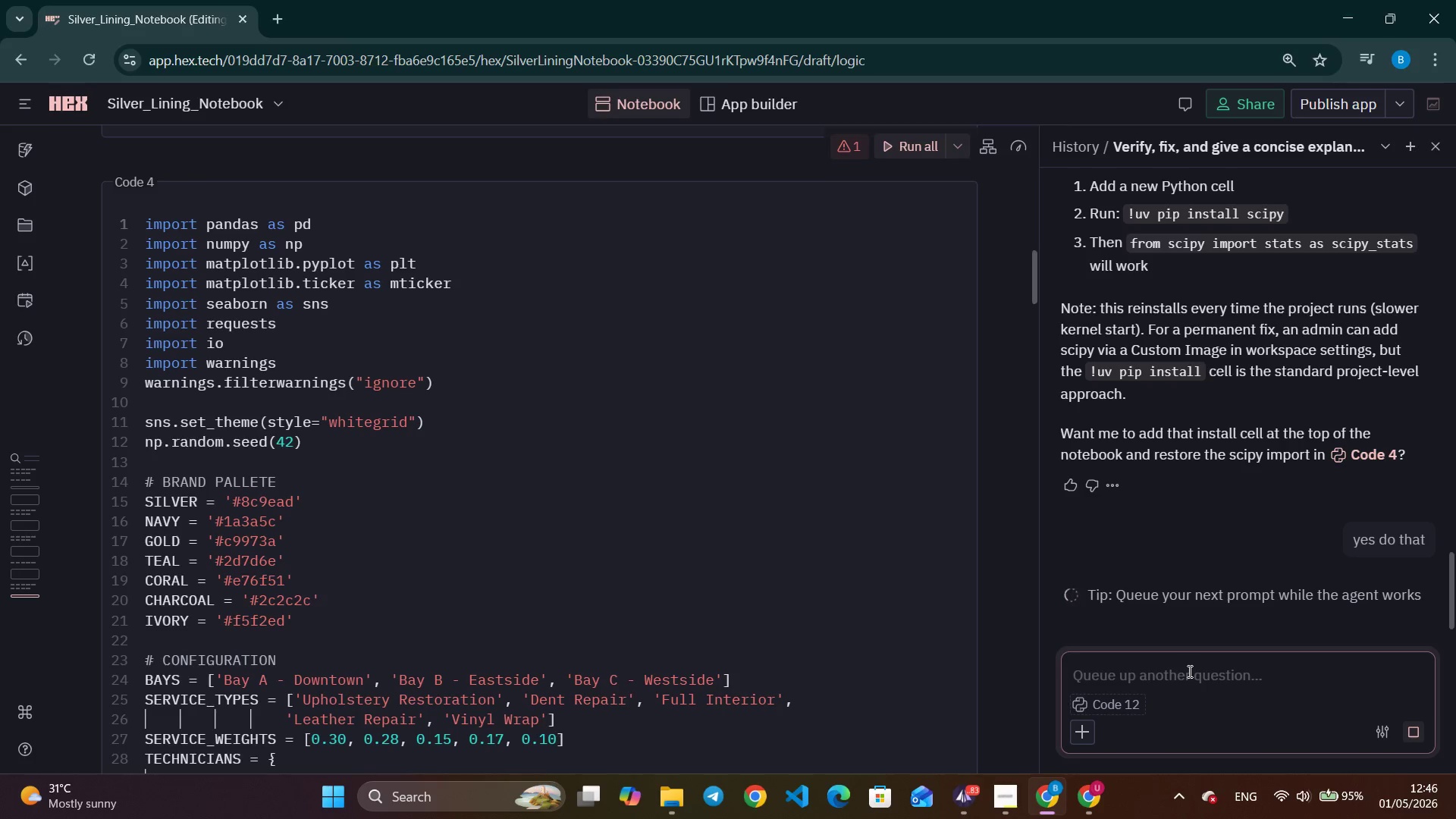 
wait(16.14)
 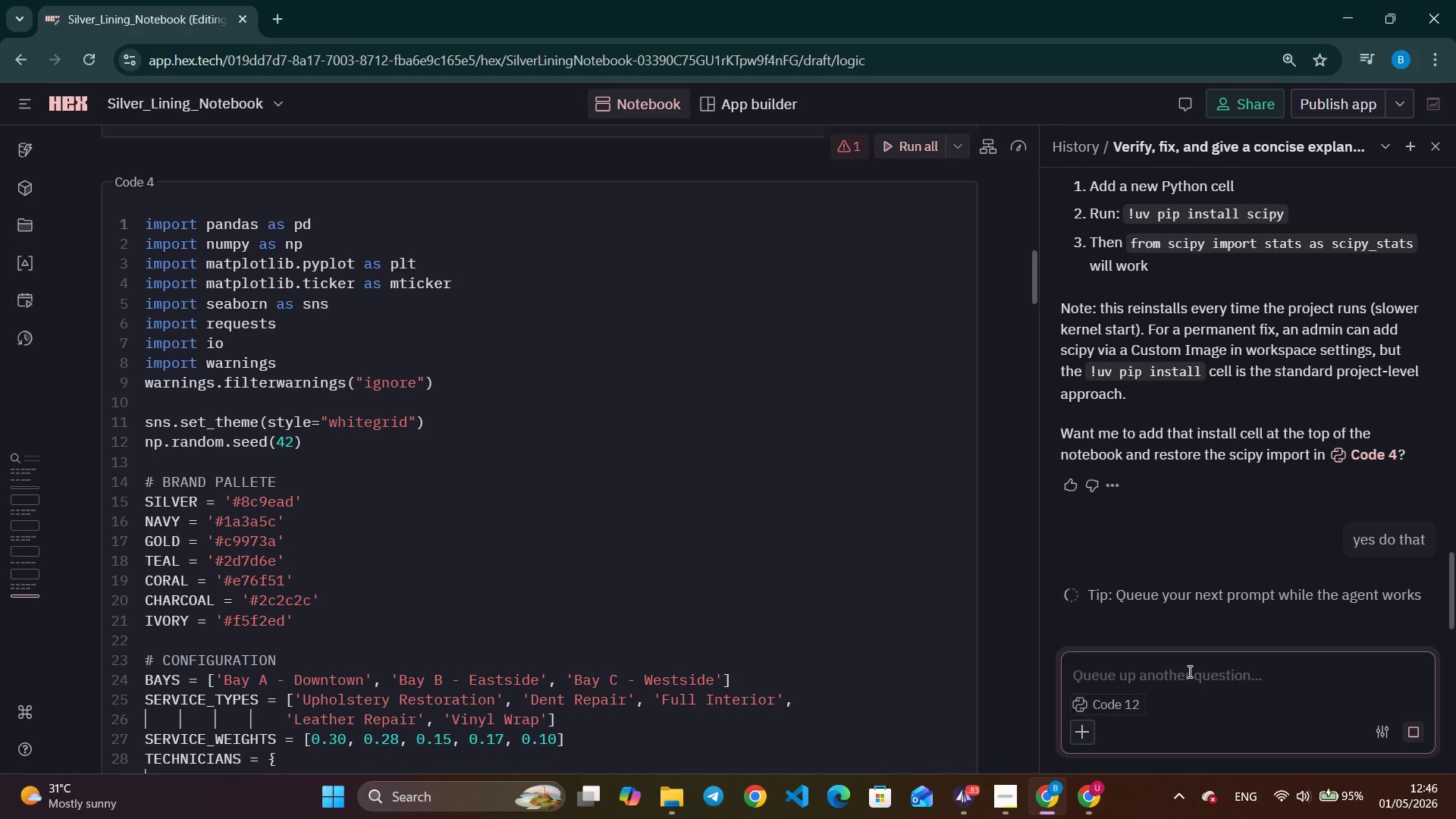 
scroll: coordinate [359, 558], scroll_direction: up, amount: 7.0
 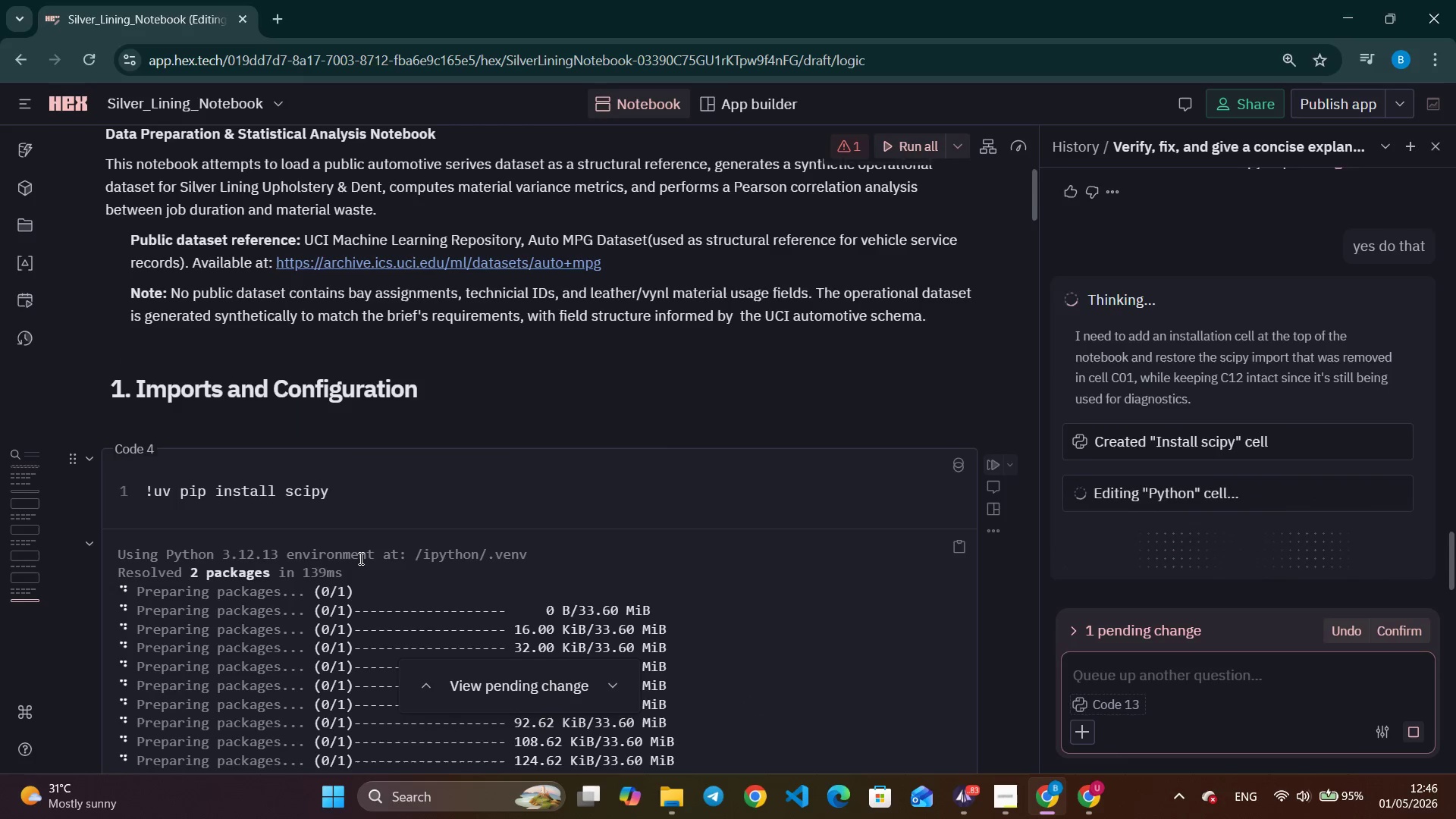 
scroll: coordinate [475, 539], scroll_direction: down, amount: 25.0
 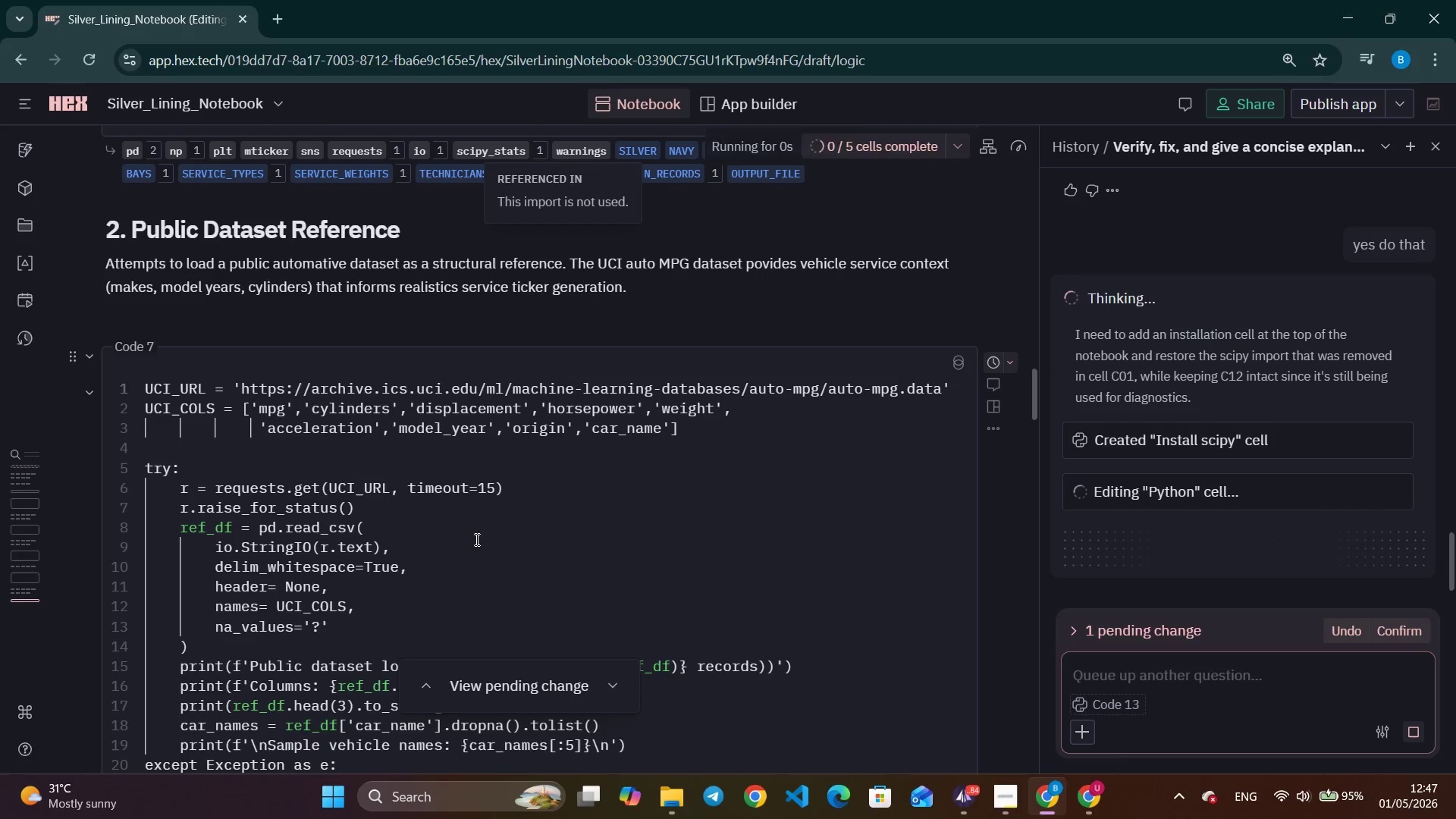 
scroll: coordinate [700, 616], scroll_direction: up, amount: 23.0
 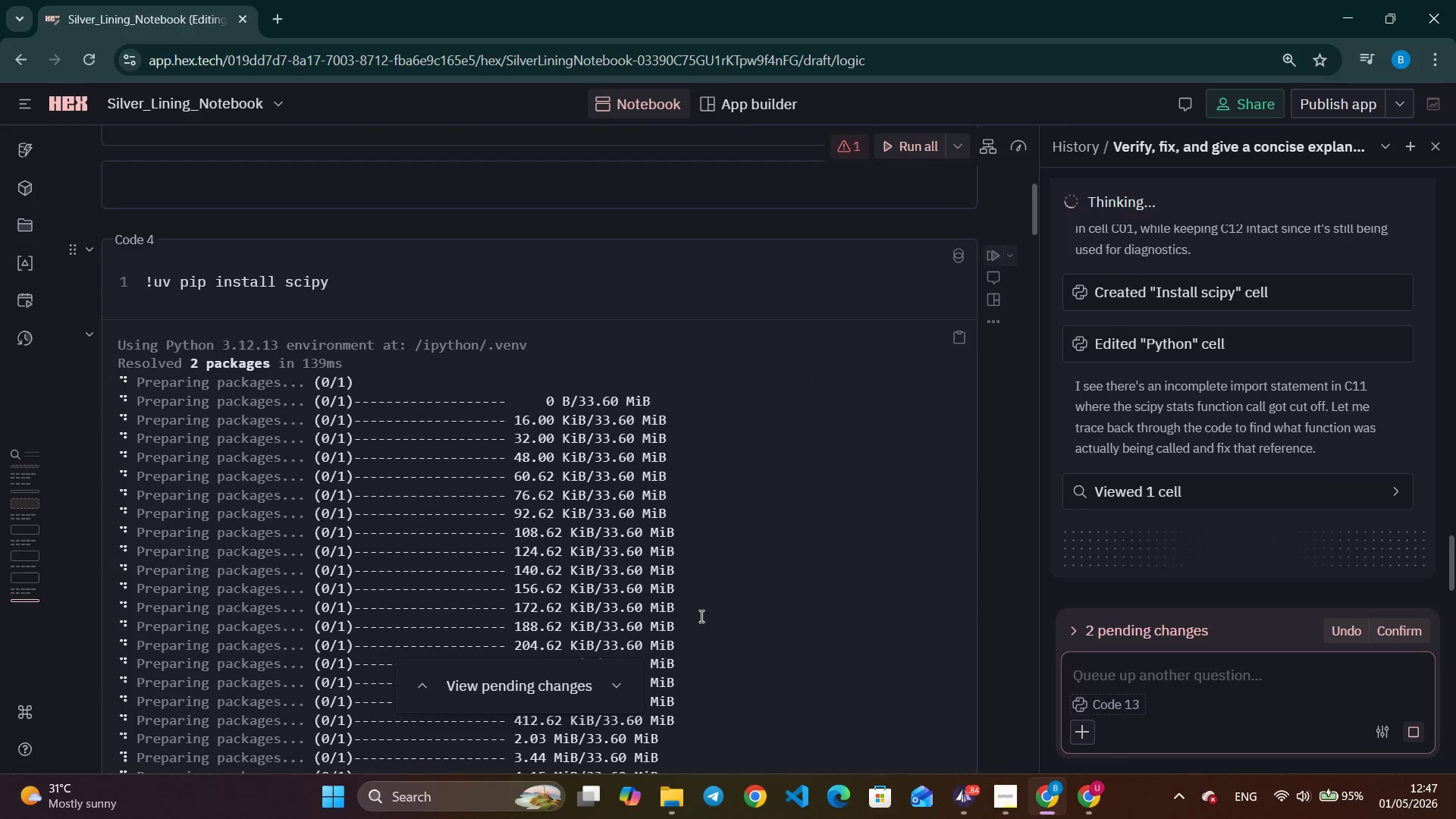 
scroll: coordinate [700, 616], scroll_direction: down, amount: 13.0
 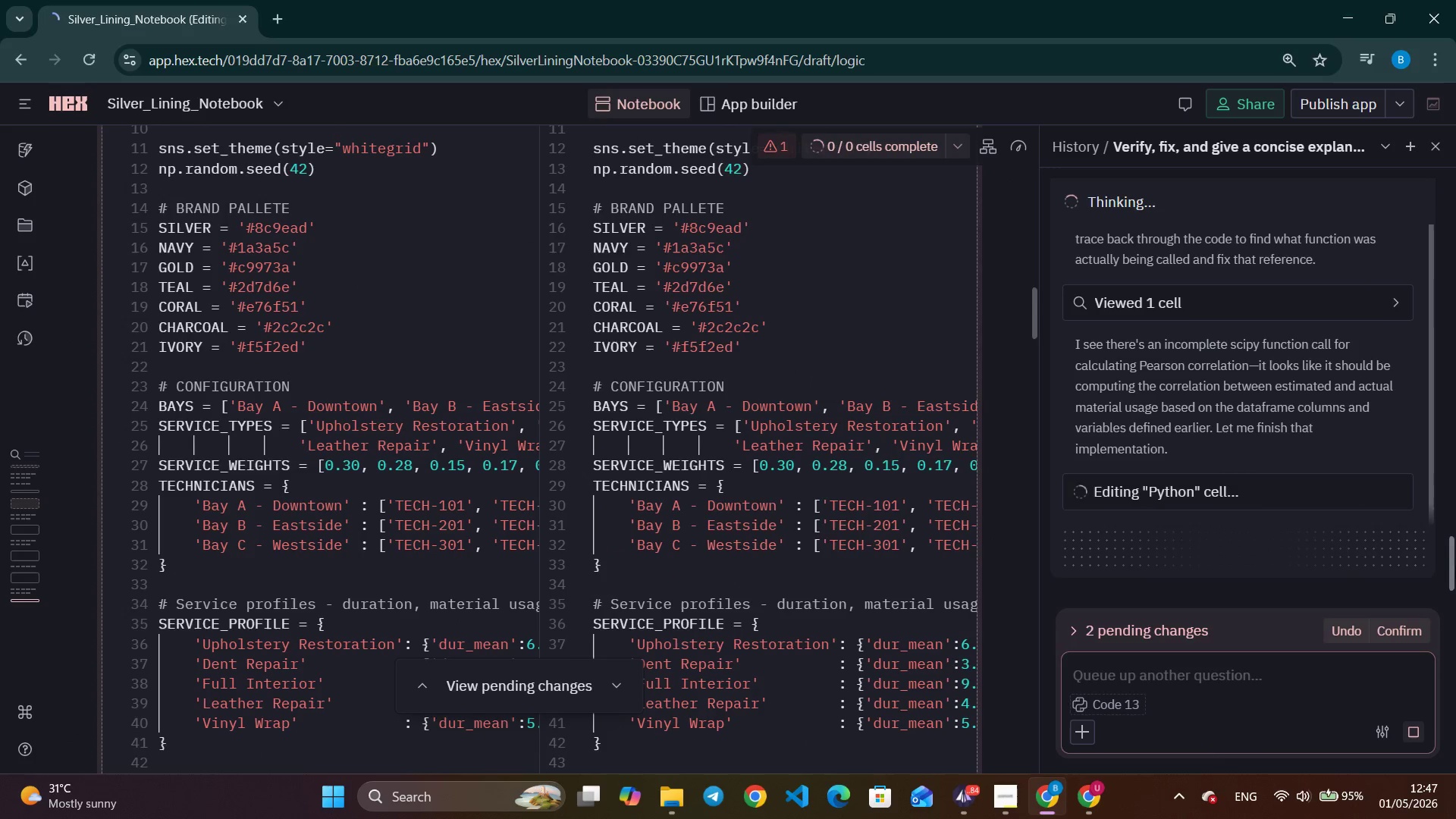 
wait(9.38)
 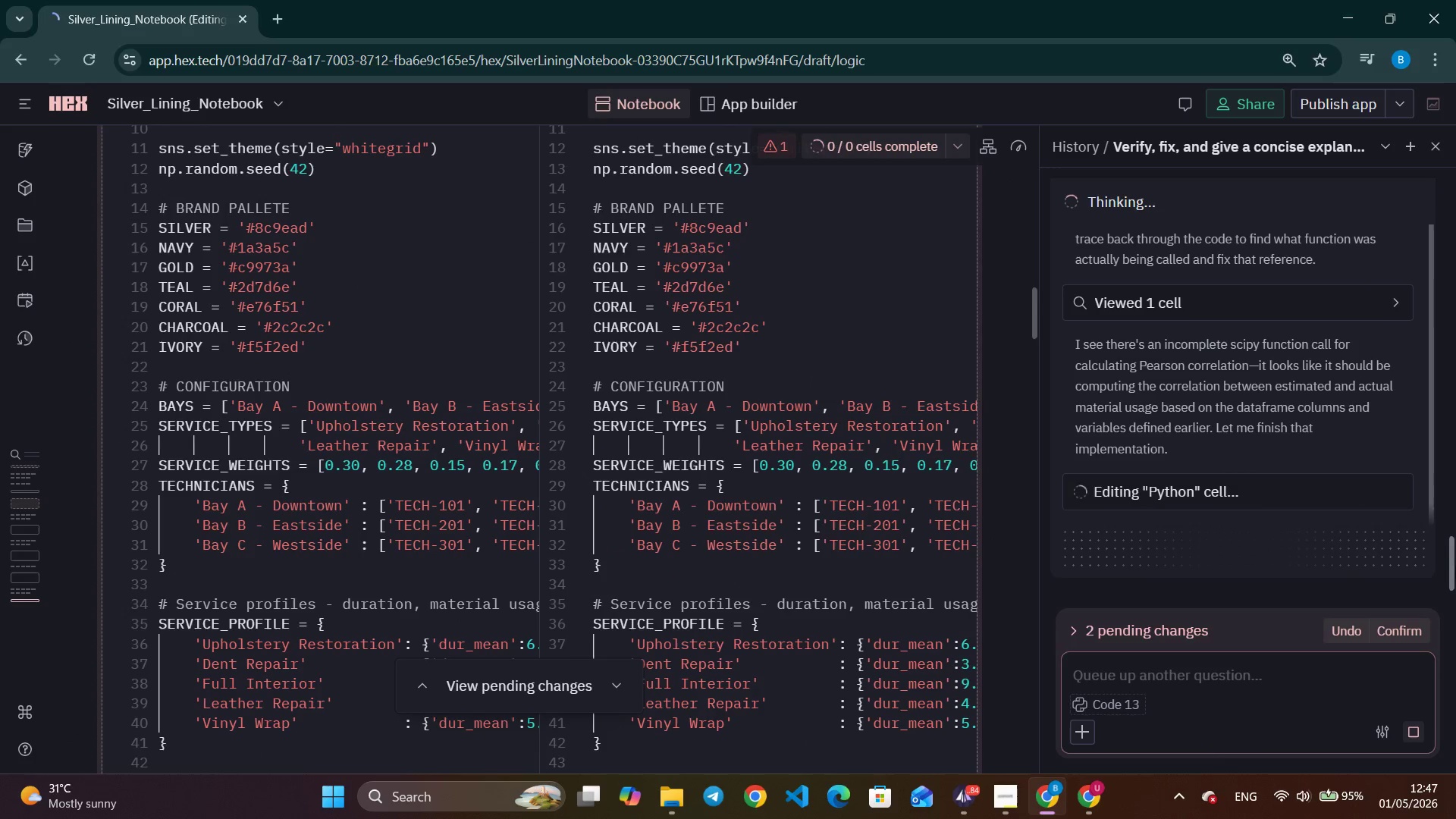 
left_click([1139, 626])
 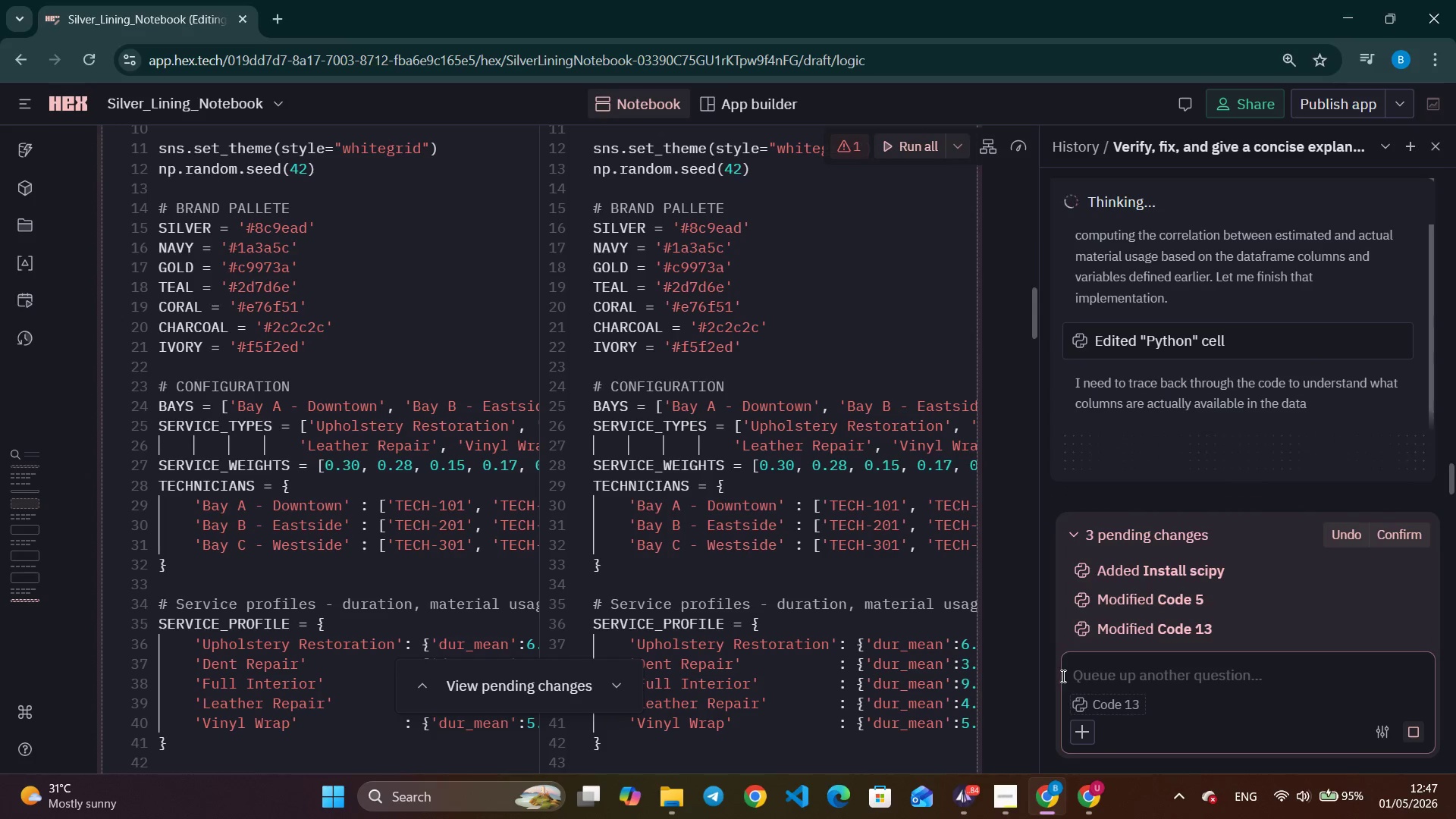 
scroll: coordinate [437, 488], scroll_direction: up, amount: 10.0
 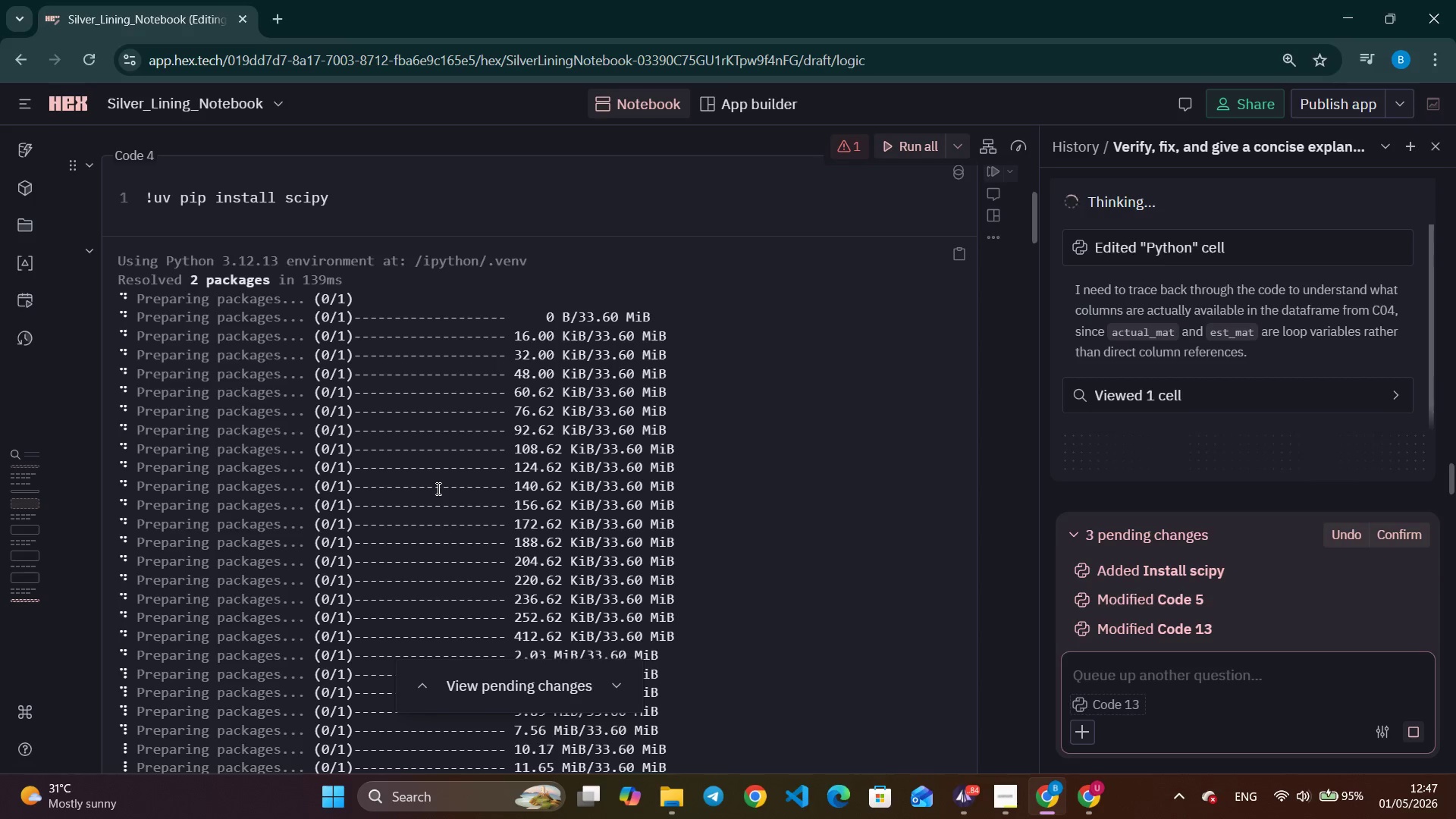 
scroll: coordinate [437, 488], scroll_direction: down, amount: 15.0
 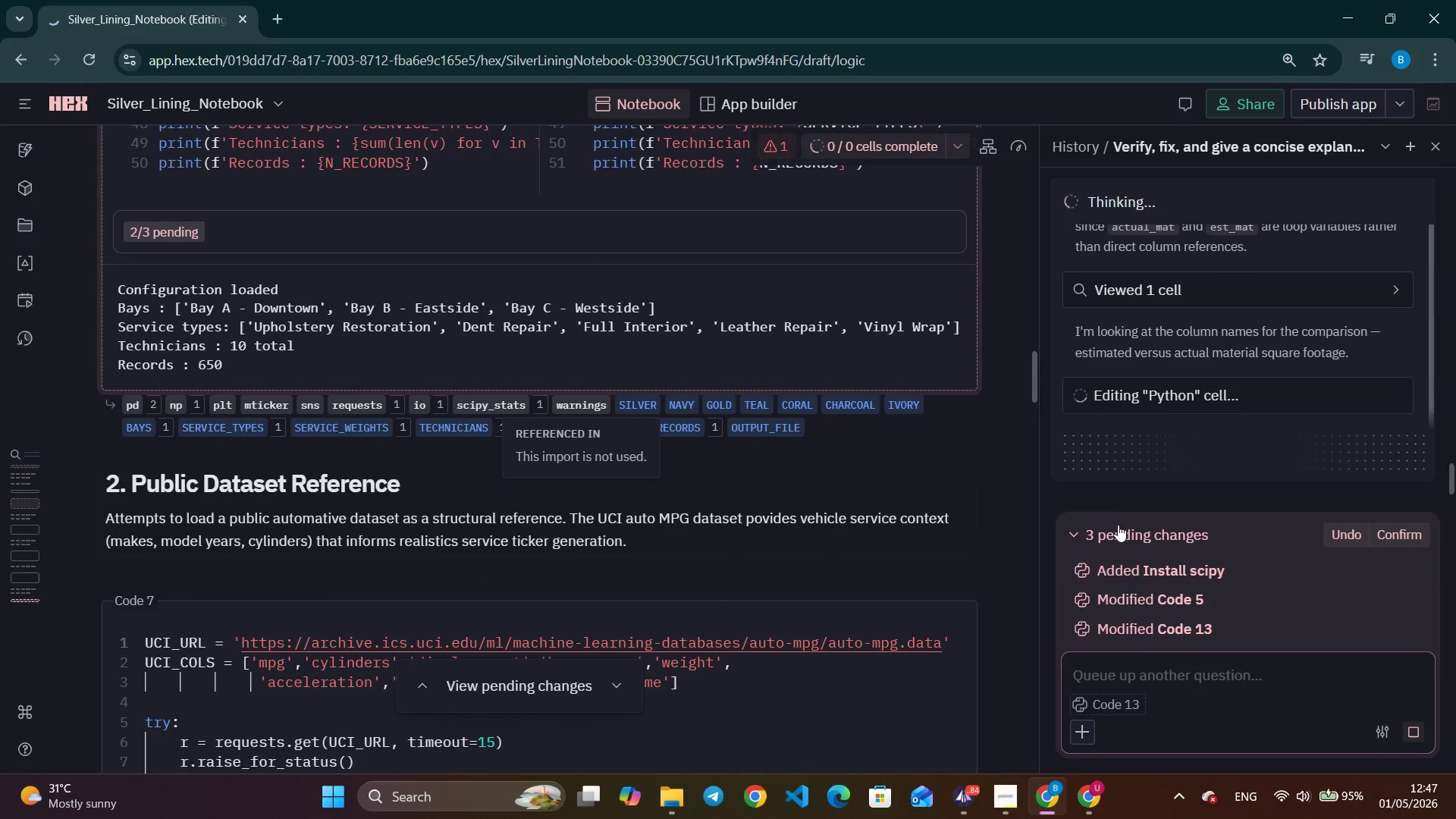 
left_click([1194, 626])
 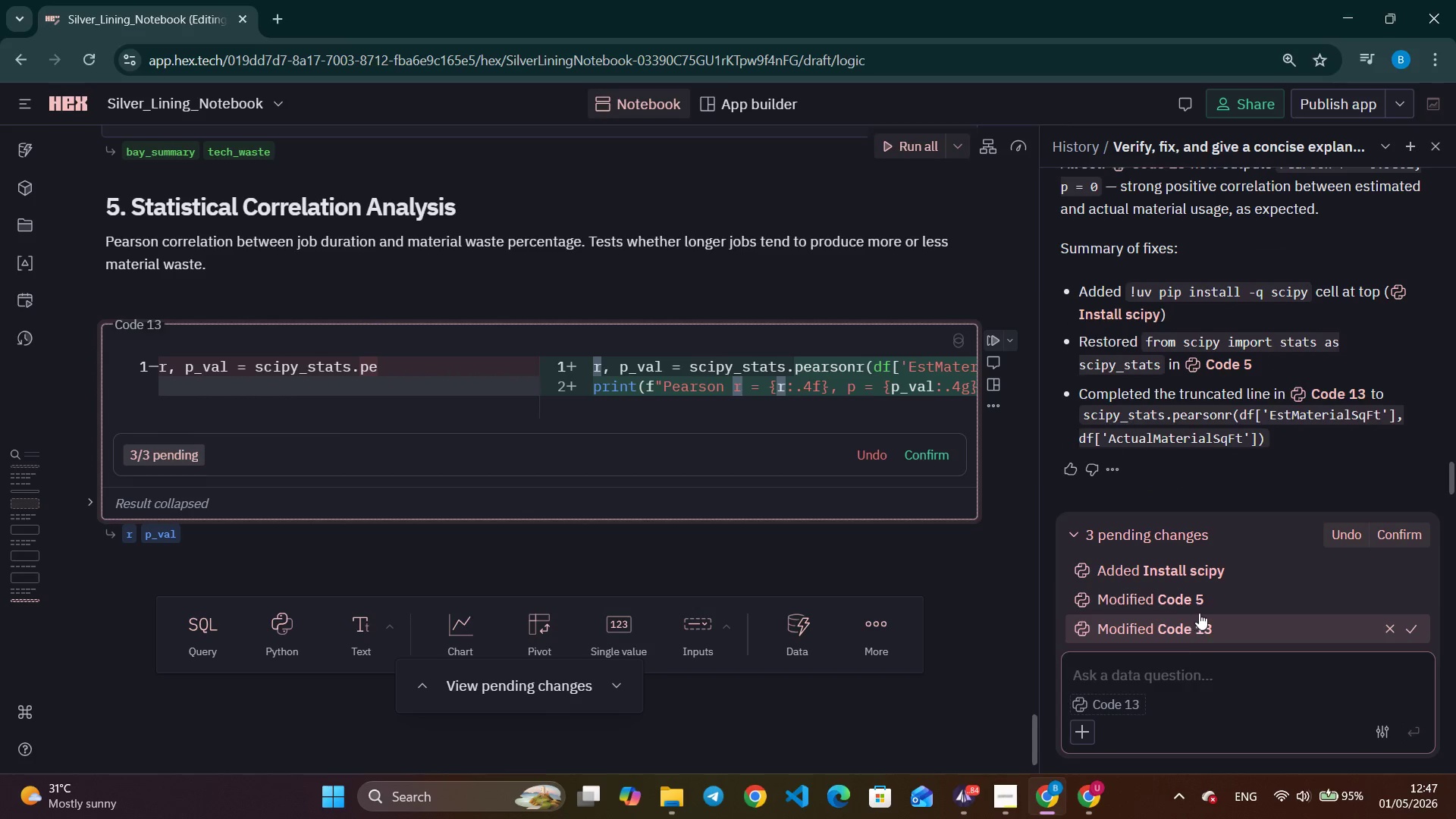 
wait(17.47)
 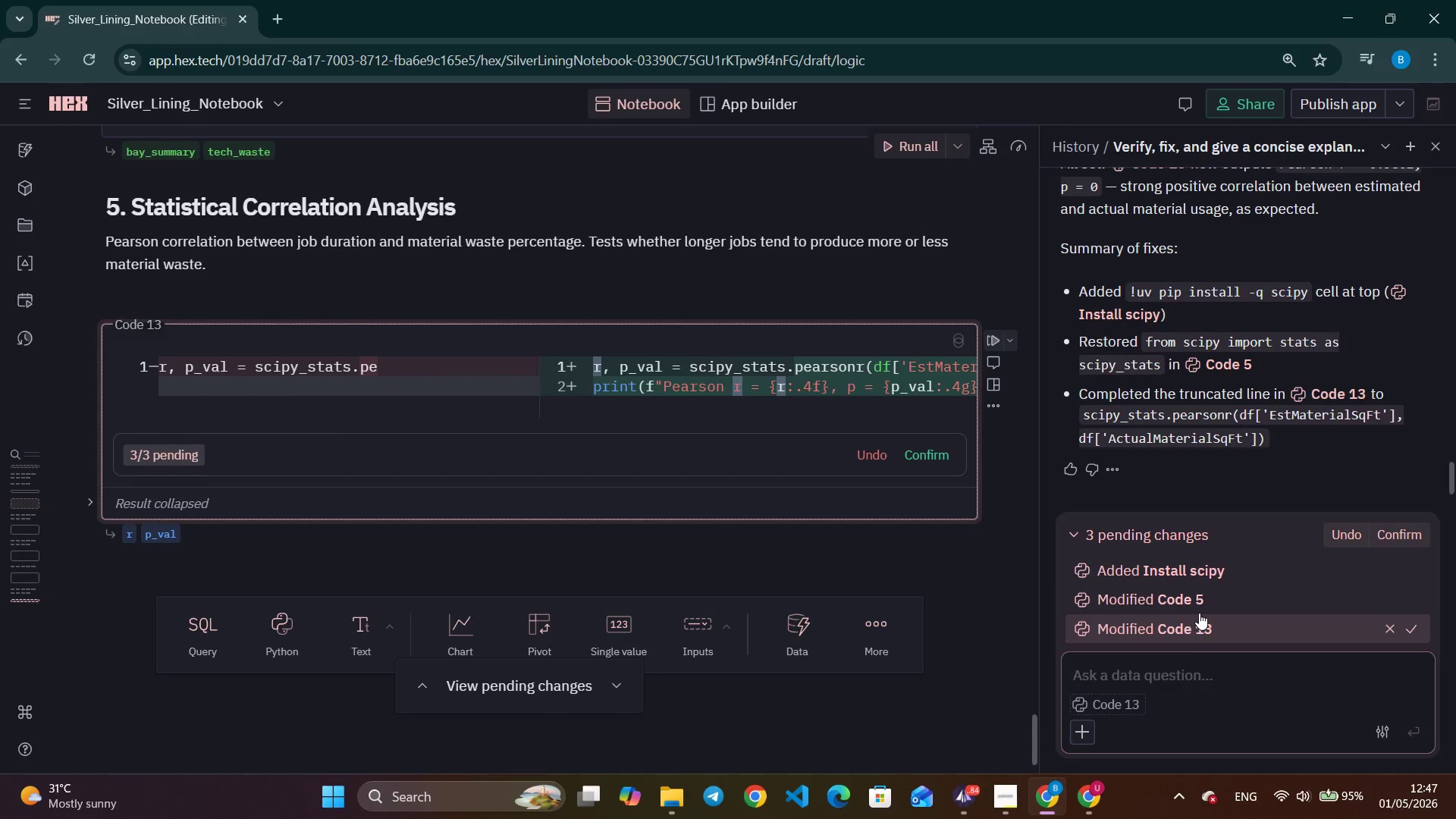 
left_click_drag(start_coordinate=[1395, 535], to_coordinate=[1399, 535])
 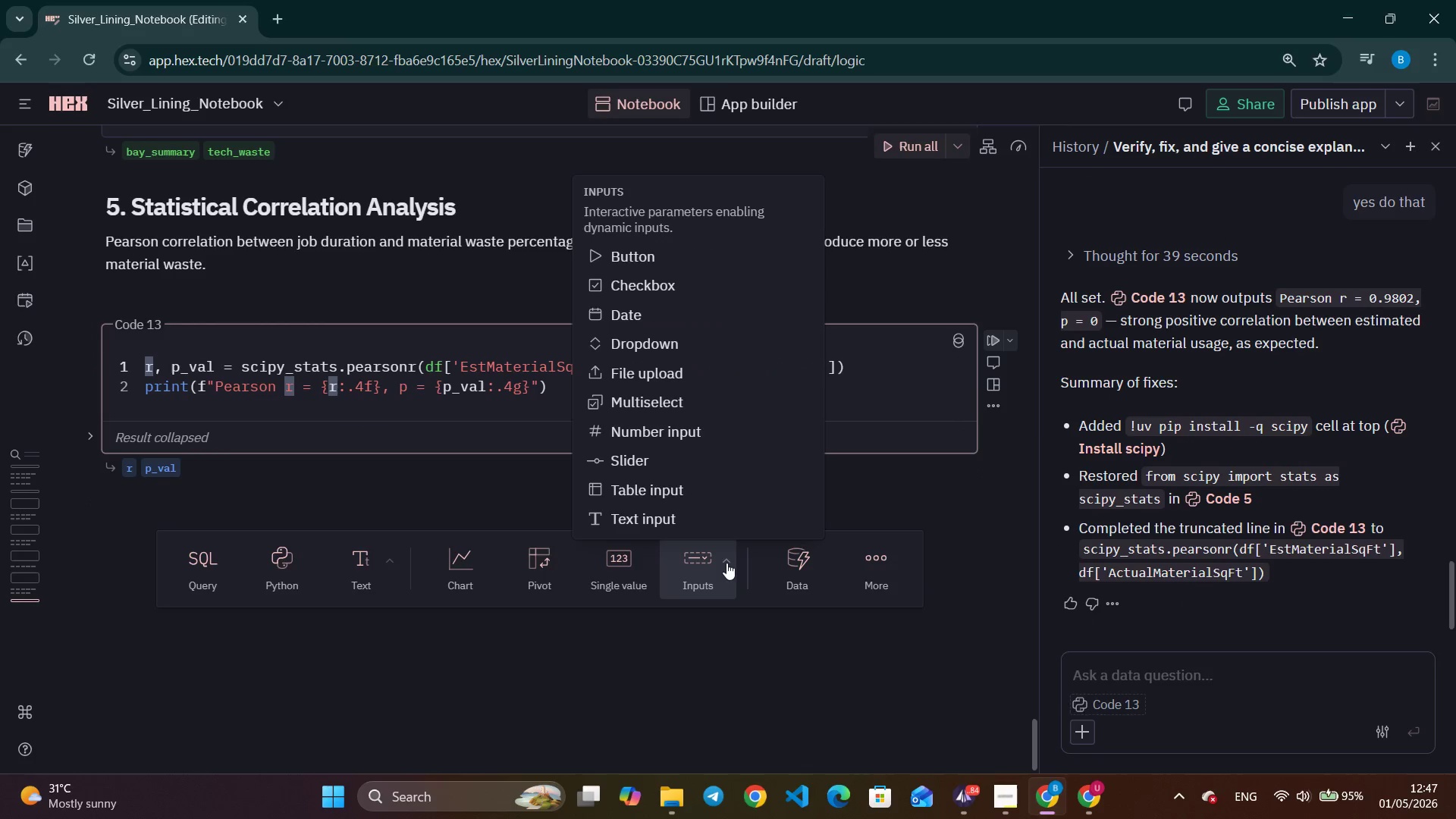 
scroll: coordinate [881, 556], scroll_direction: none, amount: 0.0
 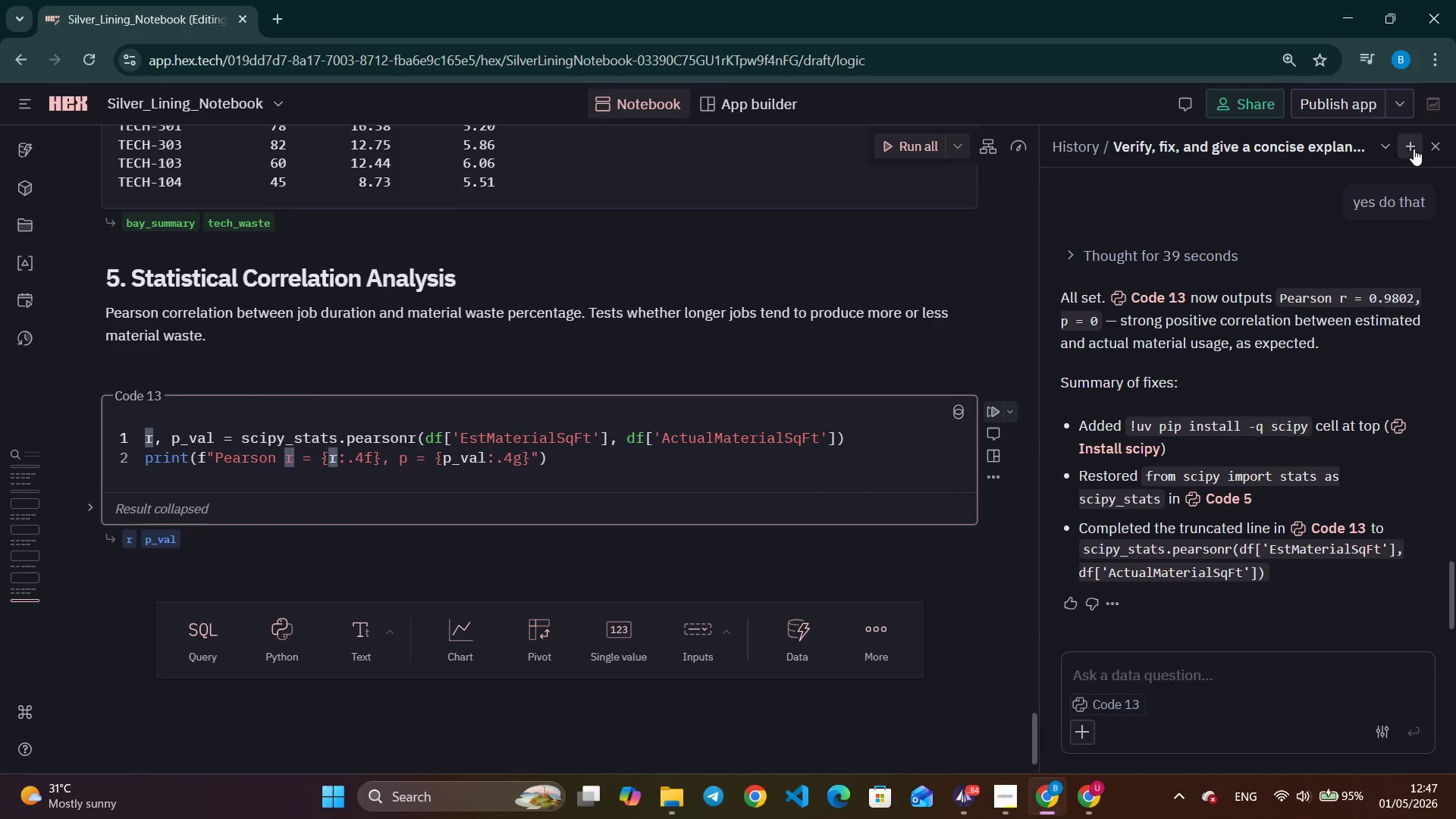 
left_click([1435, 144])
 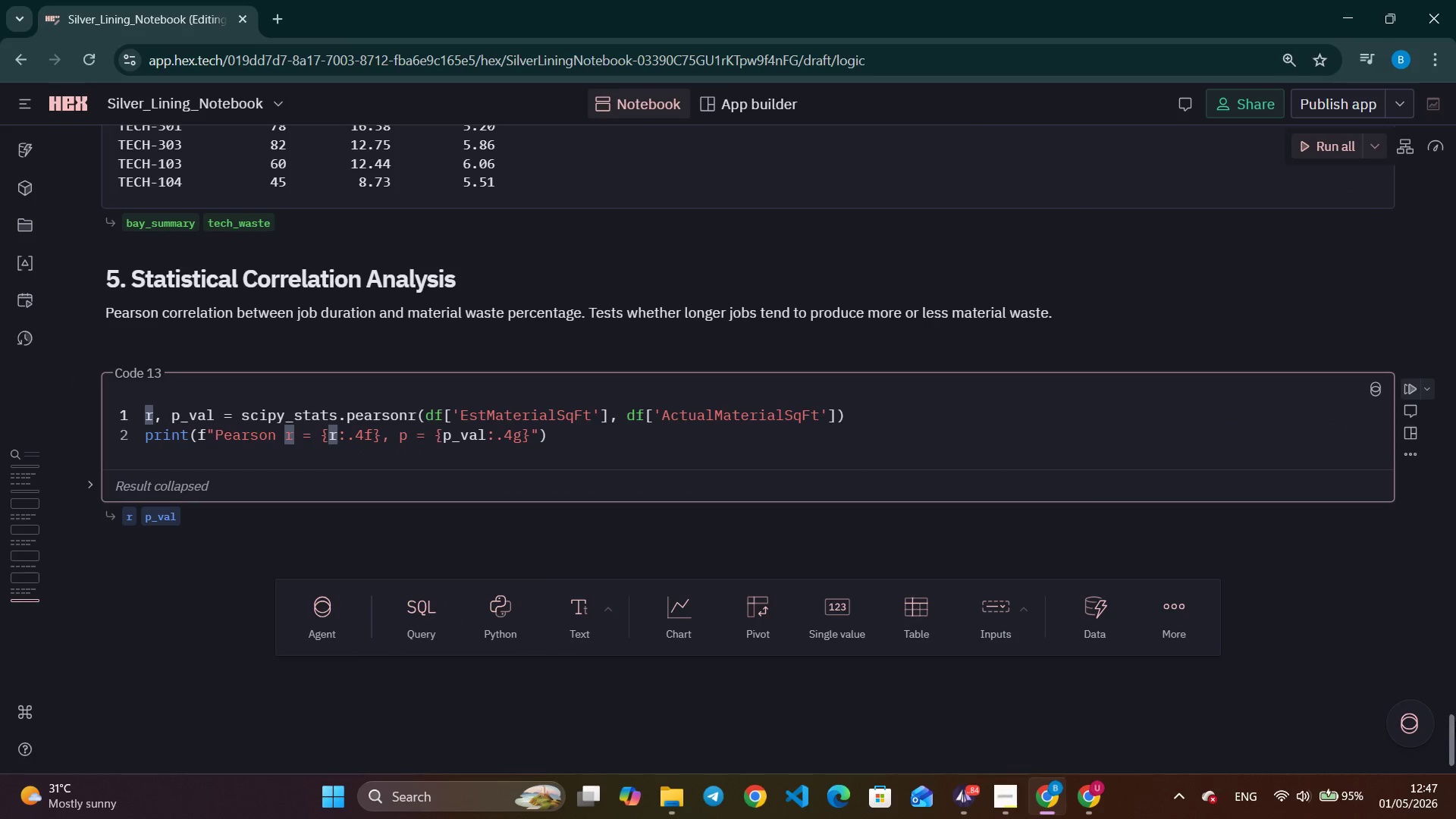 
left_click_drag(start_coordinate=[1450, 737], to_coordinate=[1454, 182])
 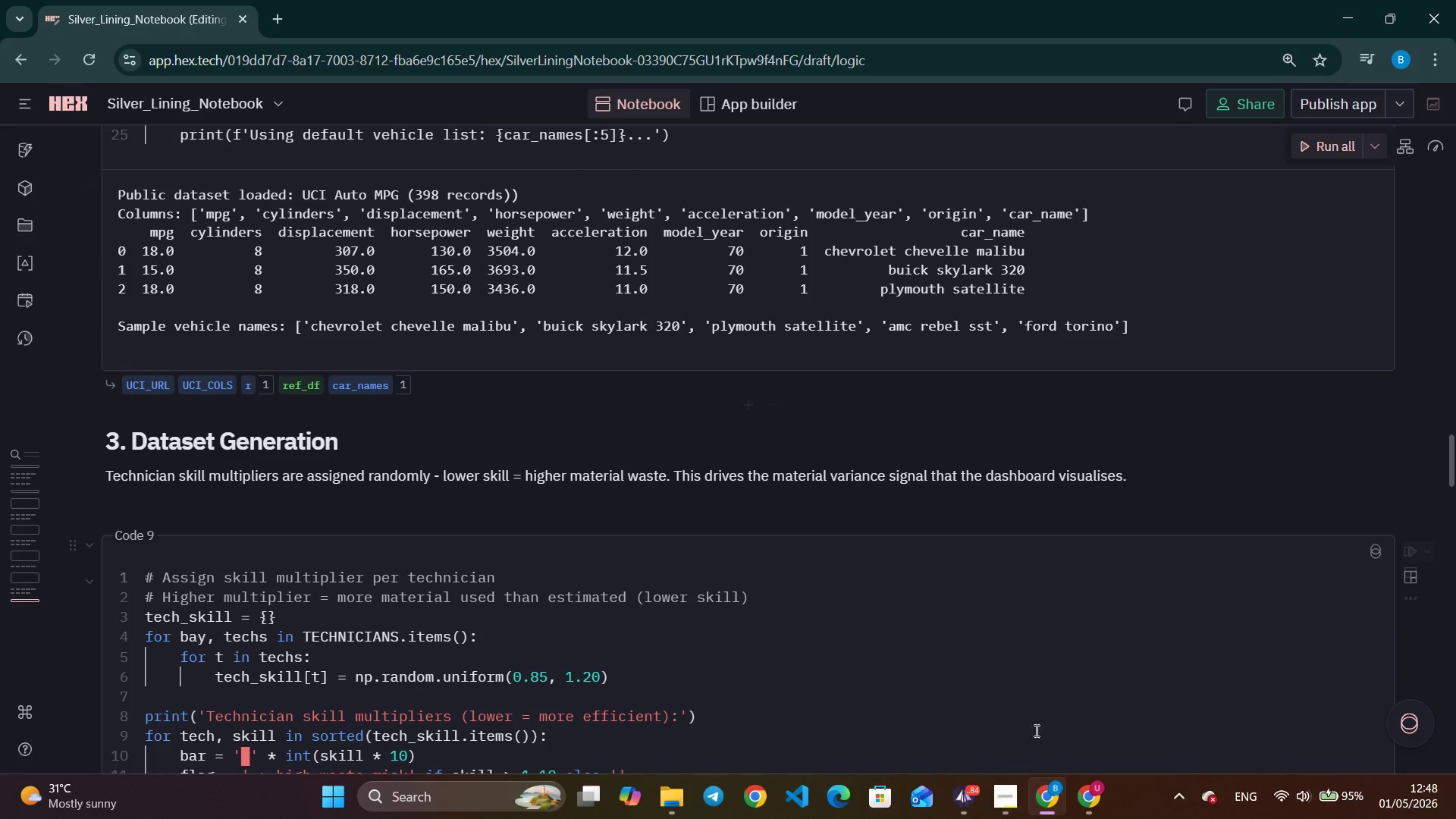 
scroll: coordinate [1435, 576], scroll_direction: up, amount: 5.0
 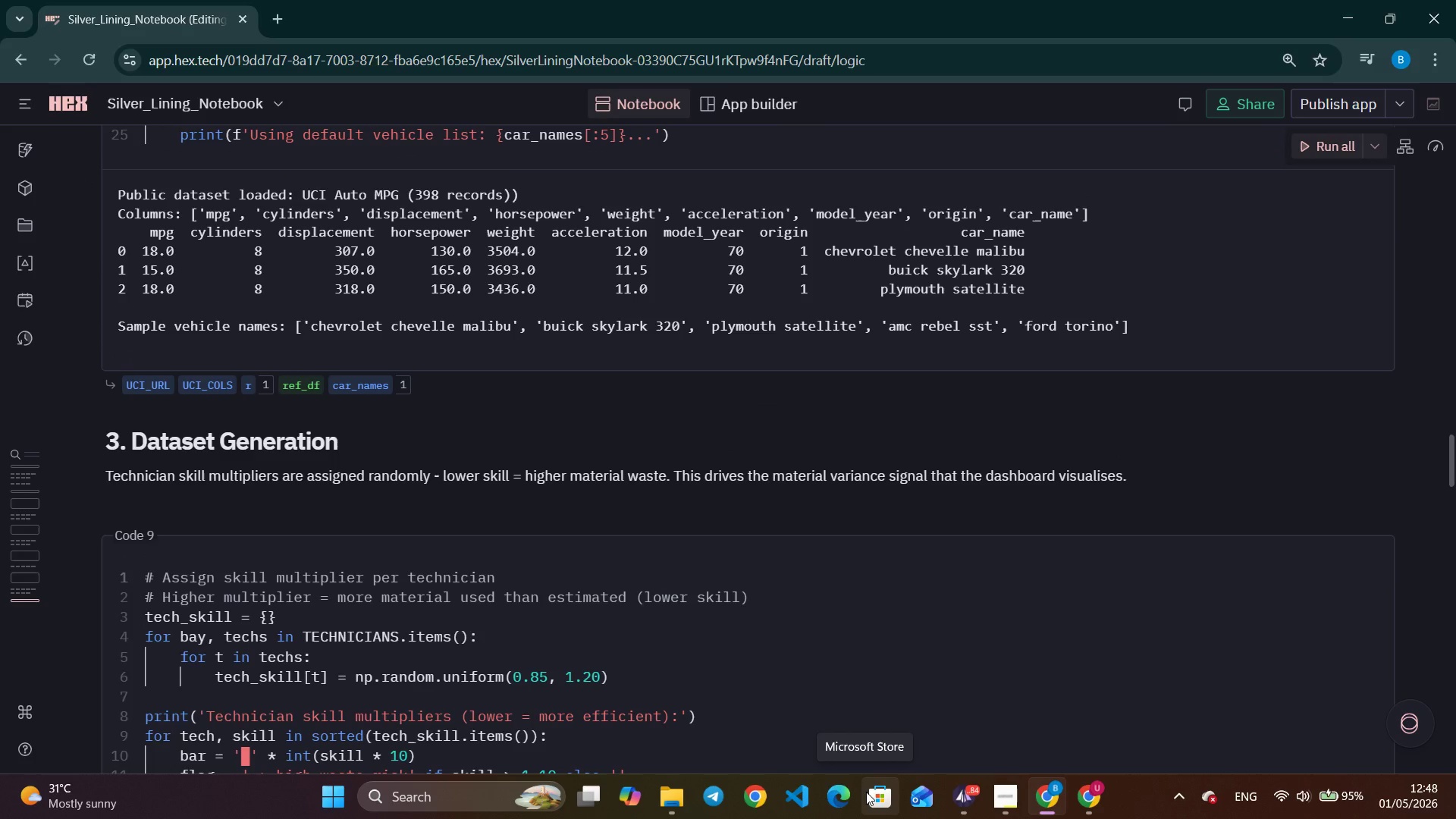 
wait(26.58)
 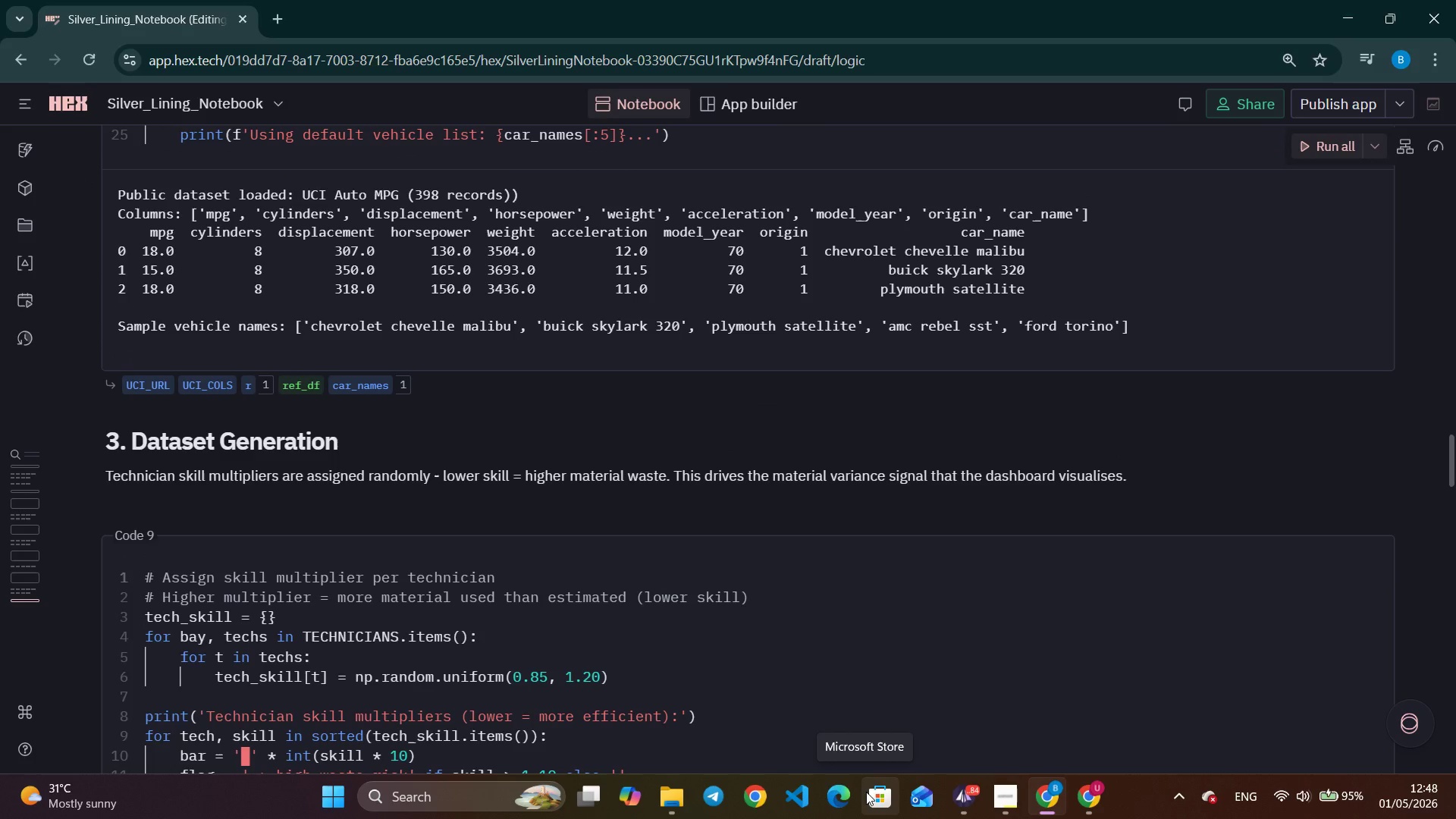 
left_click([89, 65])
 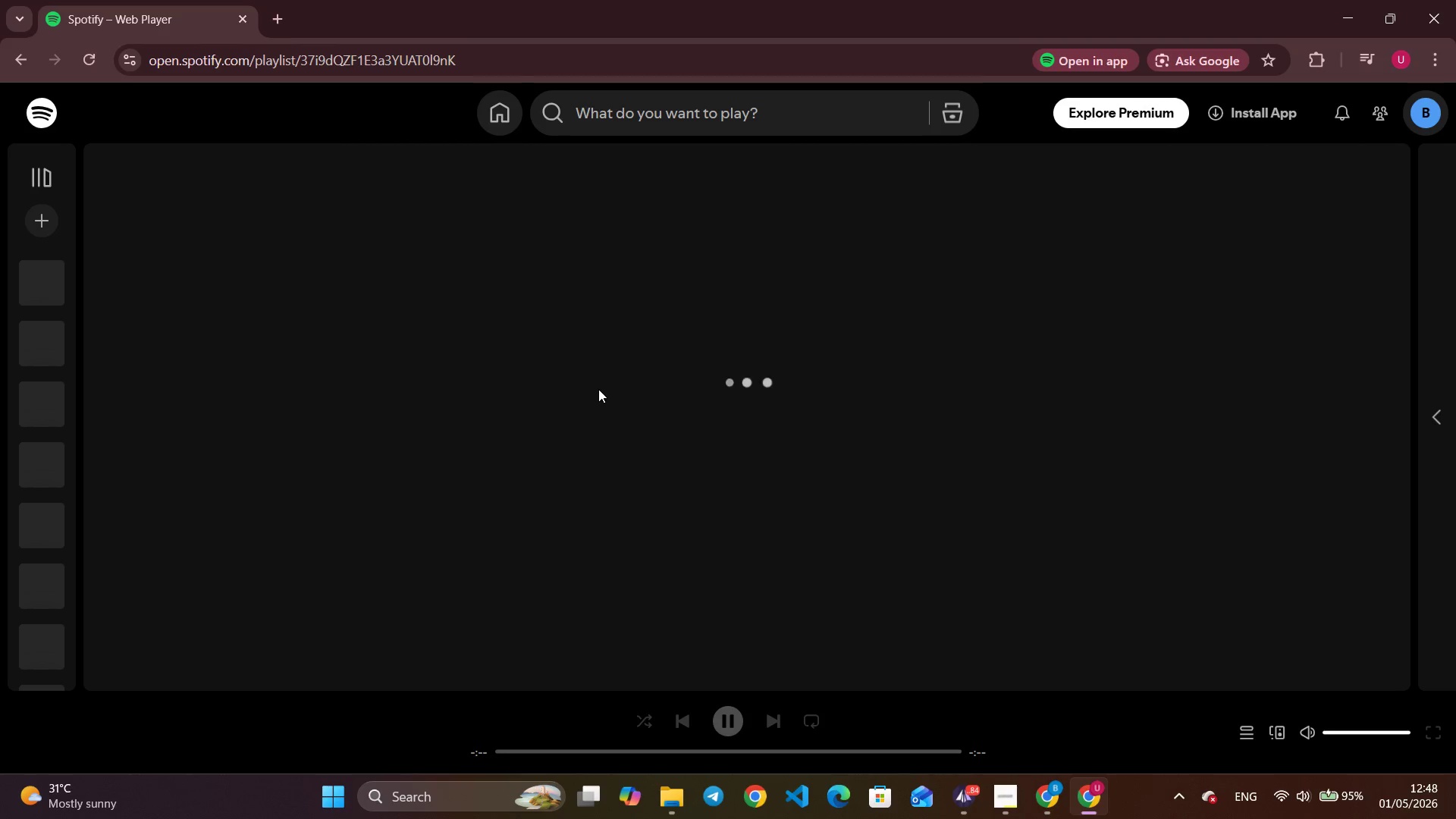 
wait(12.49)
 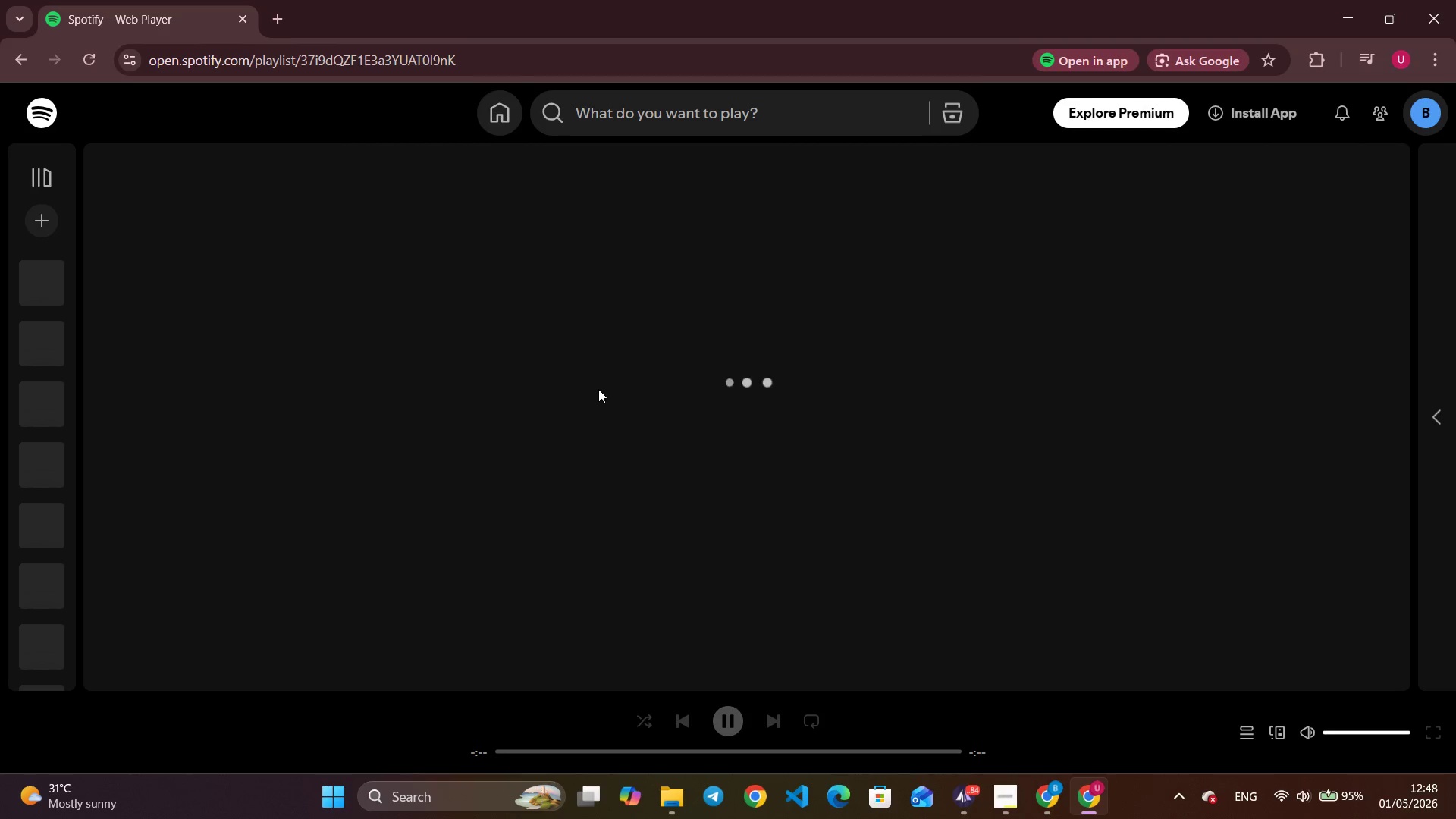 
mouse_move([95, 58])
 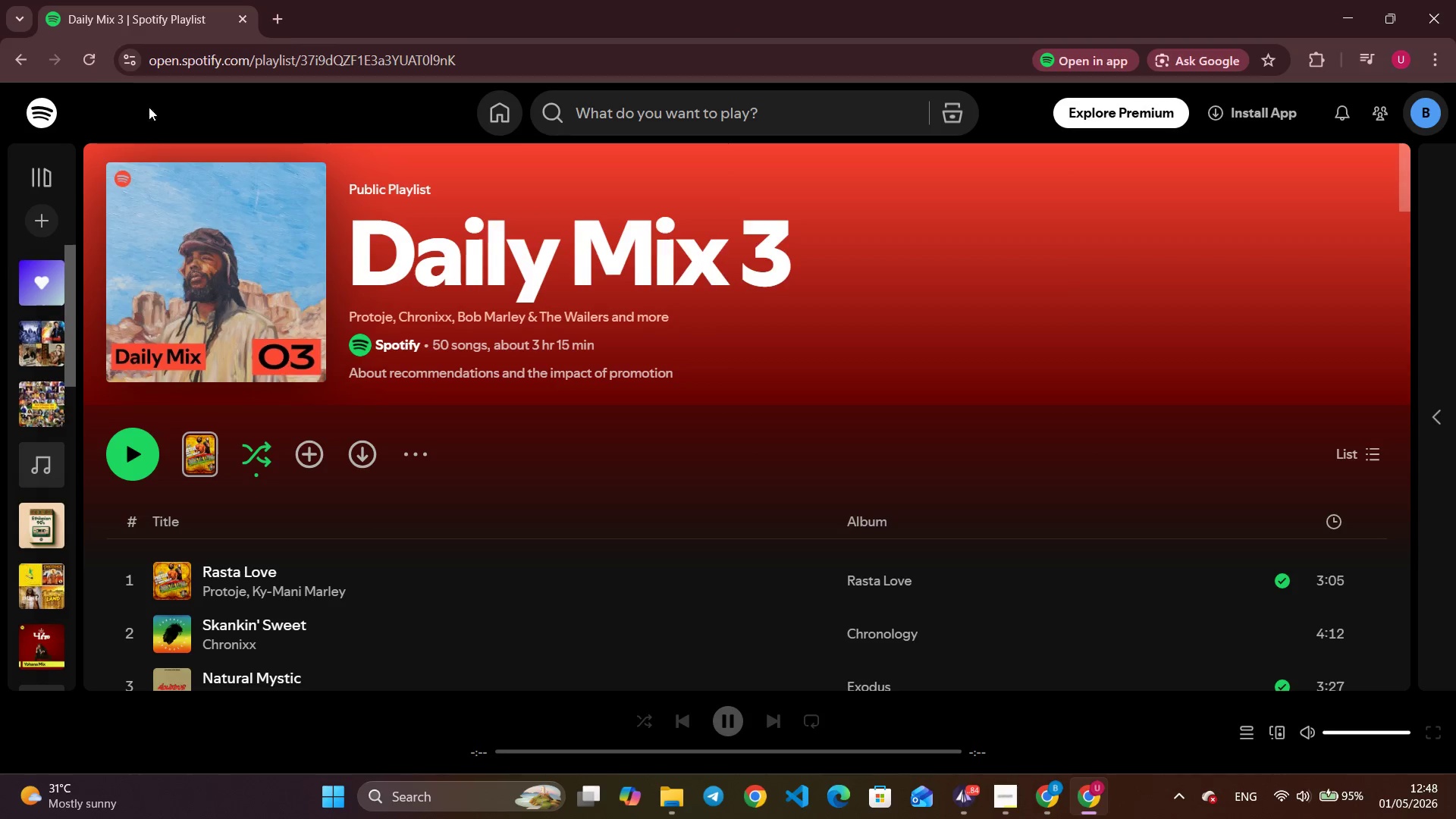 
left_click([137, 459])
 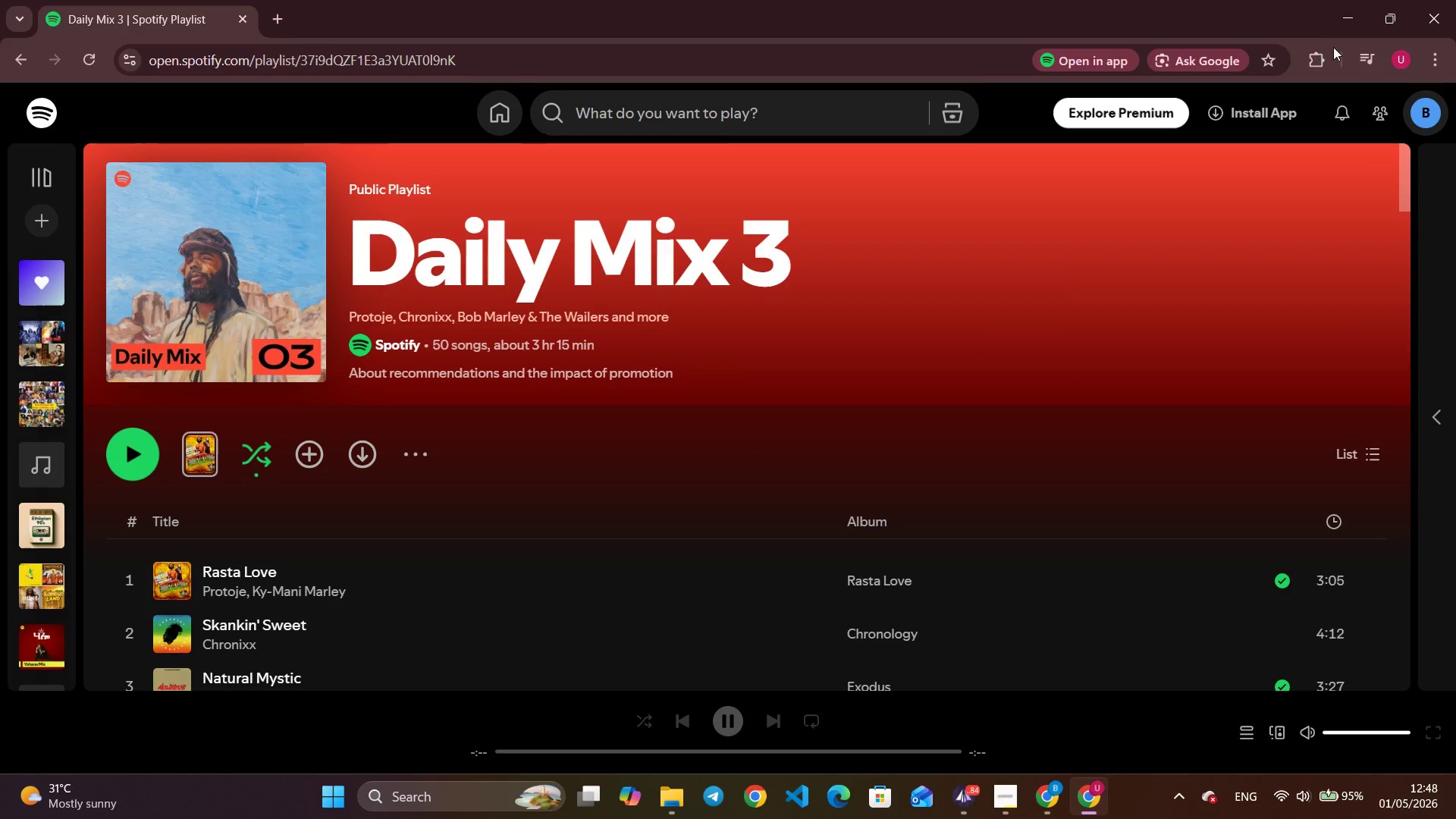 
left_click([1347, 24])
 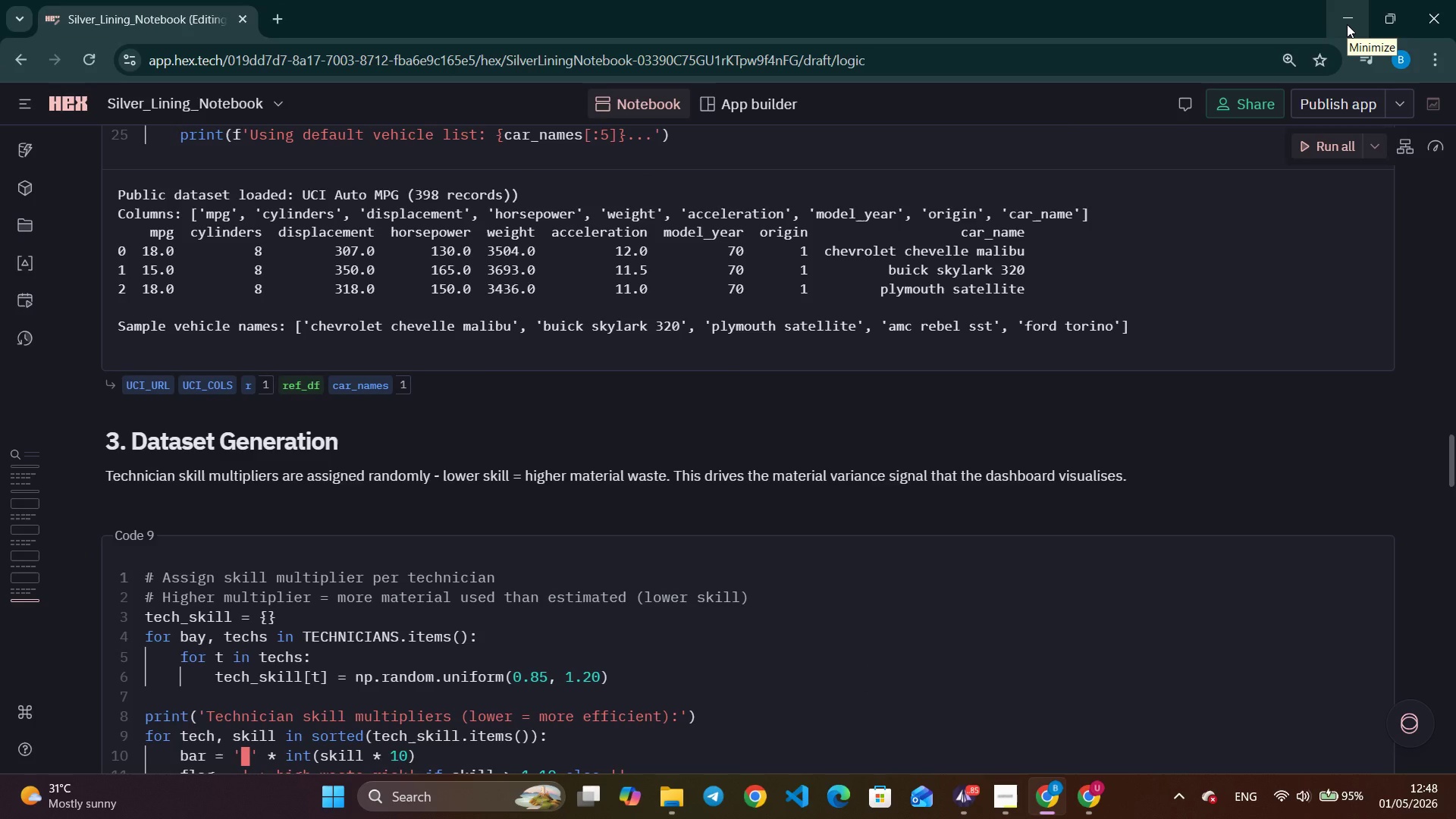 
wait(6.81)
 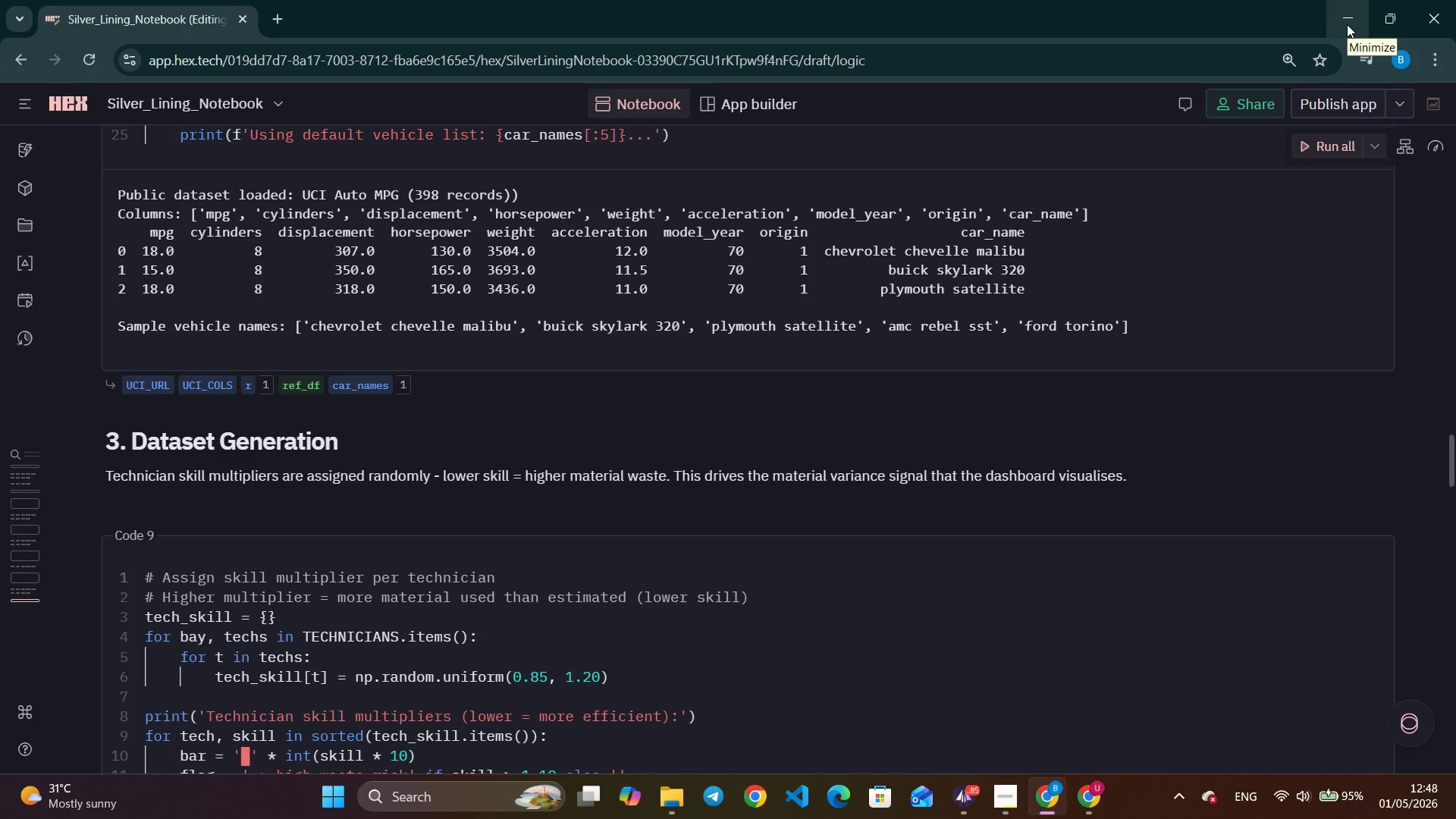 
left_click([1105, 794])
 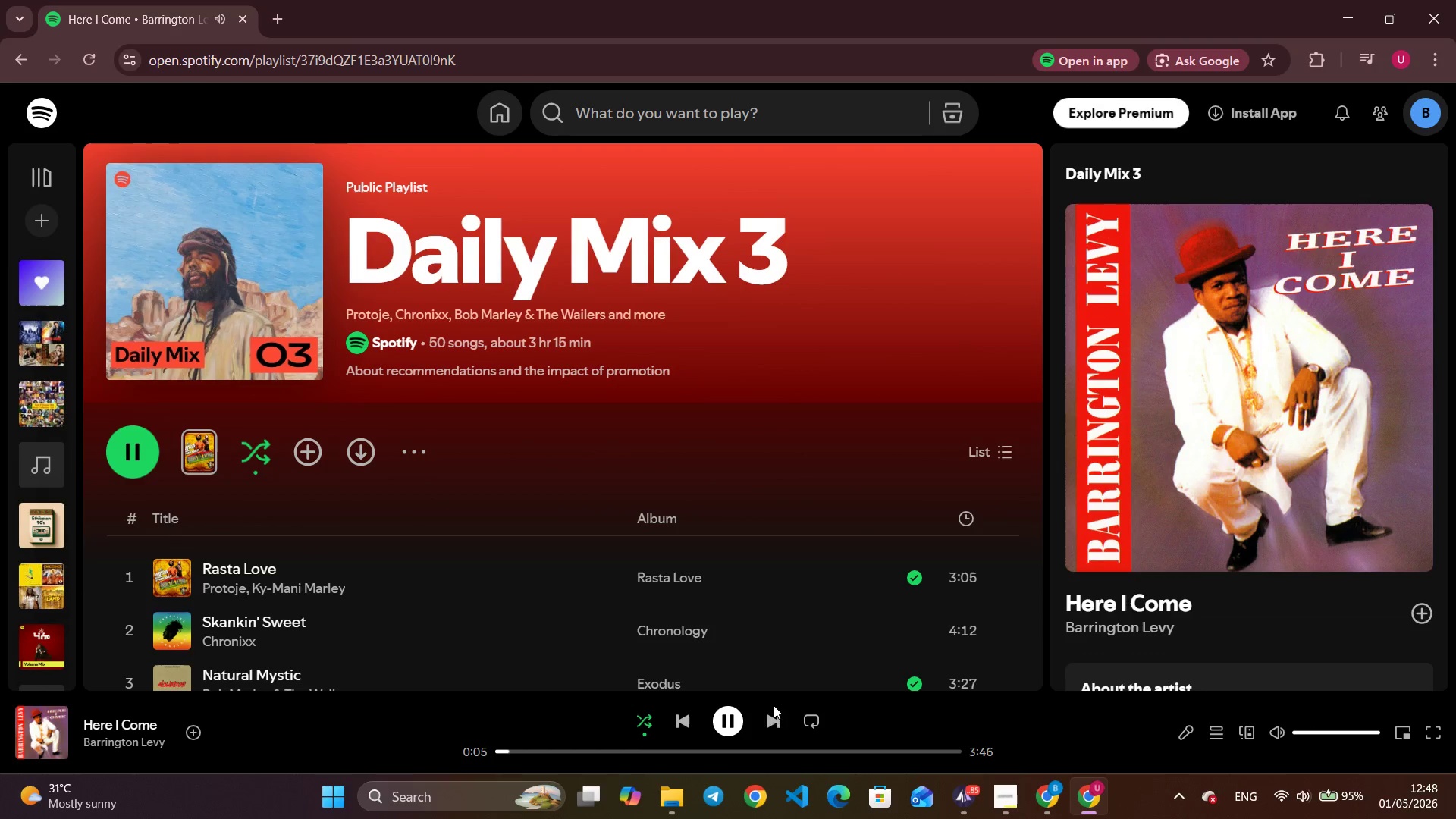 
left_click([769, 728])
 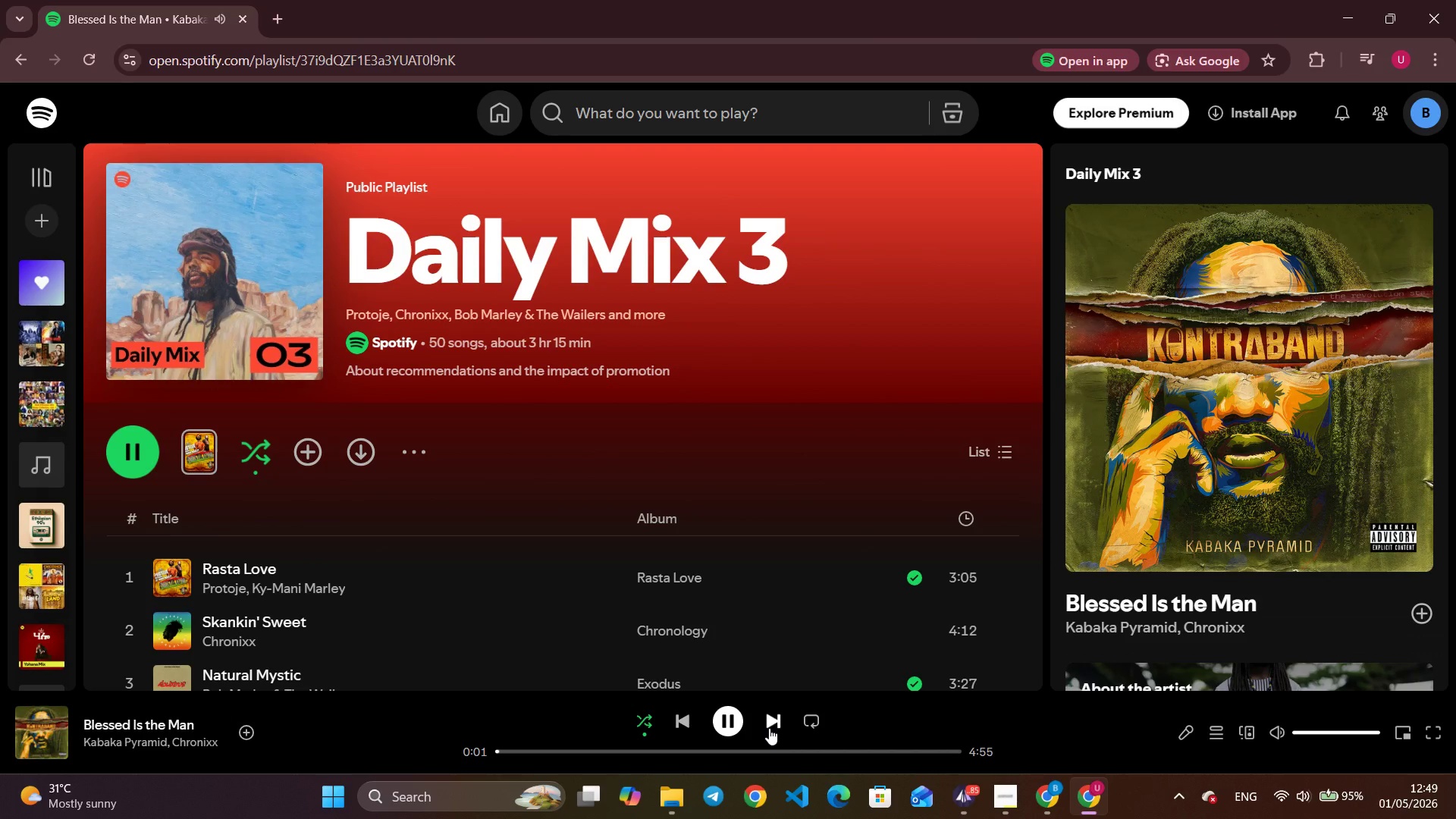 
wait(11.02)
 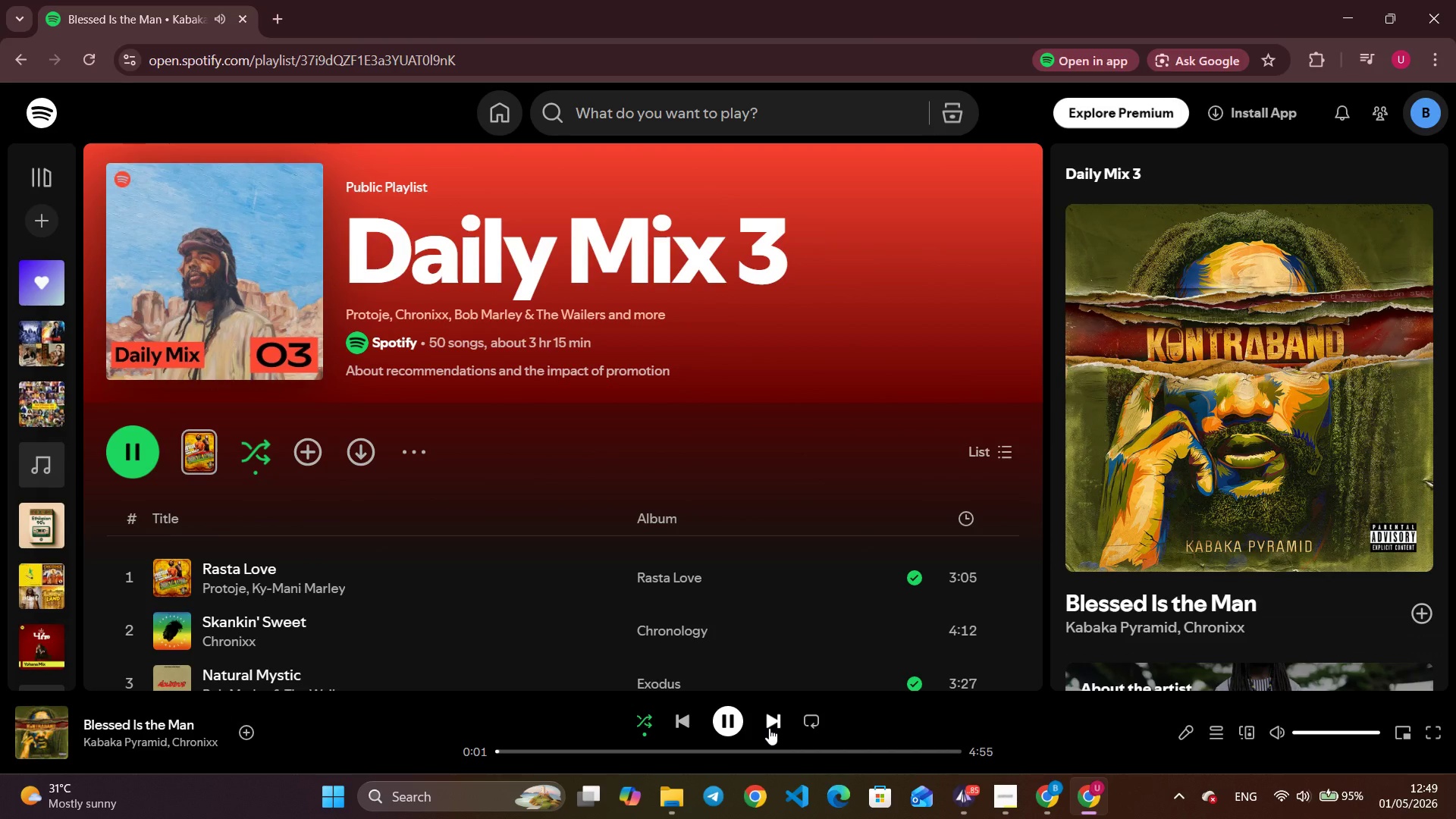 
left_click([775, 725])
 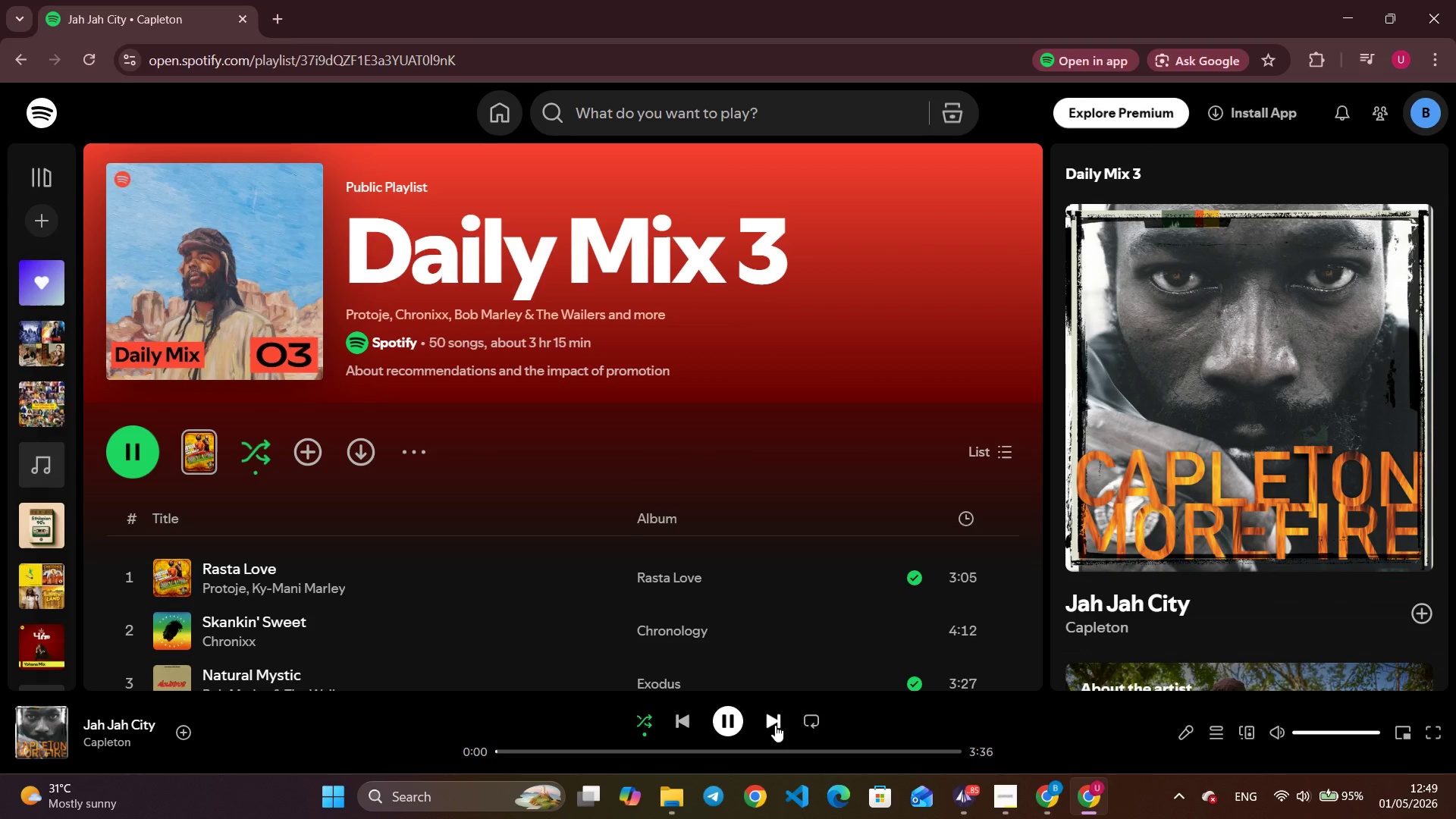 
wait(6.73)
 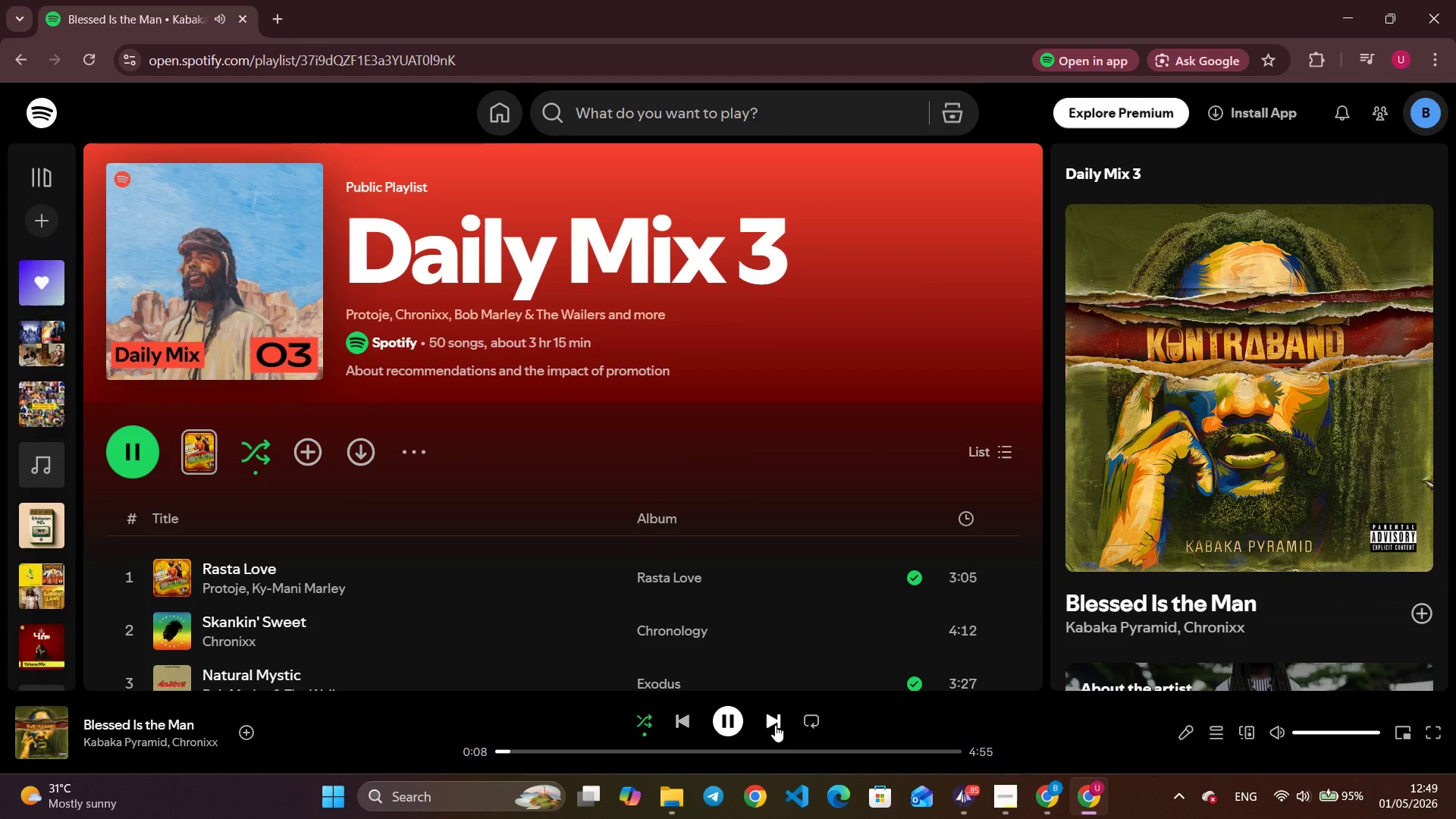 
left_click([1046, 804])
 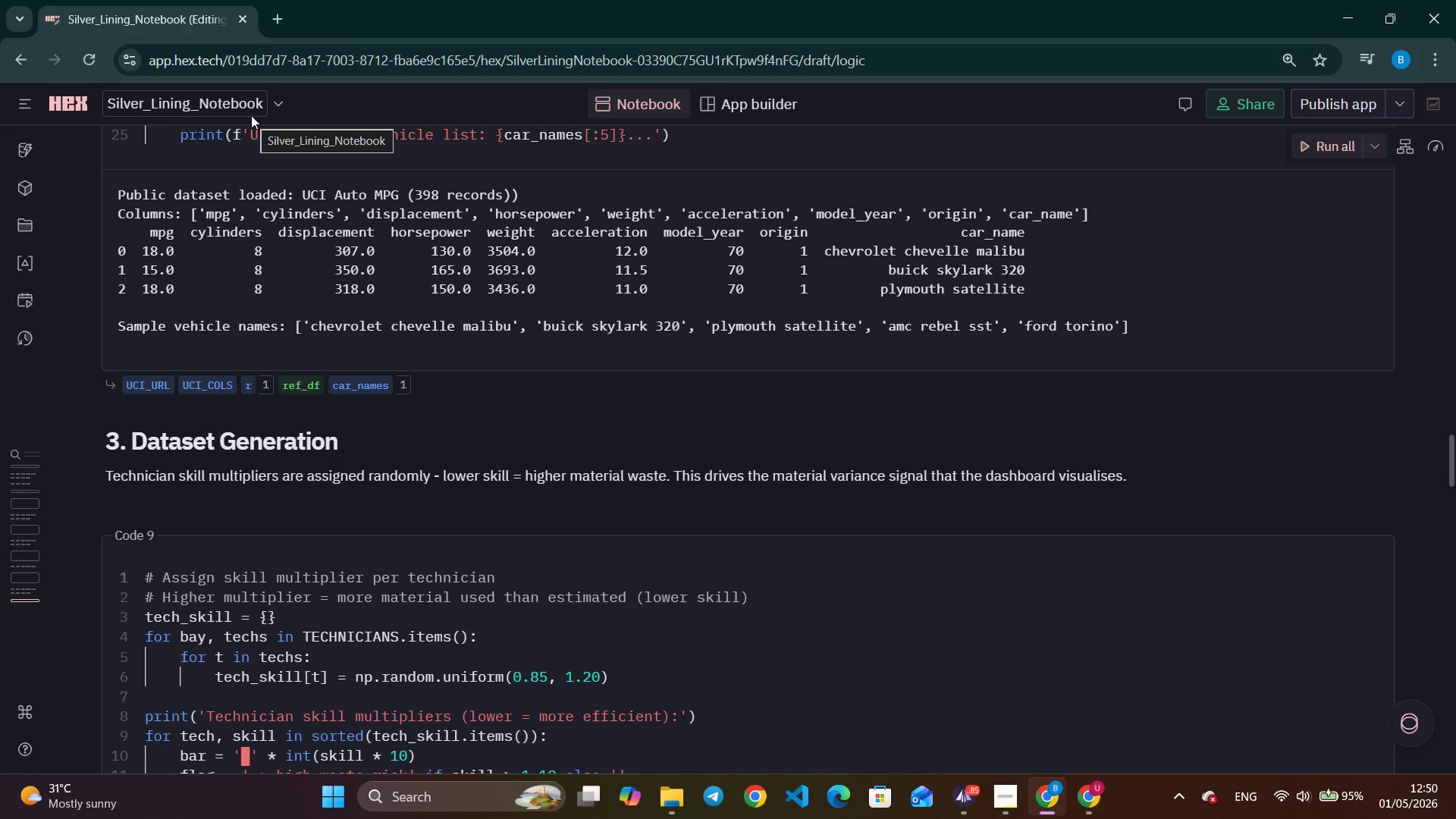 
wait(66.17)
 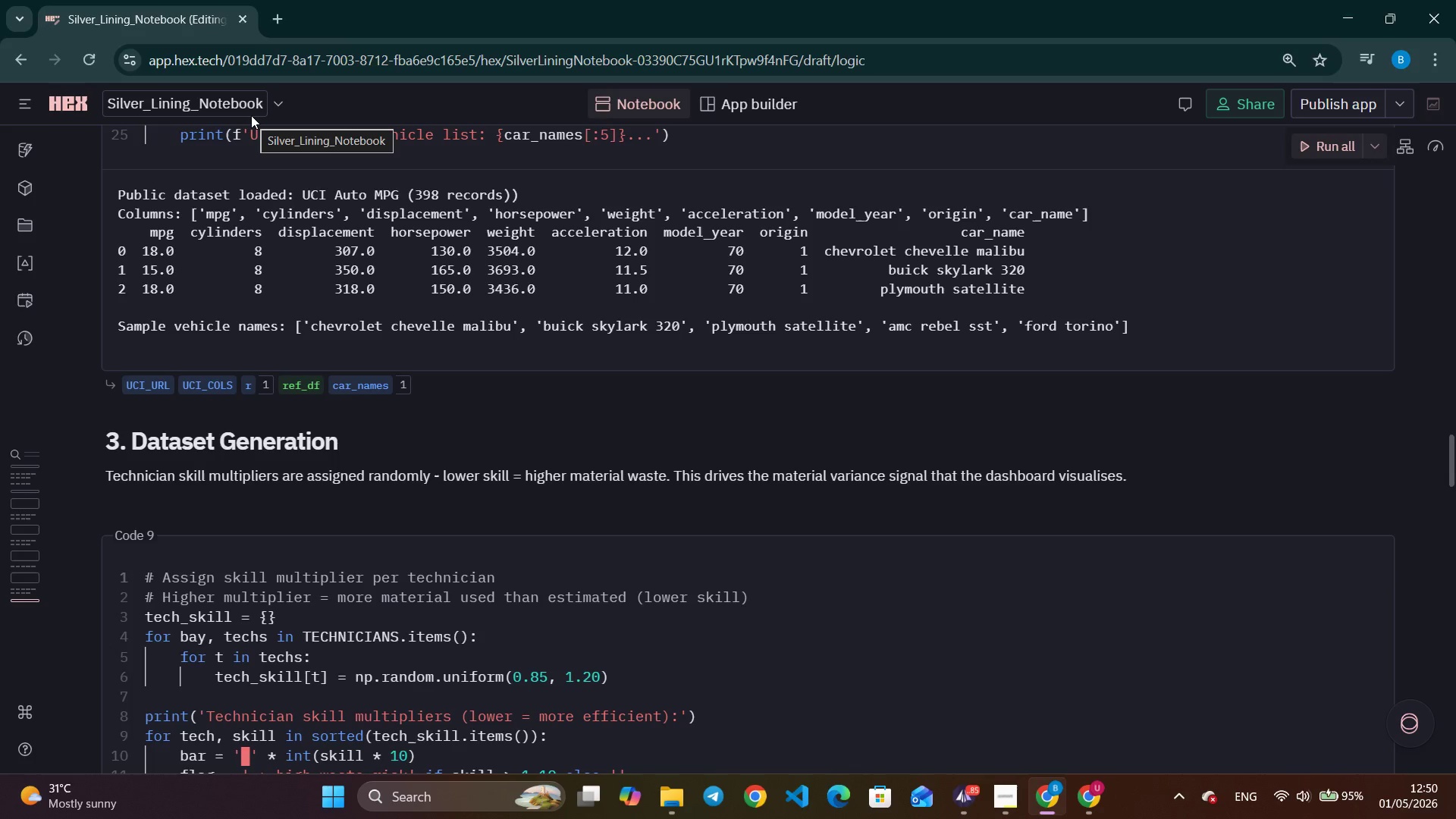 
scroll: coordinate [515, 329], scroll_direction: down, amount: 40.0
 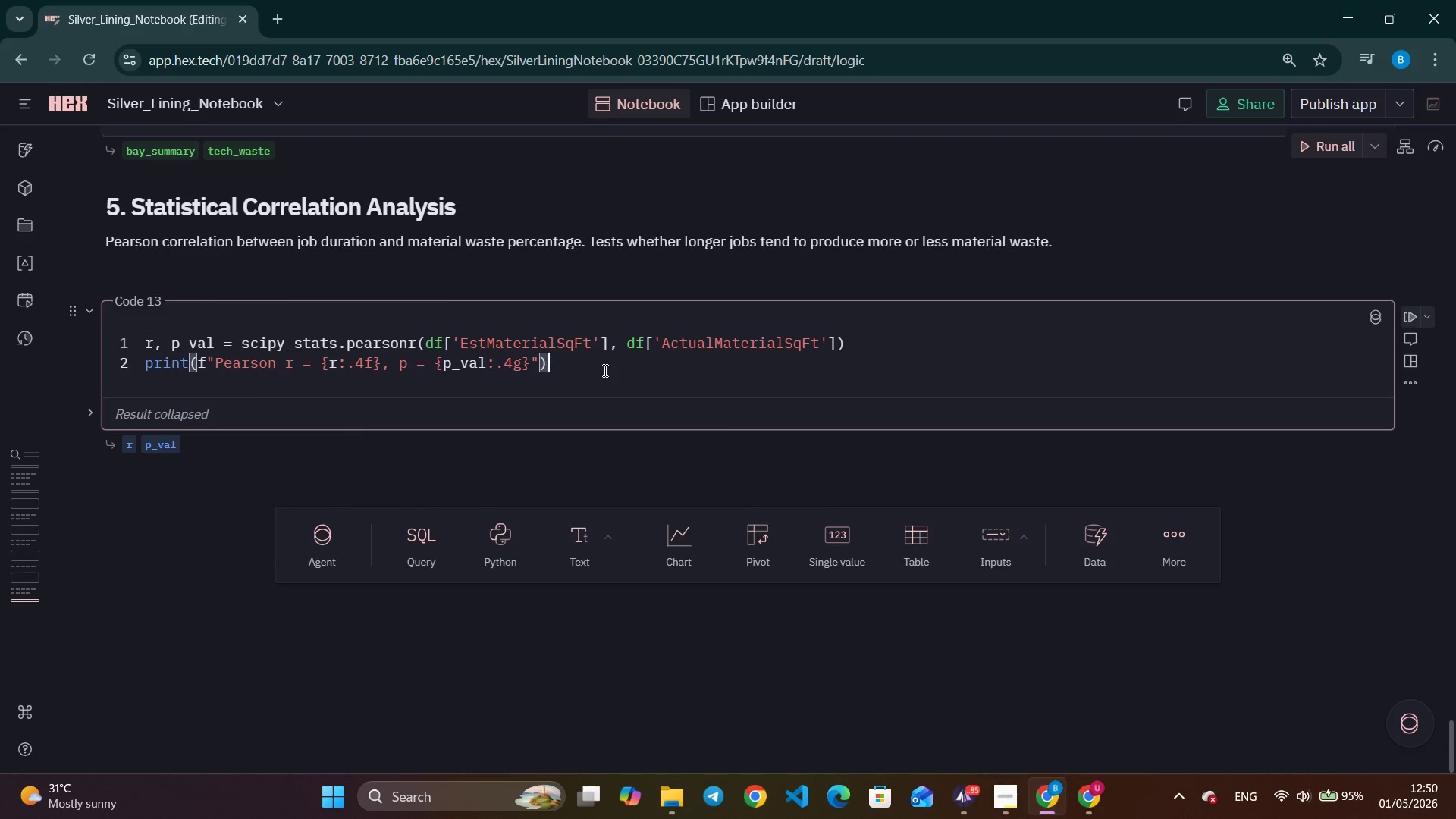 
wait(5.07)
 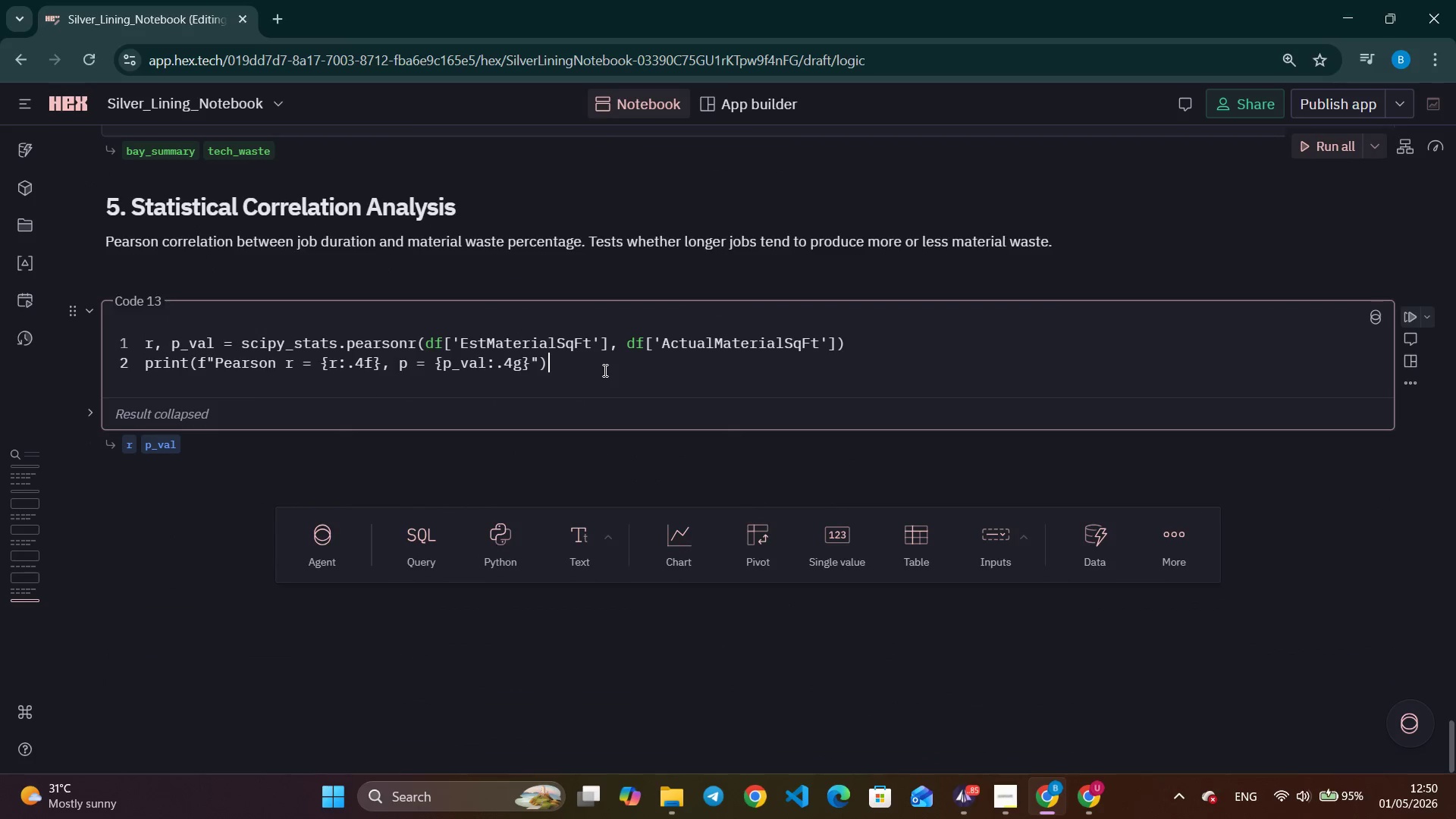 
left_click_drag(start_coordinate=[613, 367], to_coordinate=[150, 338])
 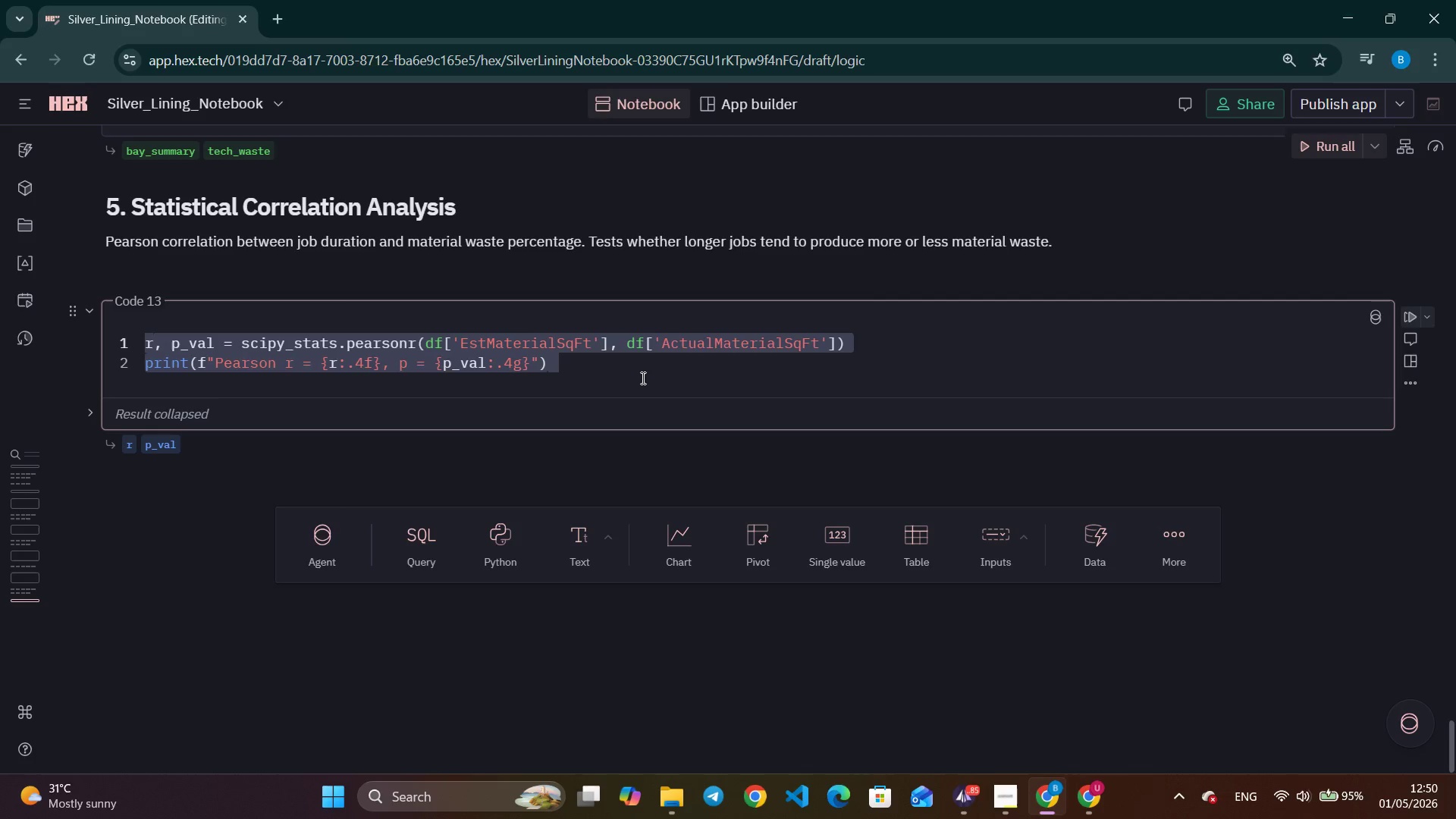 
left_click([642, 378])
 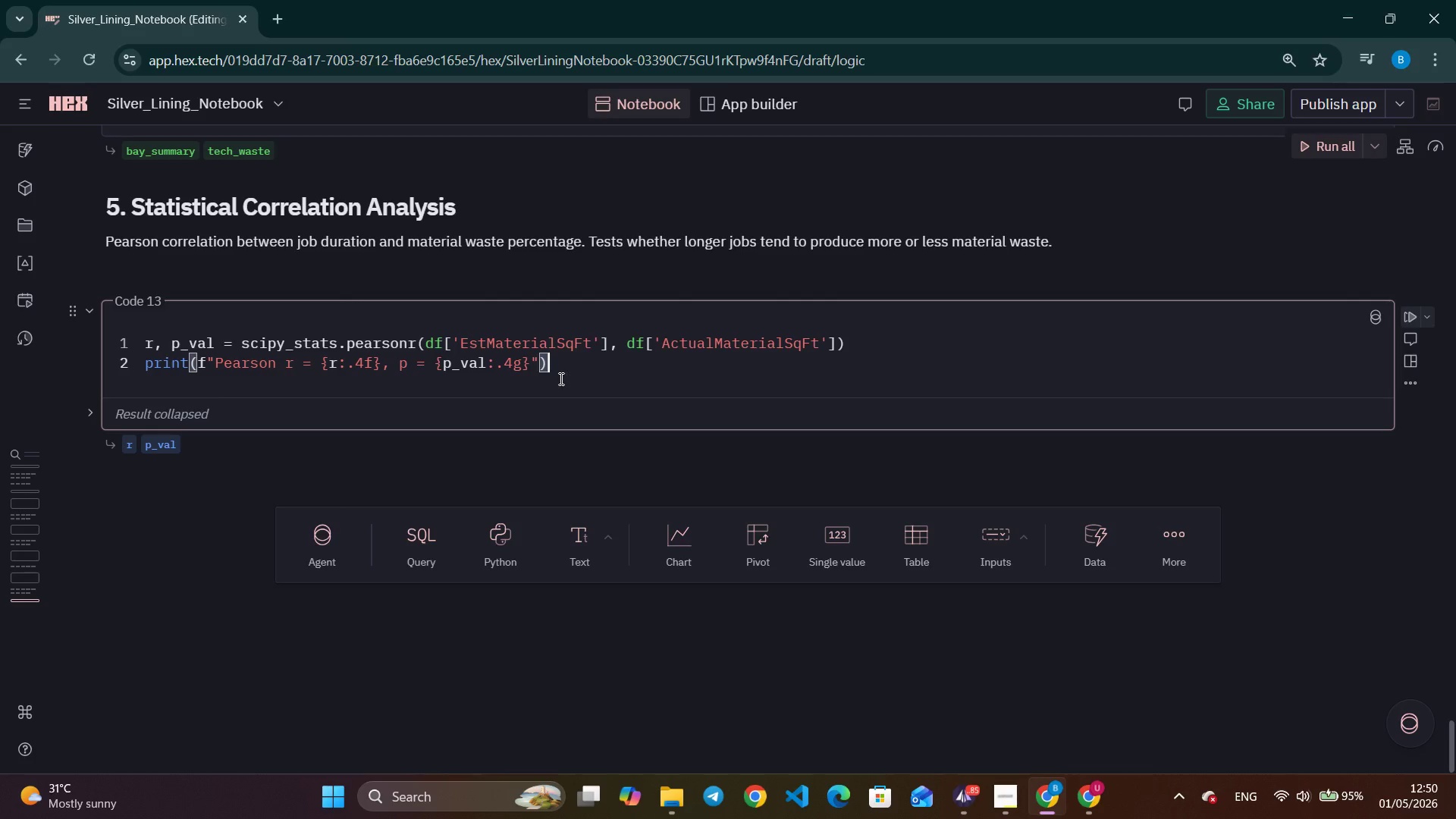 
wait(24.2)
 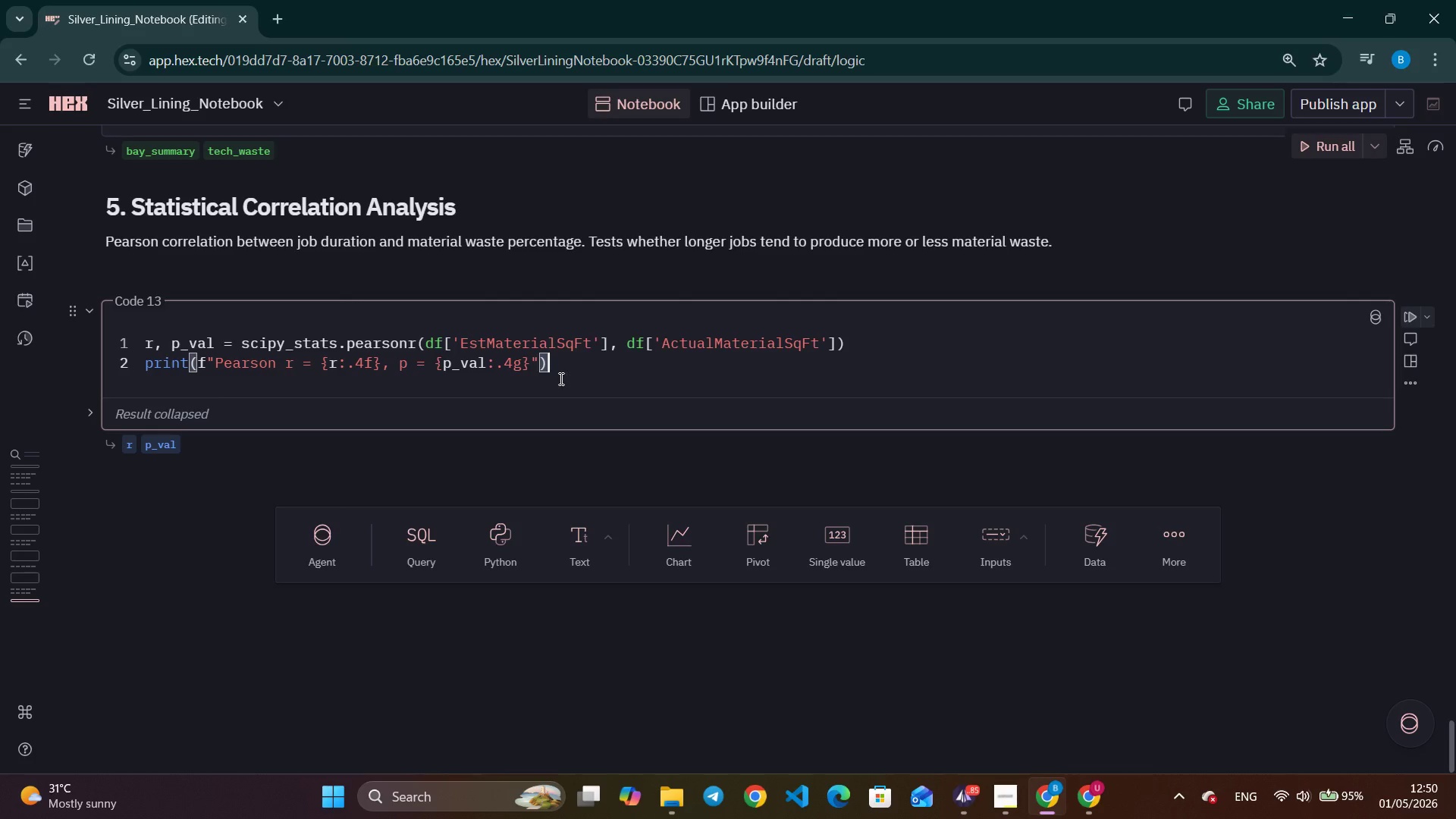 
left_click([560, 378])
 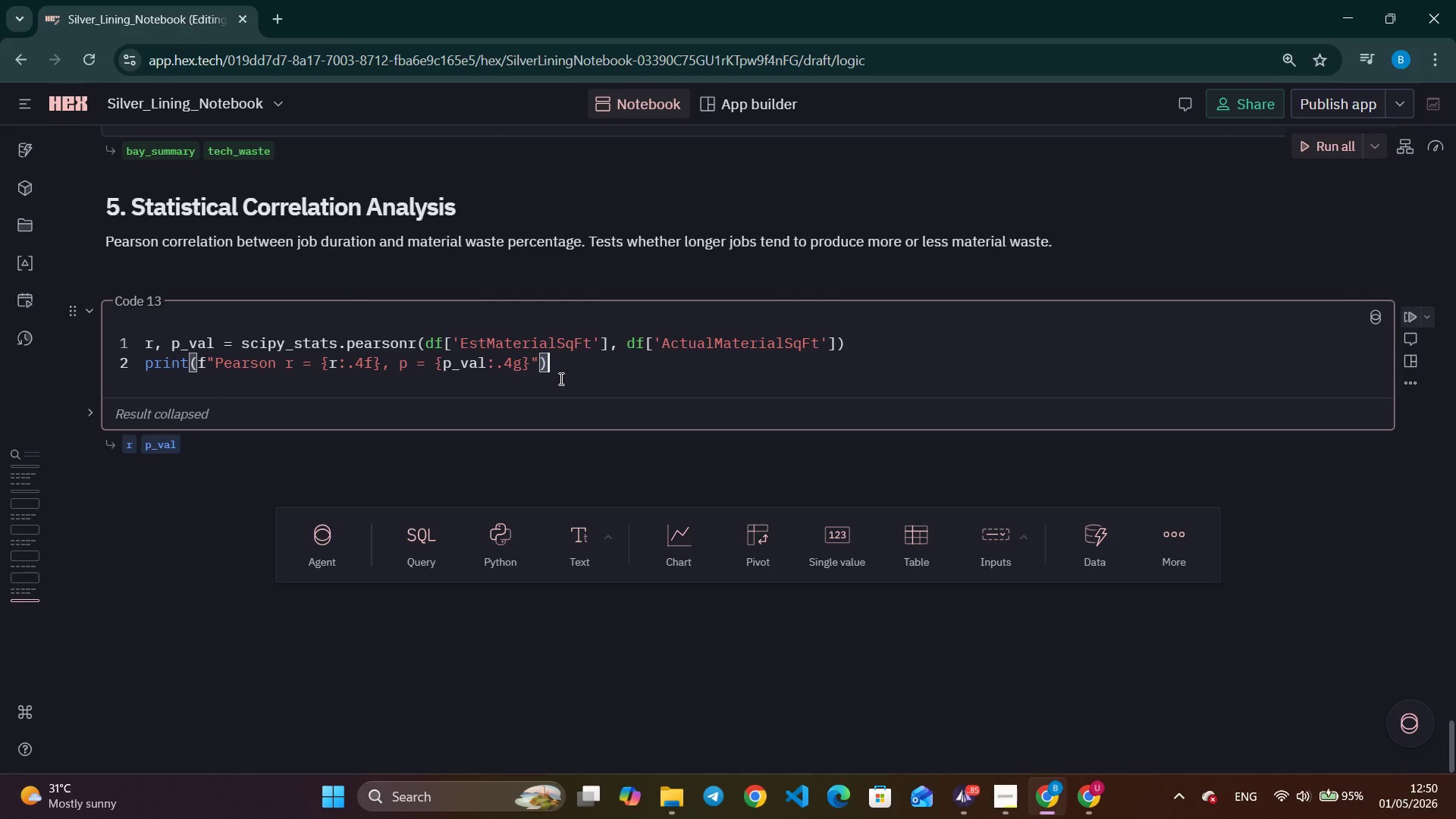 
double_click([560, 378])
 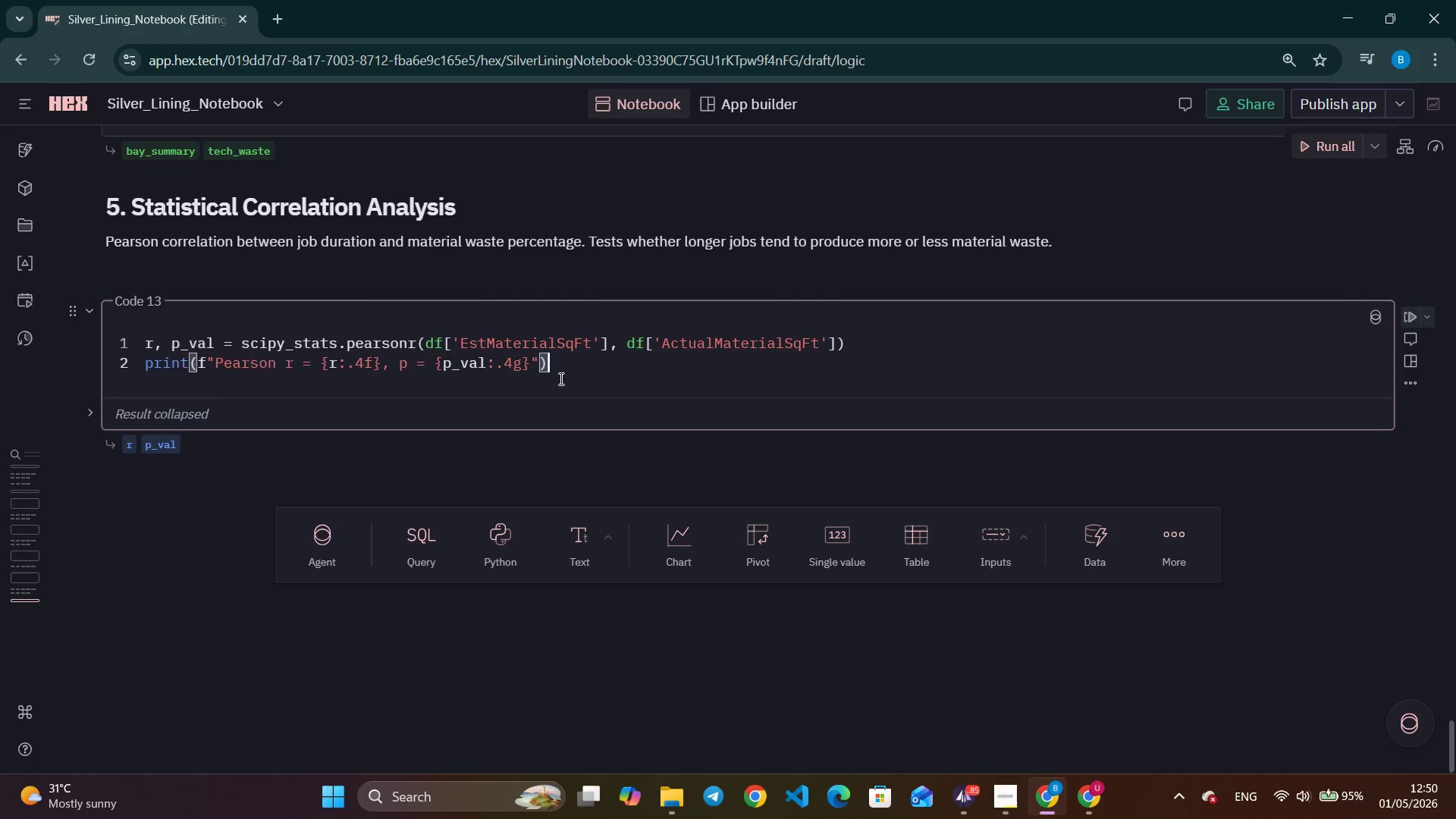 
triple_click([560, 378])
 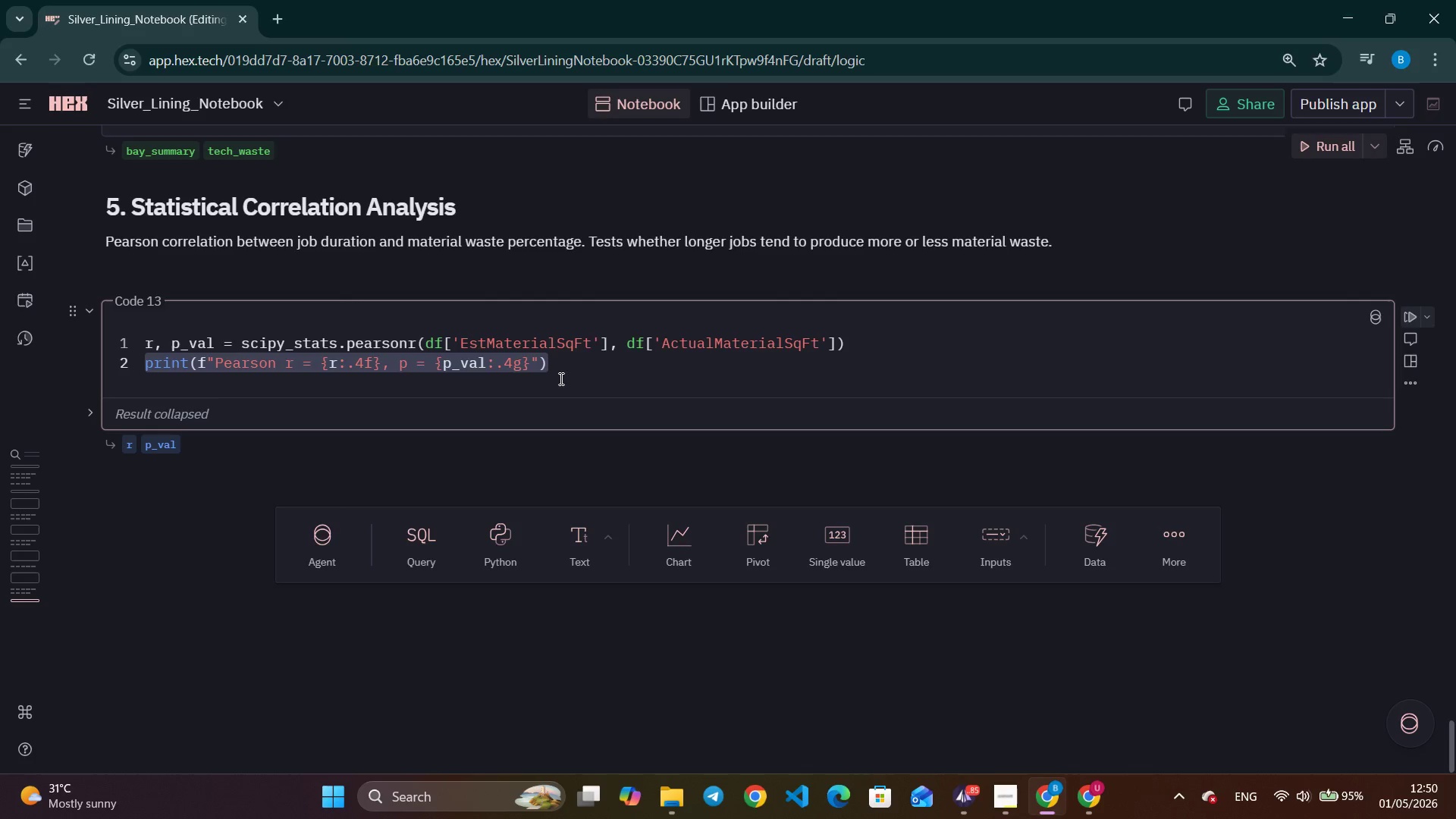 
hold_key(key=Backspace, duration=1.5)
 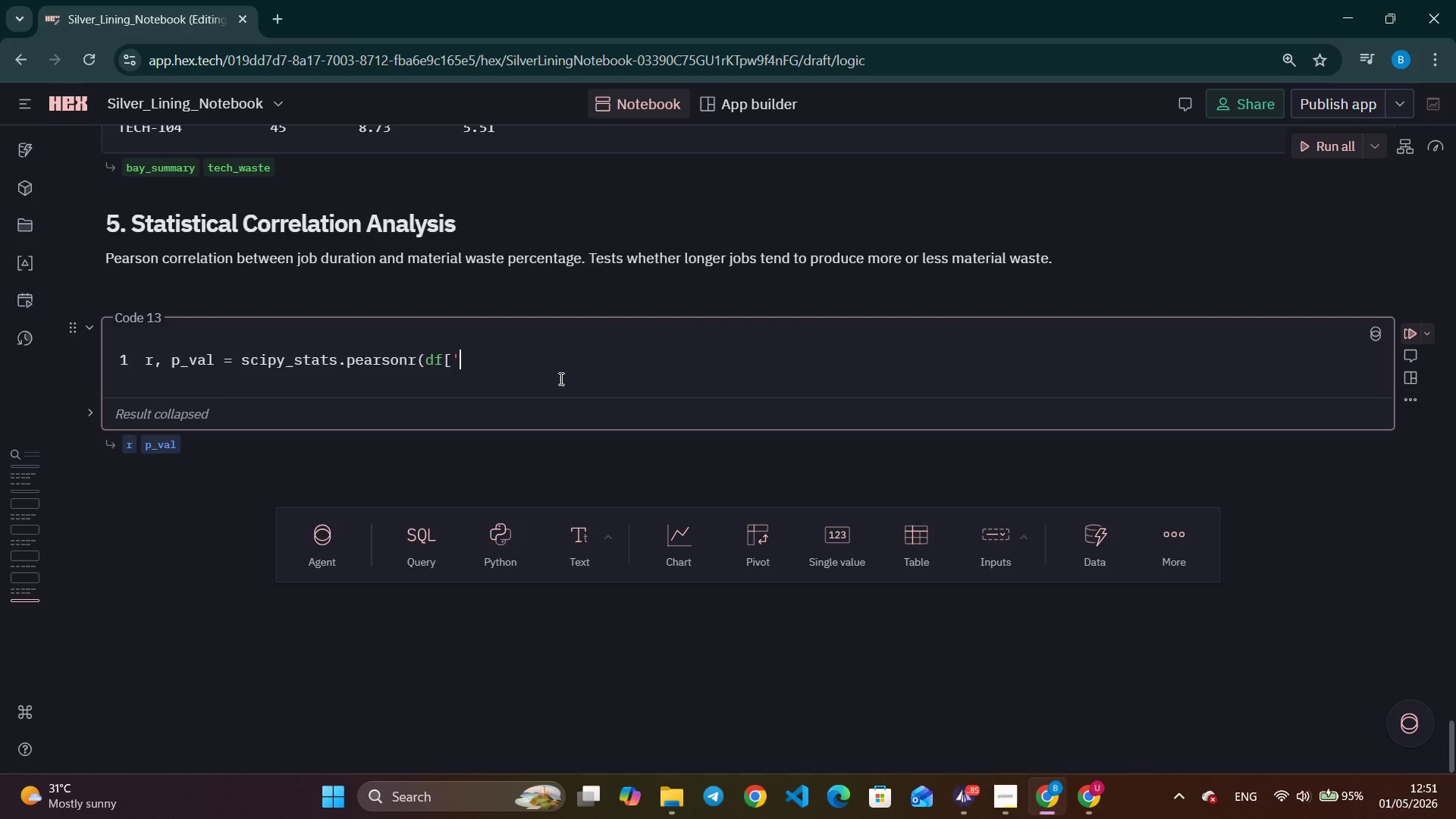 
hold_key(key=Backspace, duration=1.53)
 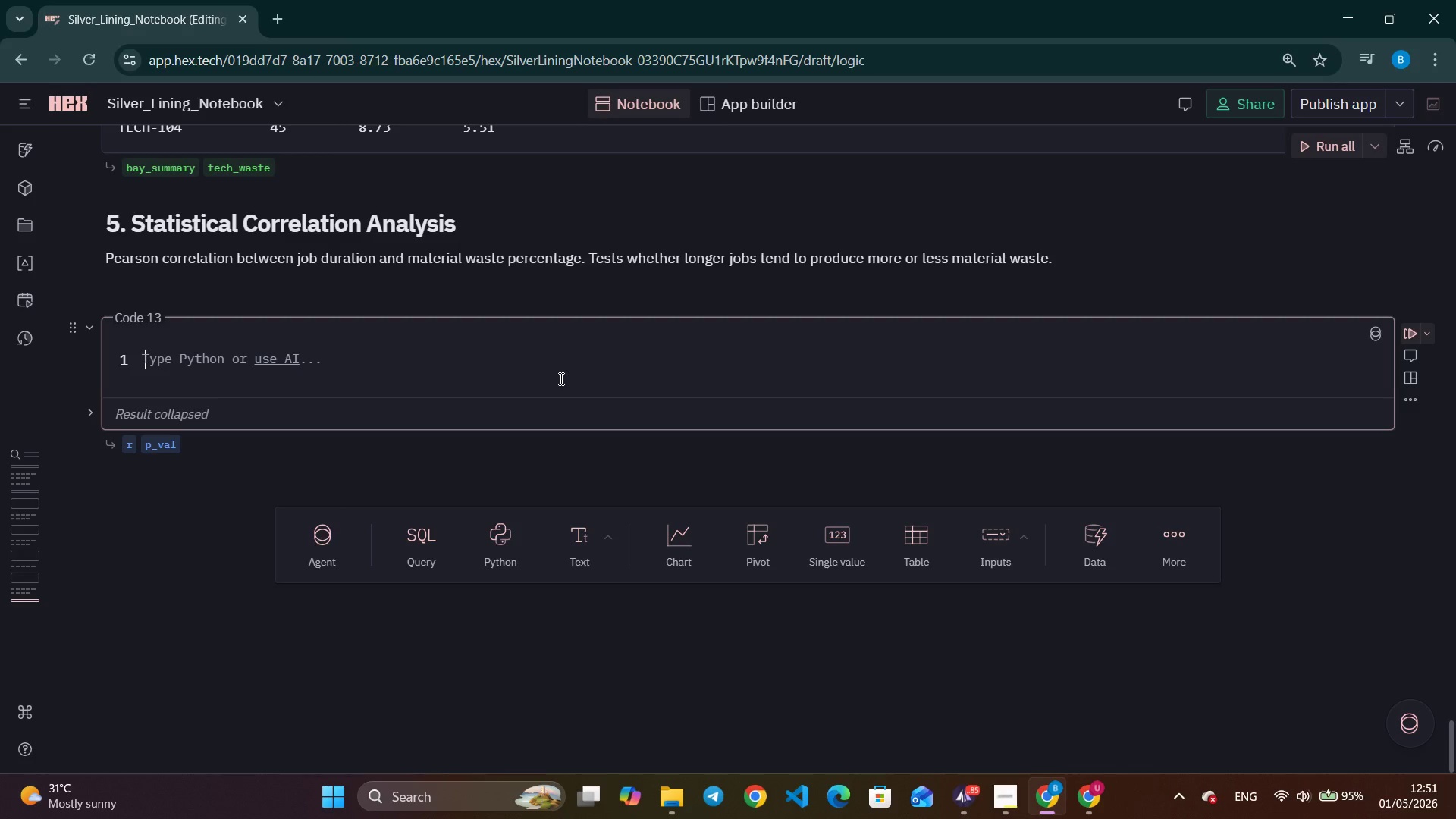 
hold_key(key=Backspace, duration=0.34)
 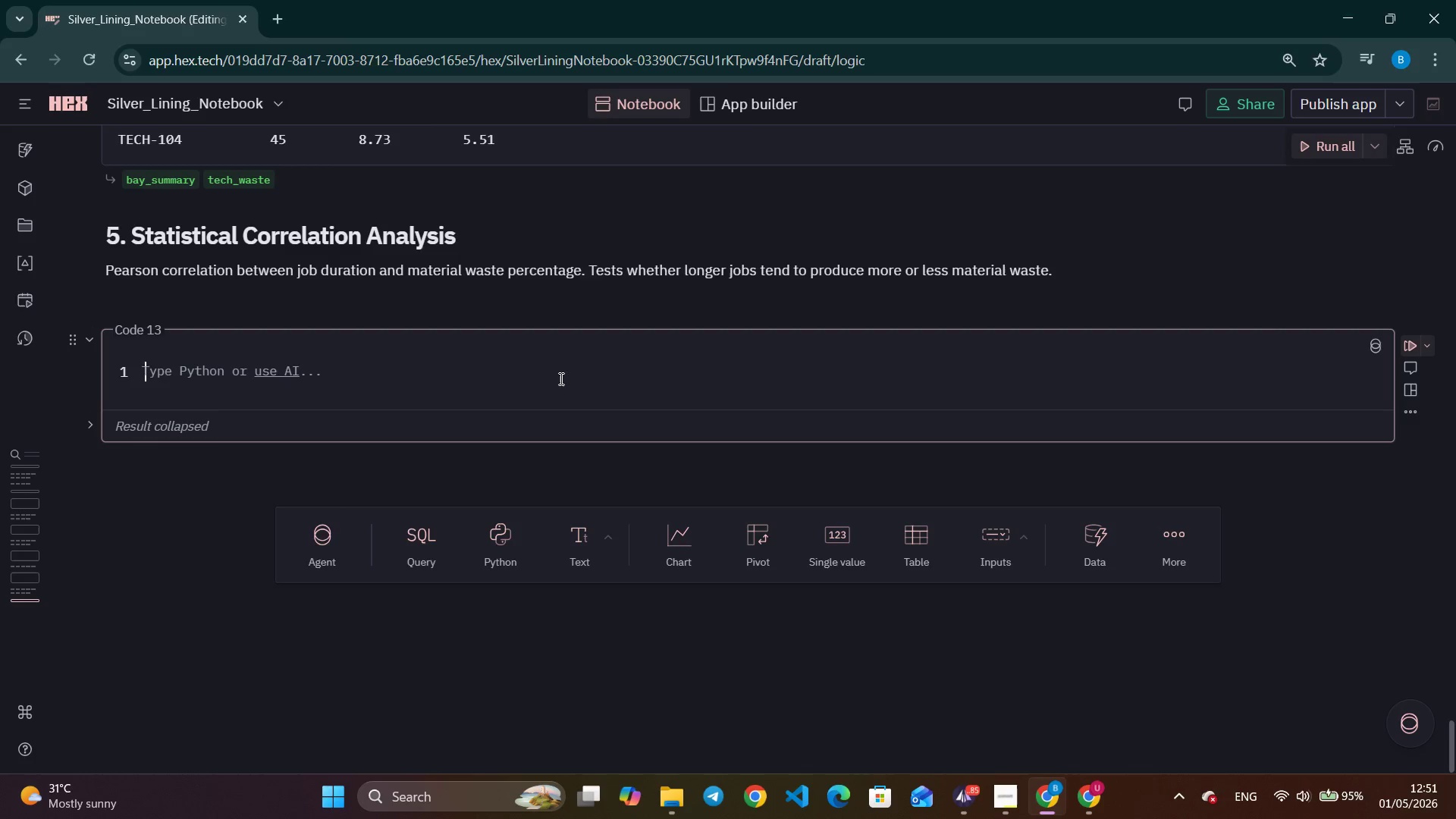 
type(r, p_val = scipy_stats.pera)
key(Backspace)
key(Backspace)
type(arsonr()
 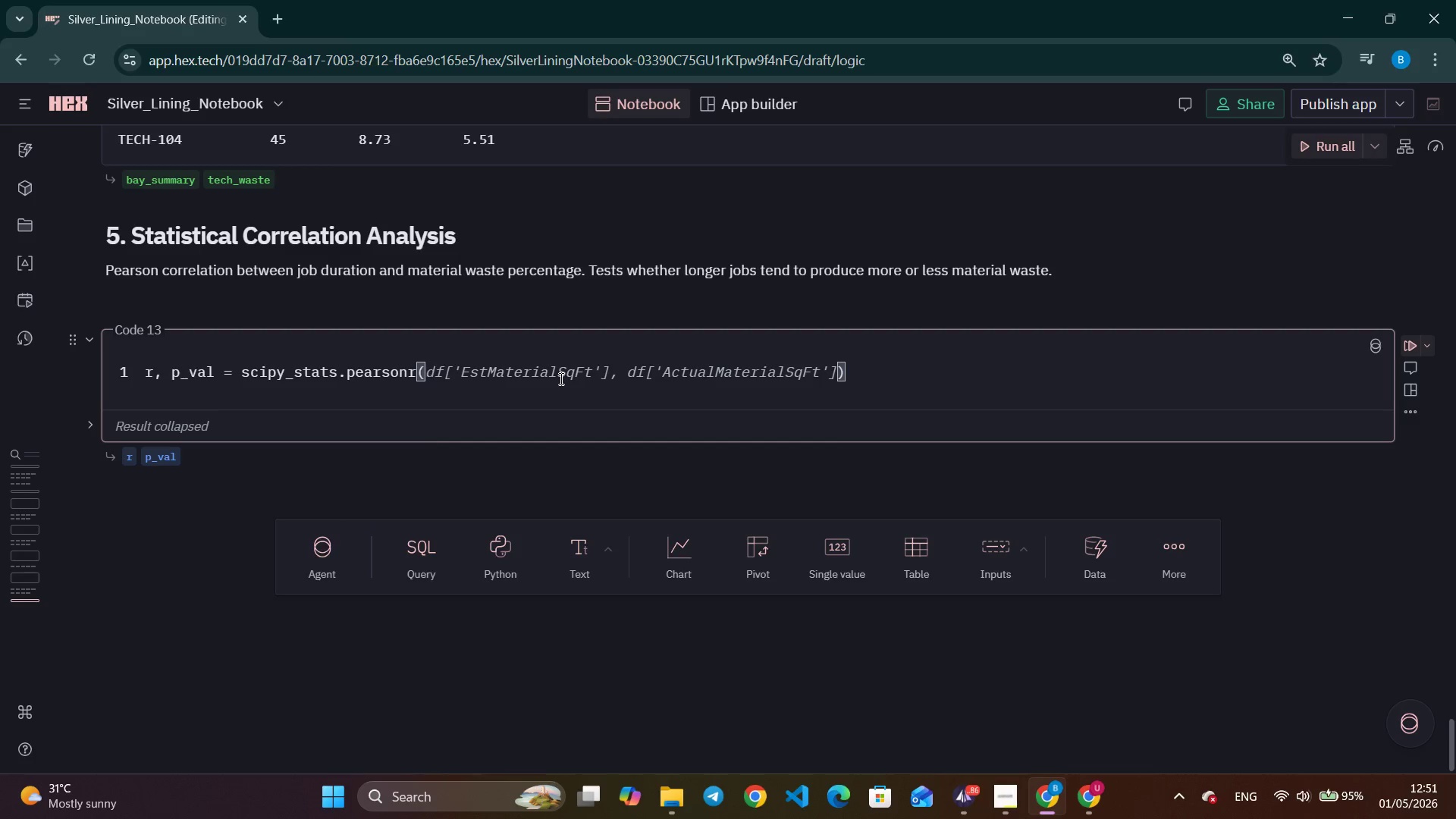 
key(Enter)
 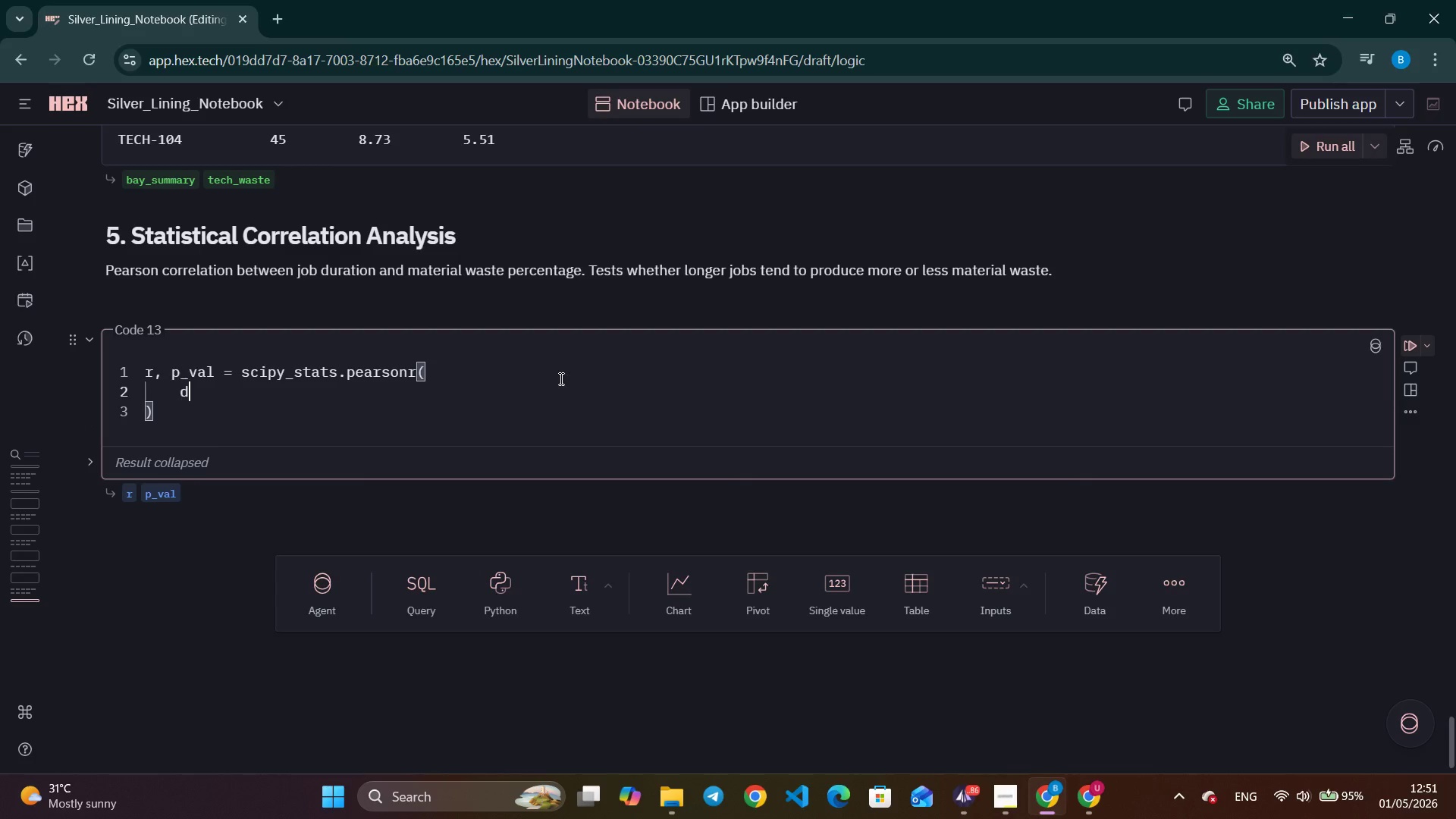 
type(df['JobdurationHours)
 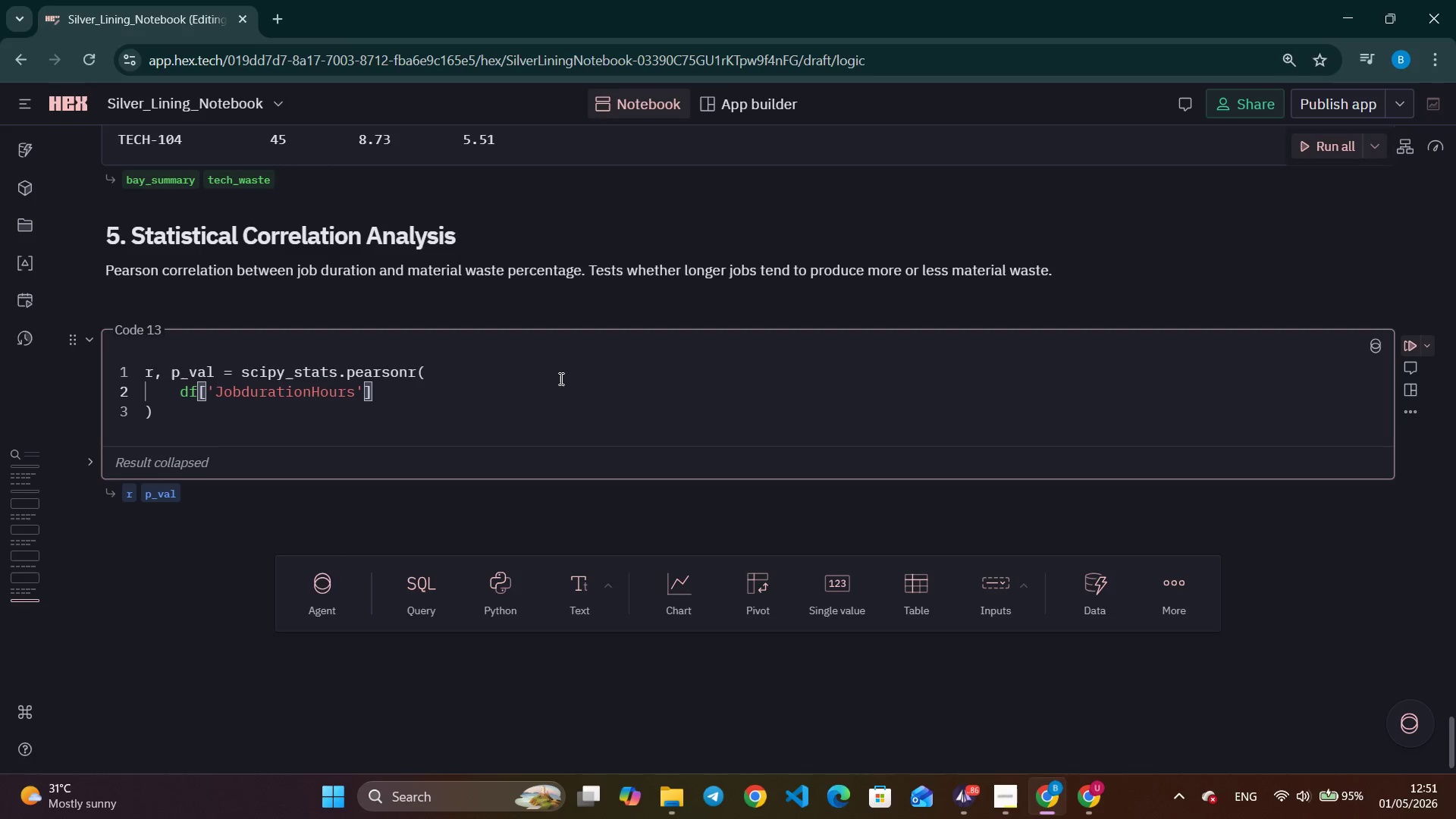 
key(ArrowRight)
 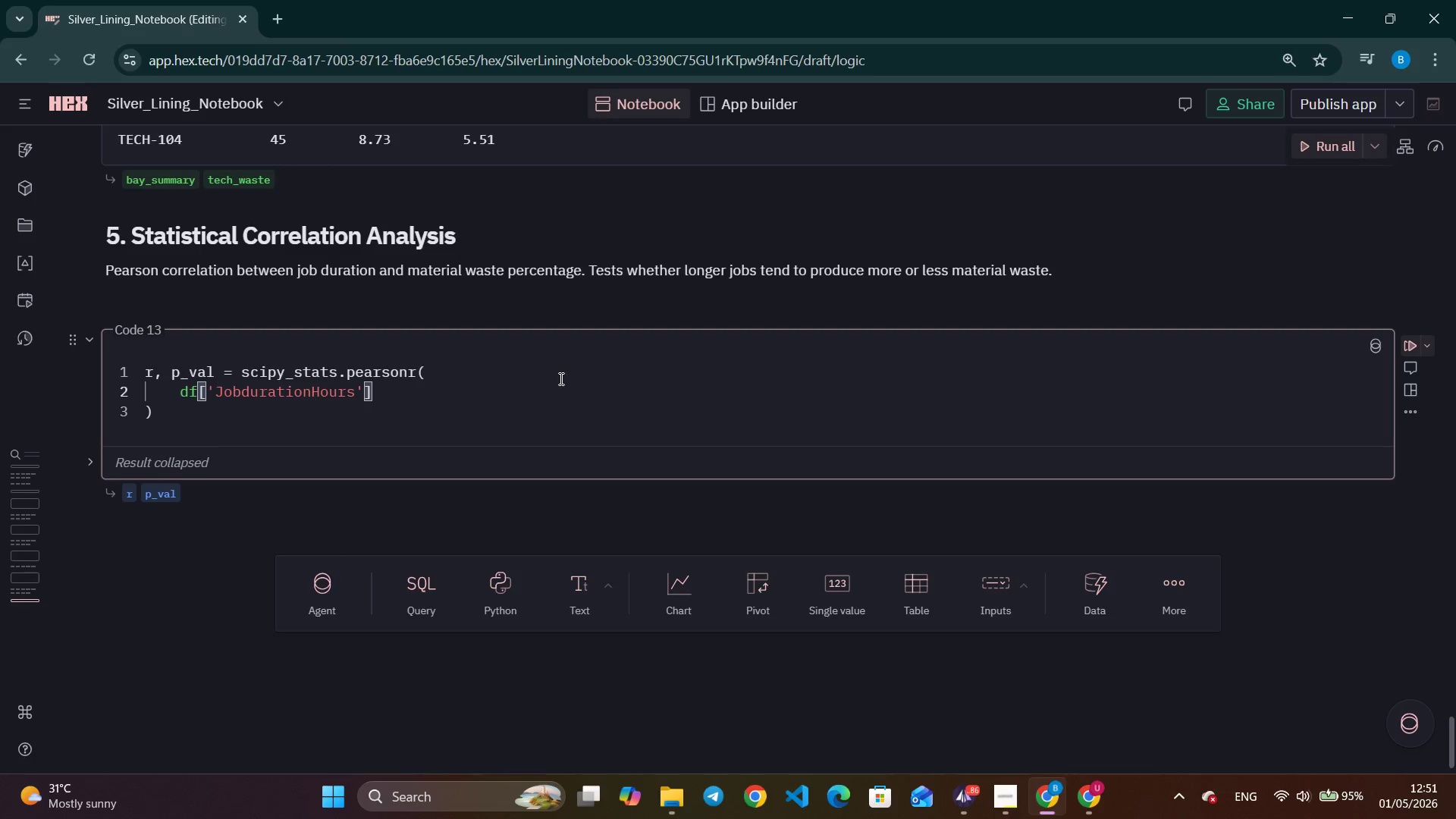 
key(ArrowRight)
 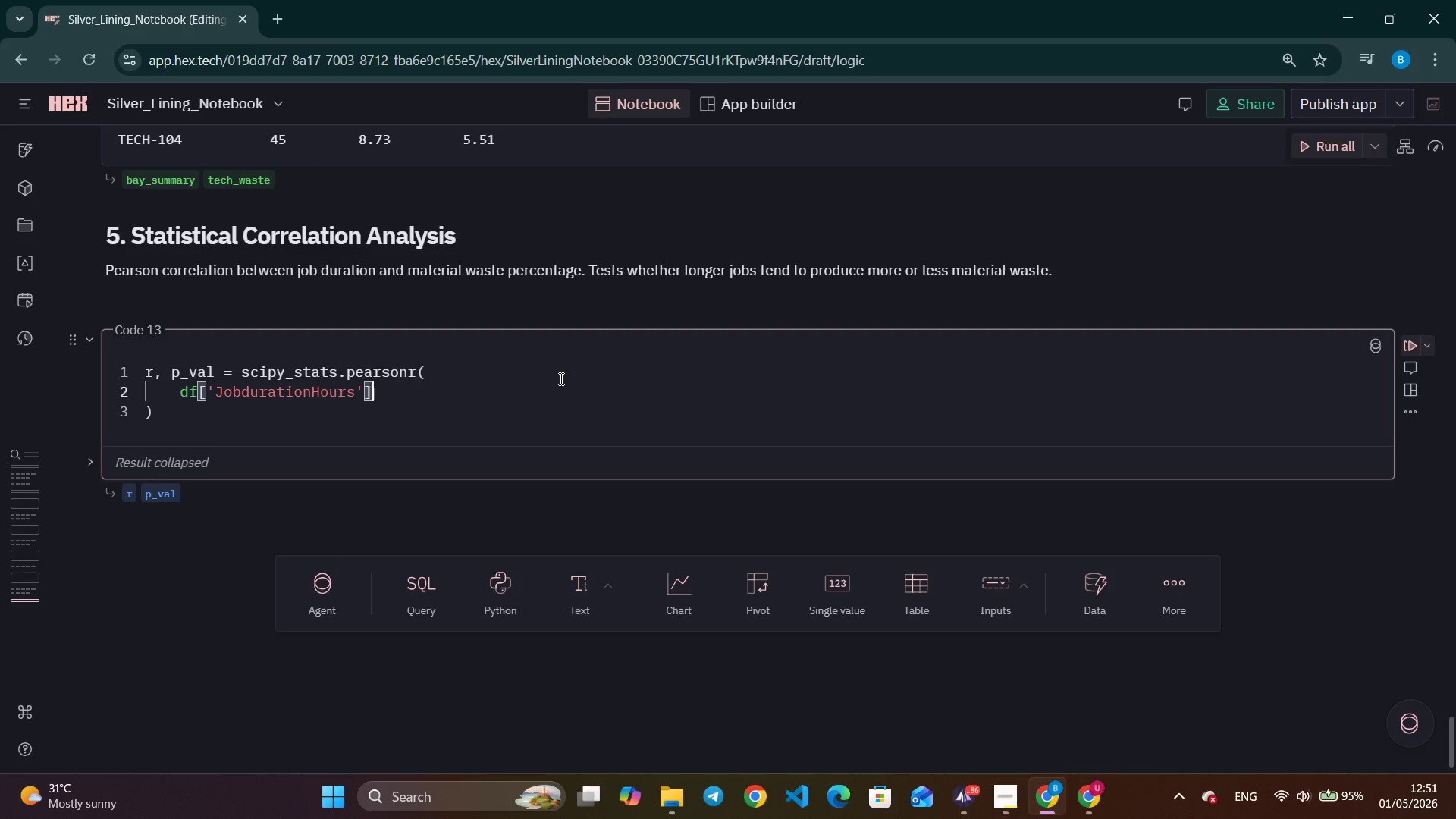 
key(Comma)
 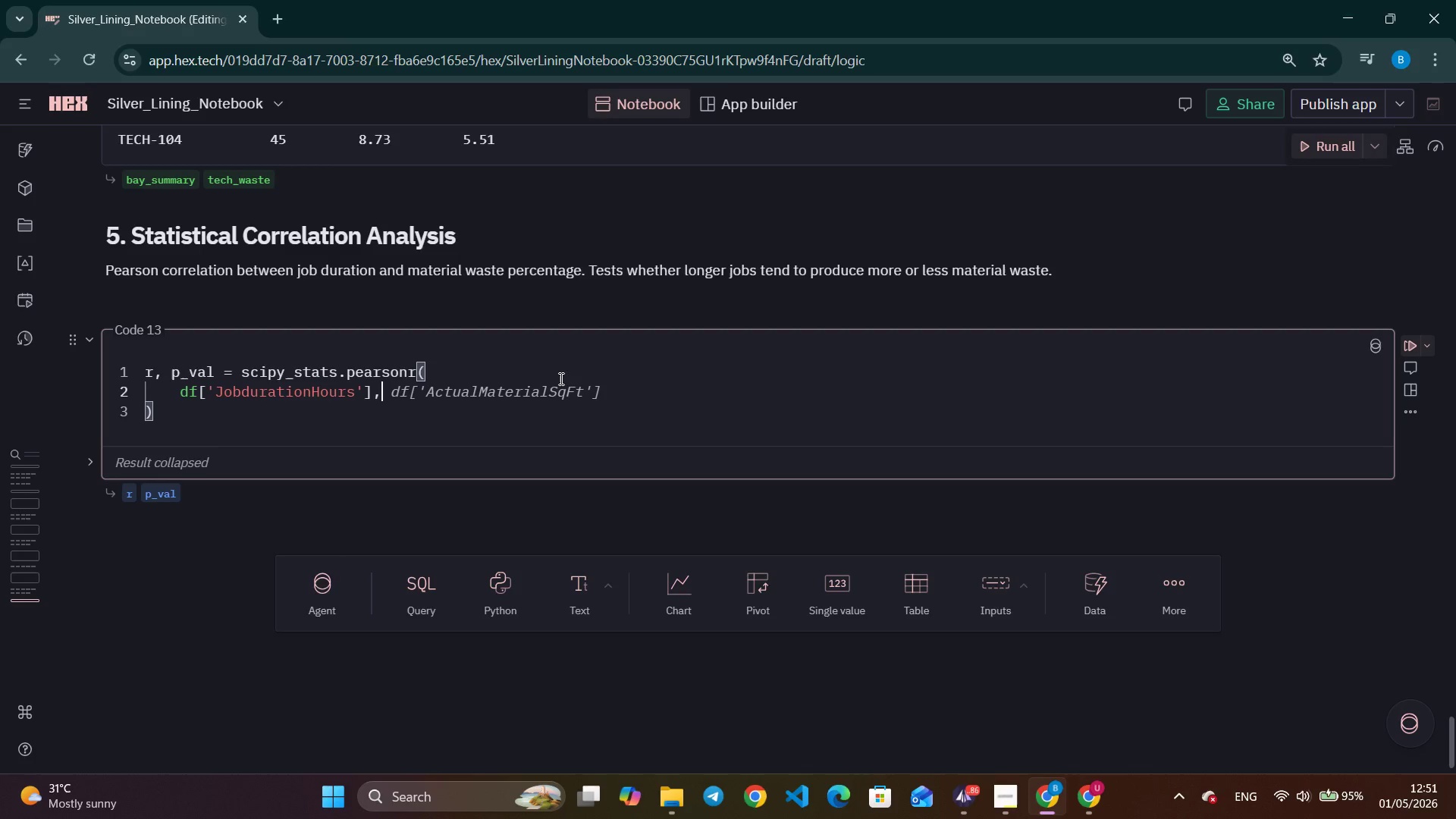 
key(Enter)
 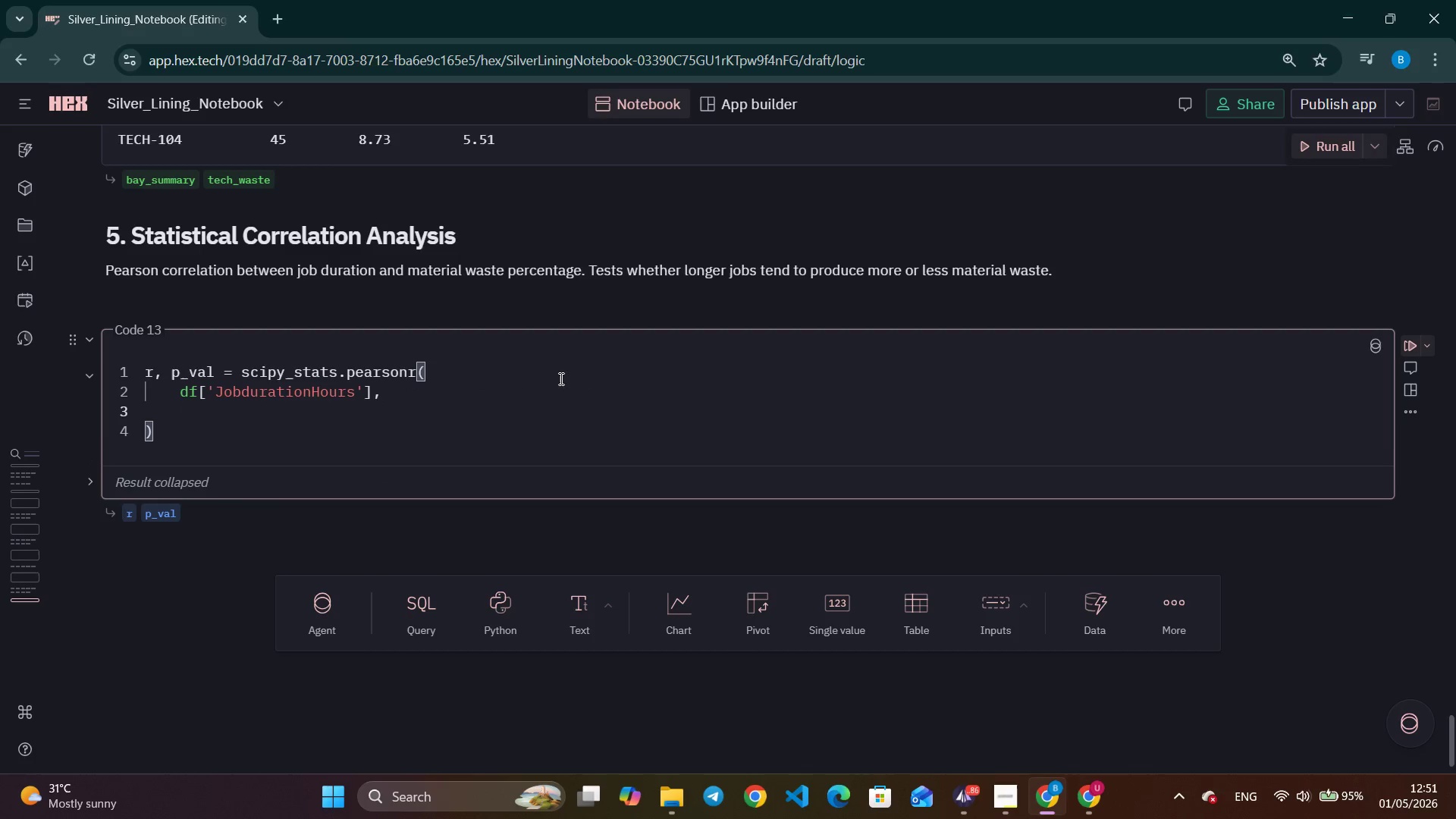 
type(df['MaterialVariancePct)
 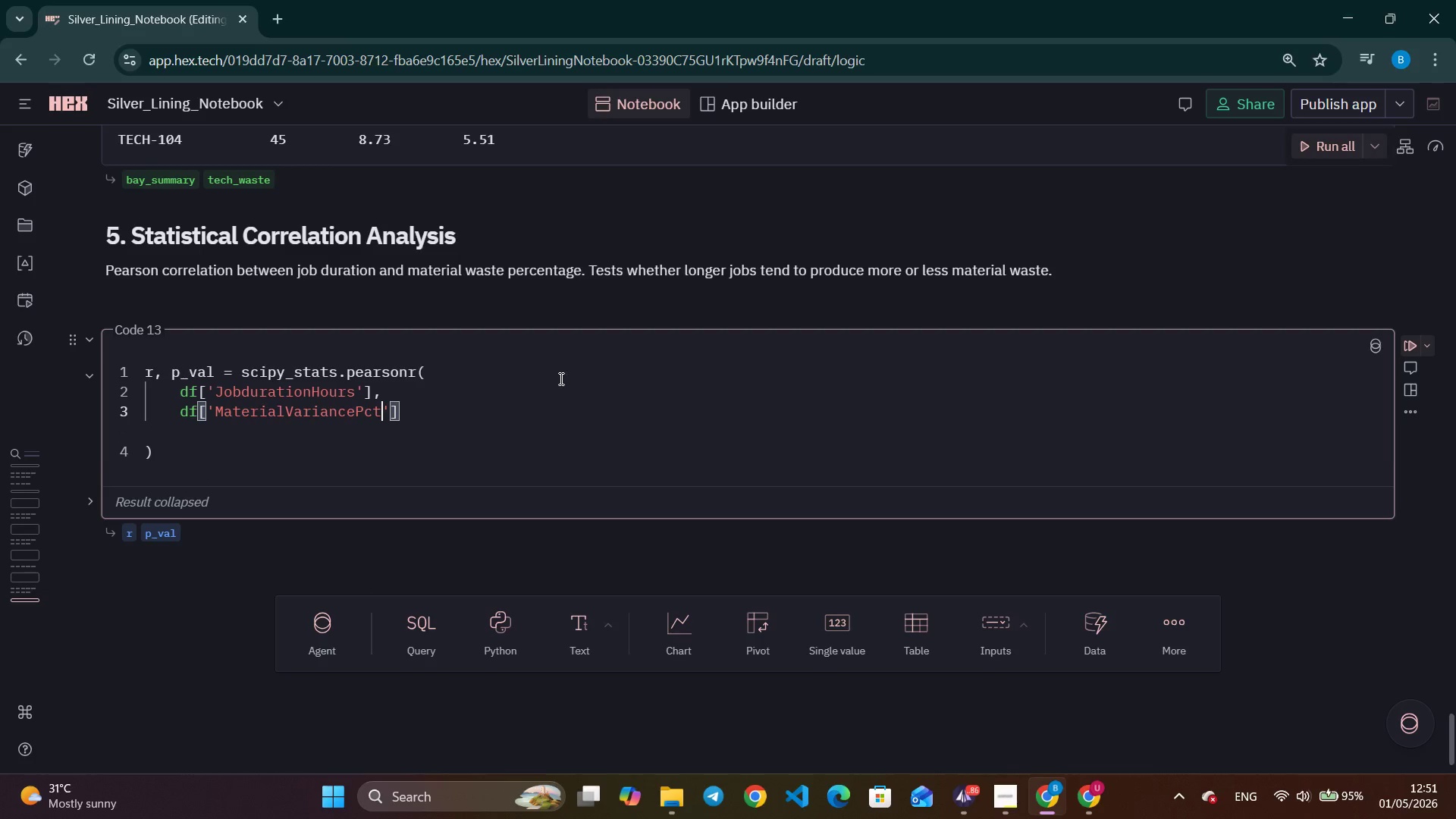 
key(ArrowDown)
 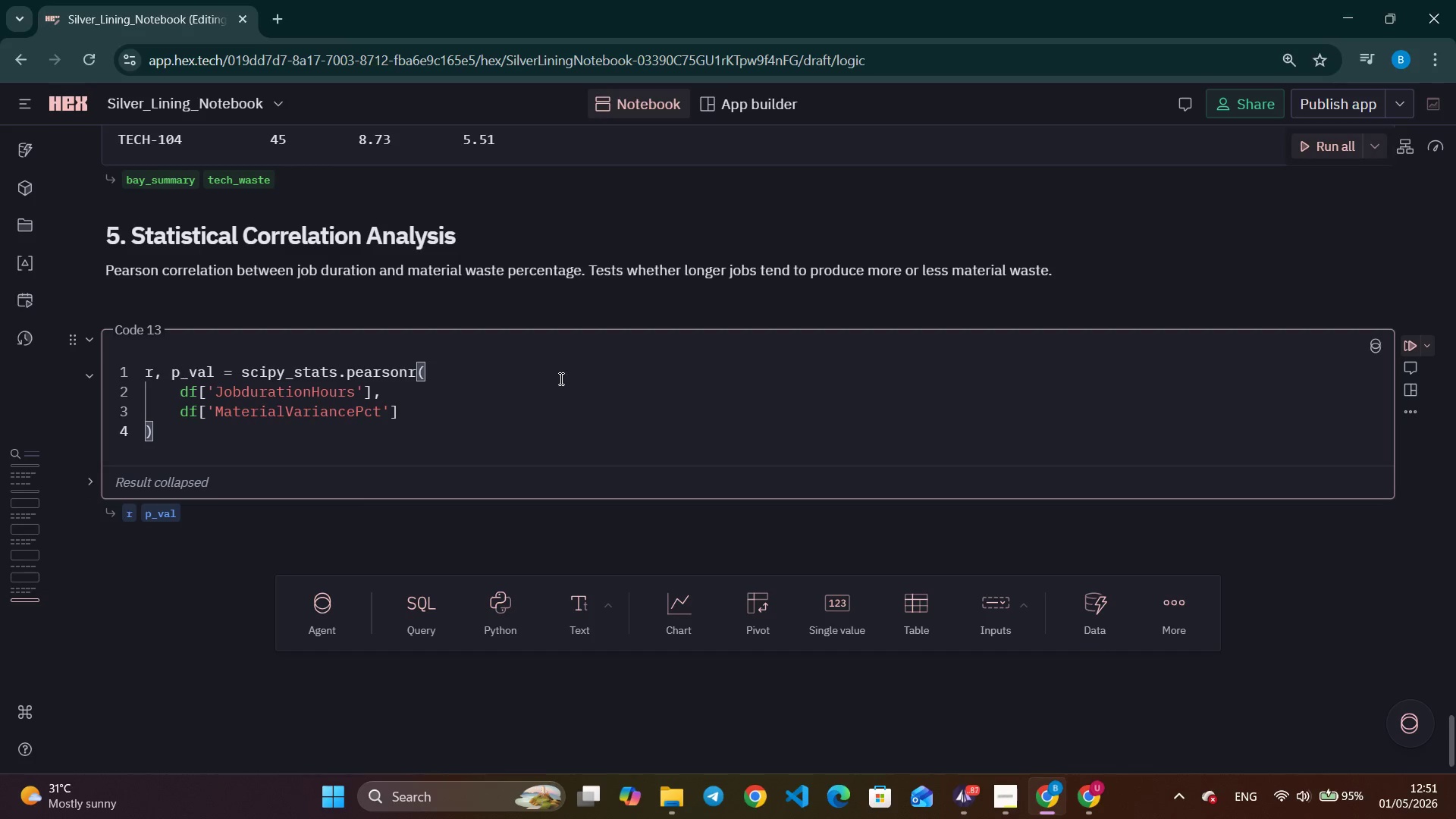 
key(Enter)
 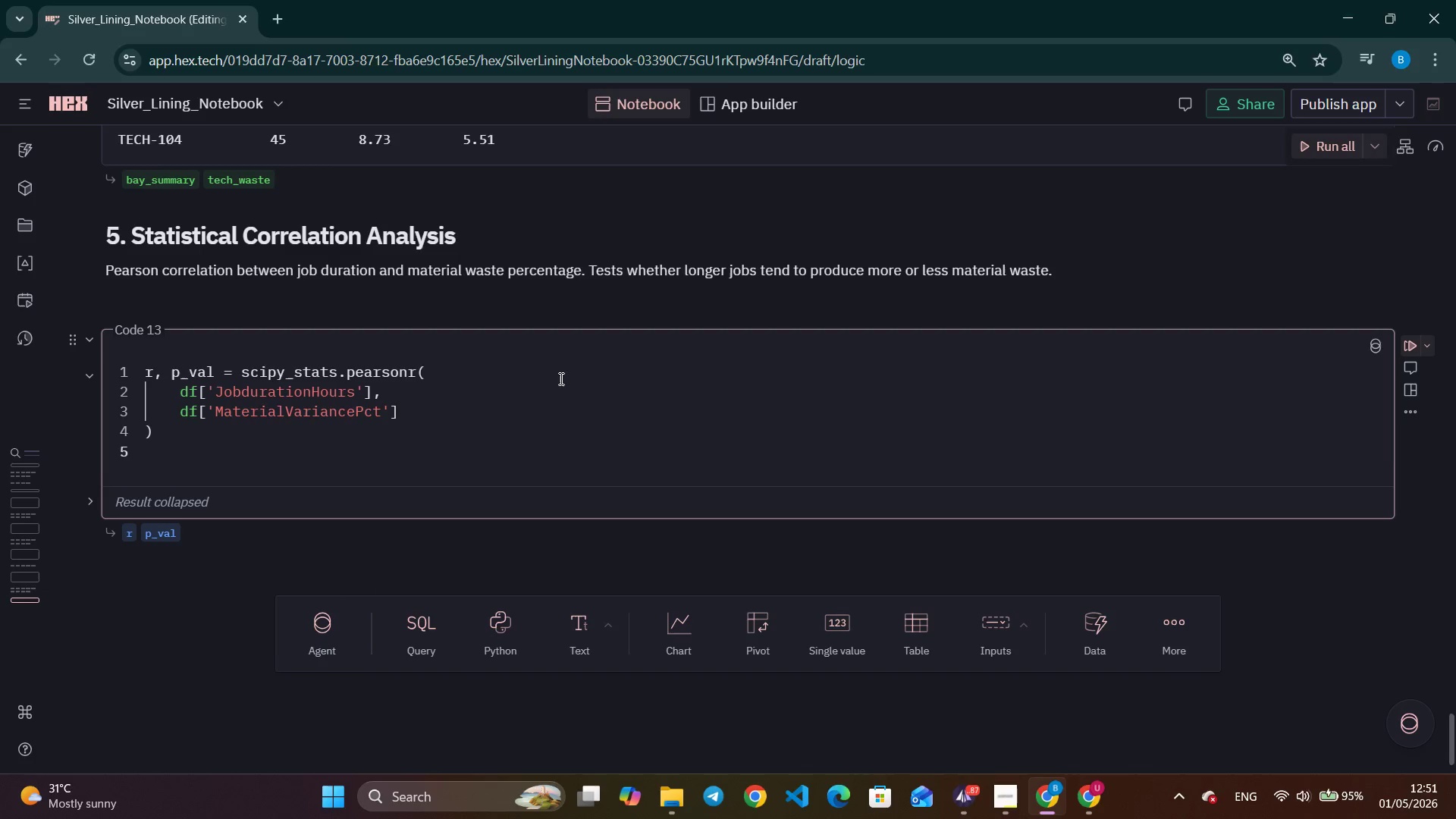 
key(Enter)
 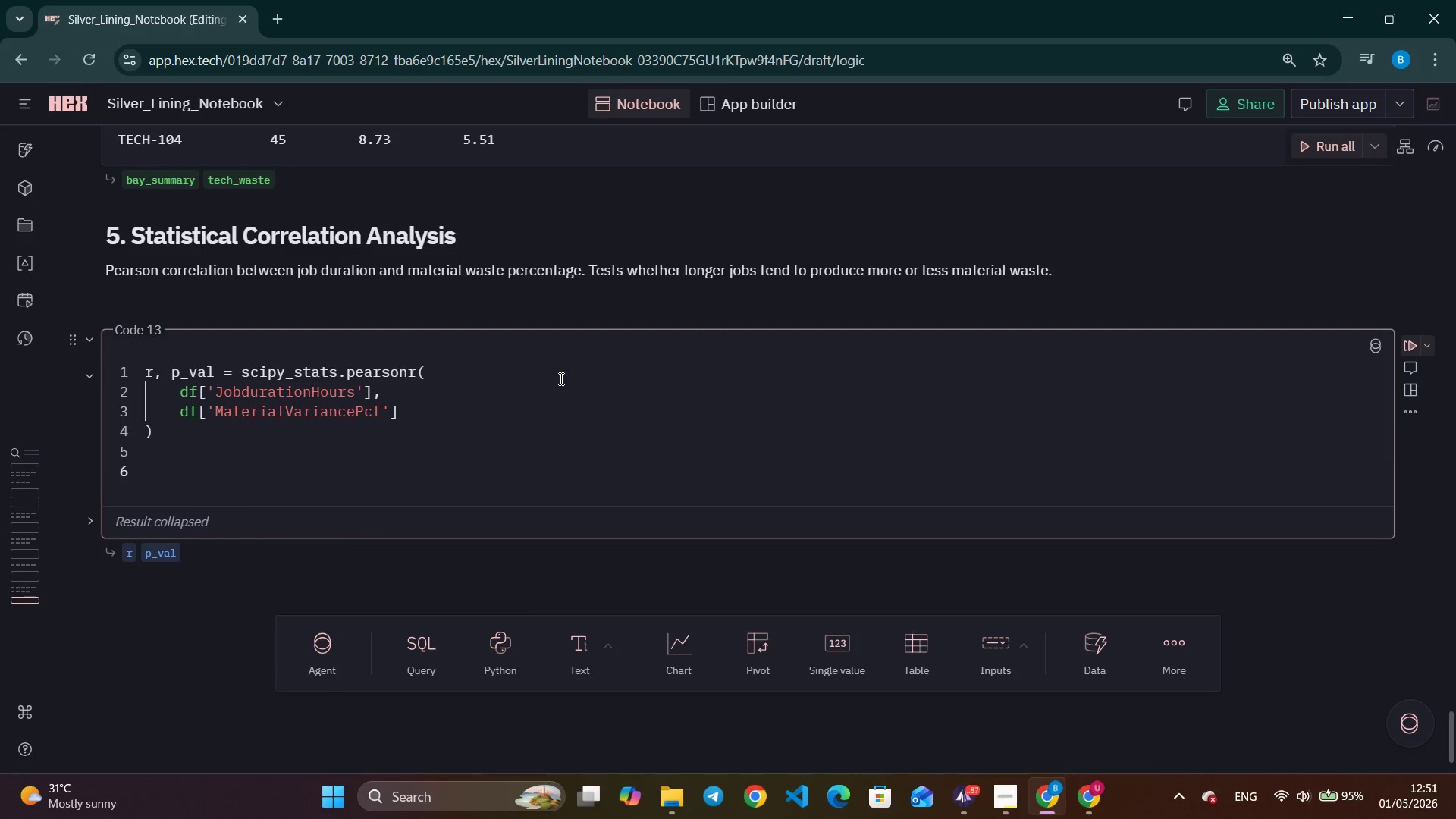 
type(print('=== PERSO)
key(Backspace)
key(Backspace)
key(Backspace)
type(ARSON)
key(Tab)
 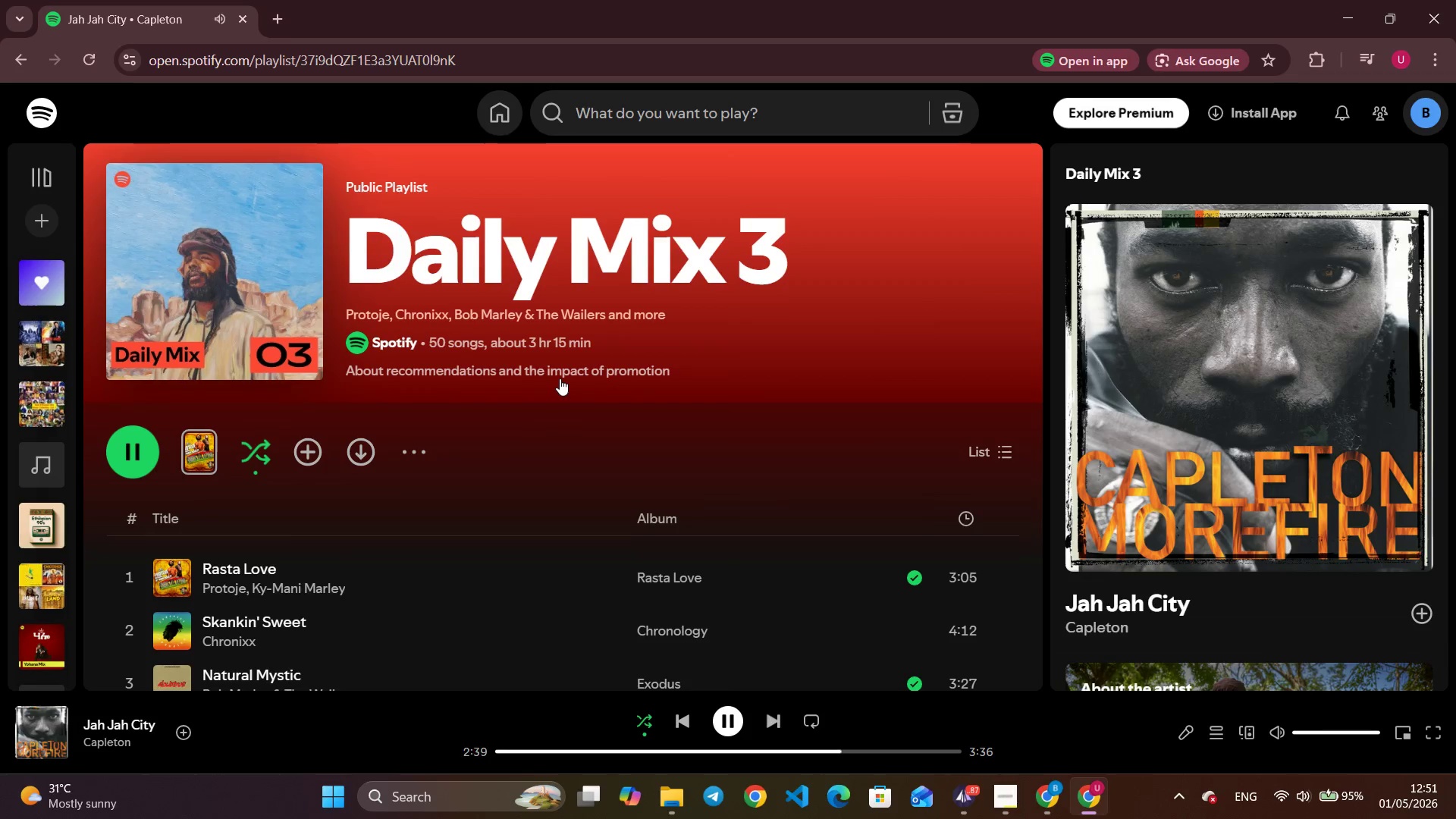 
 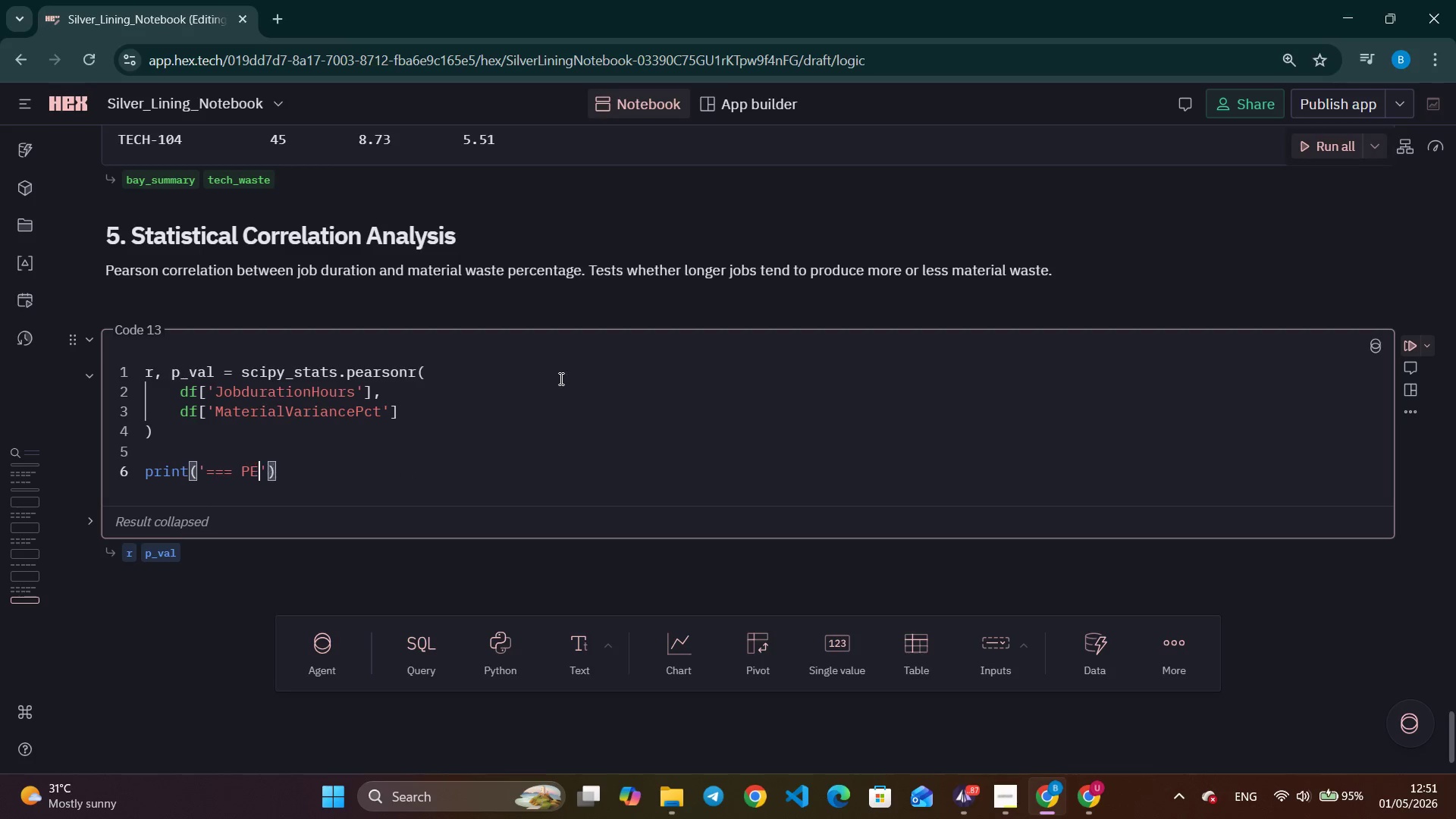 
hold_key(key=AltLeft, duration=0.34)
 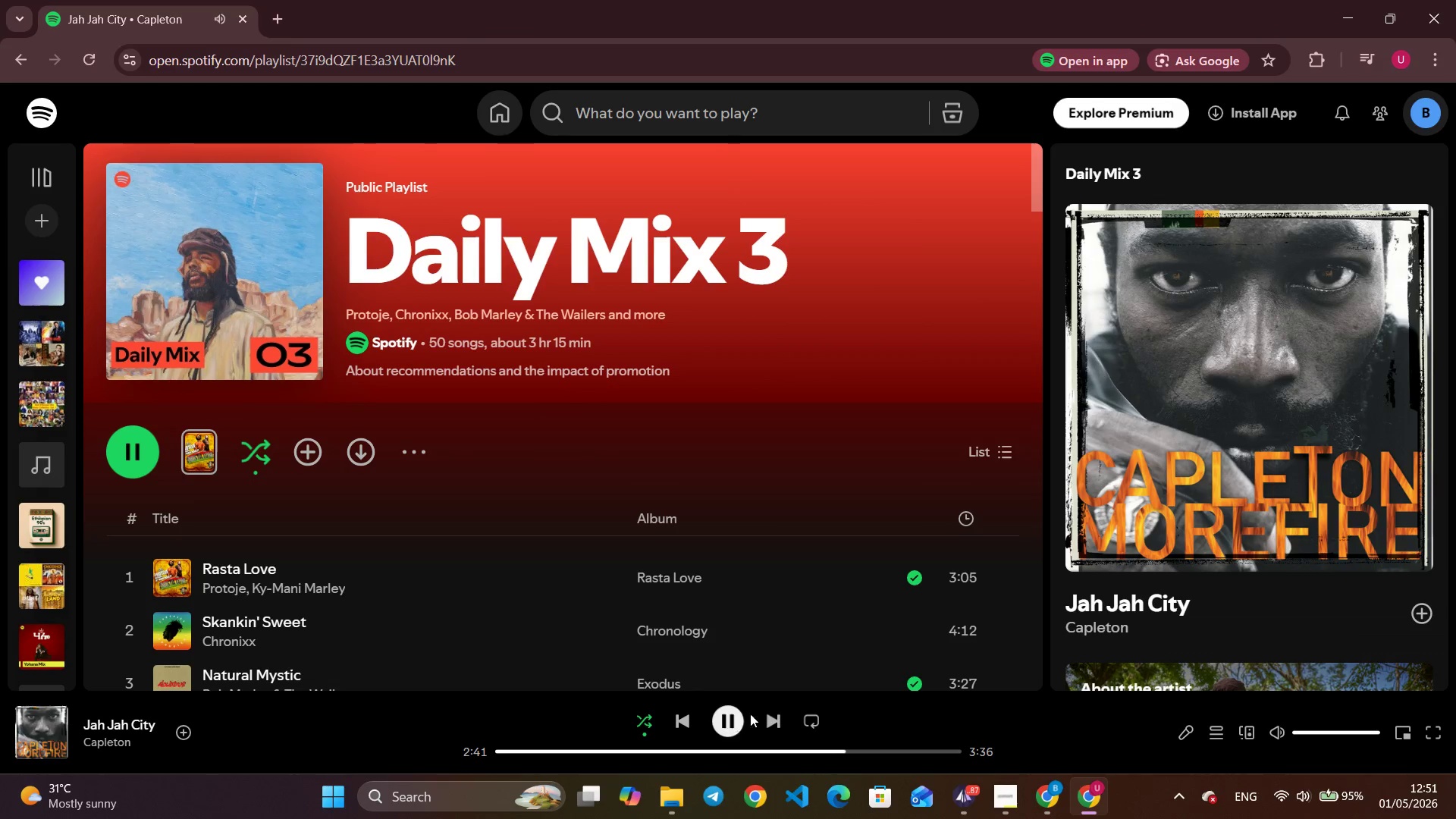 
left_click([783, 723])
 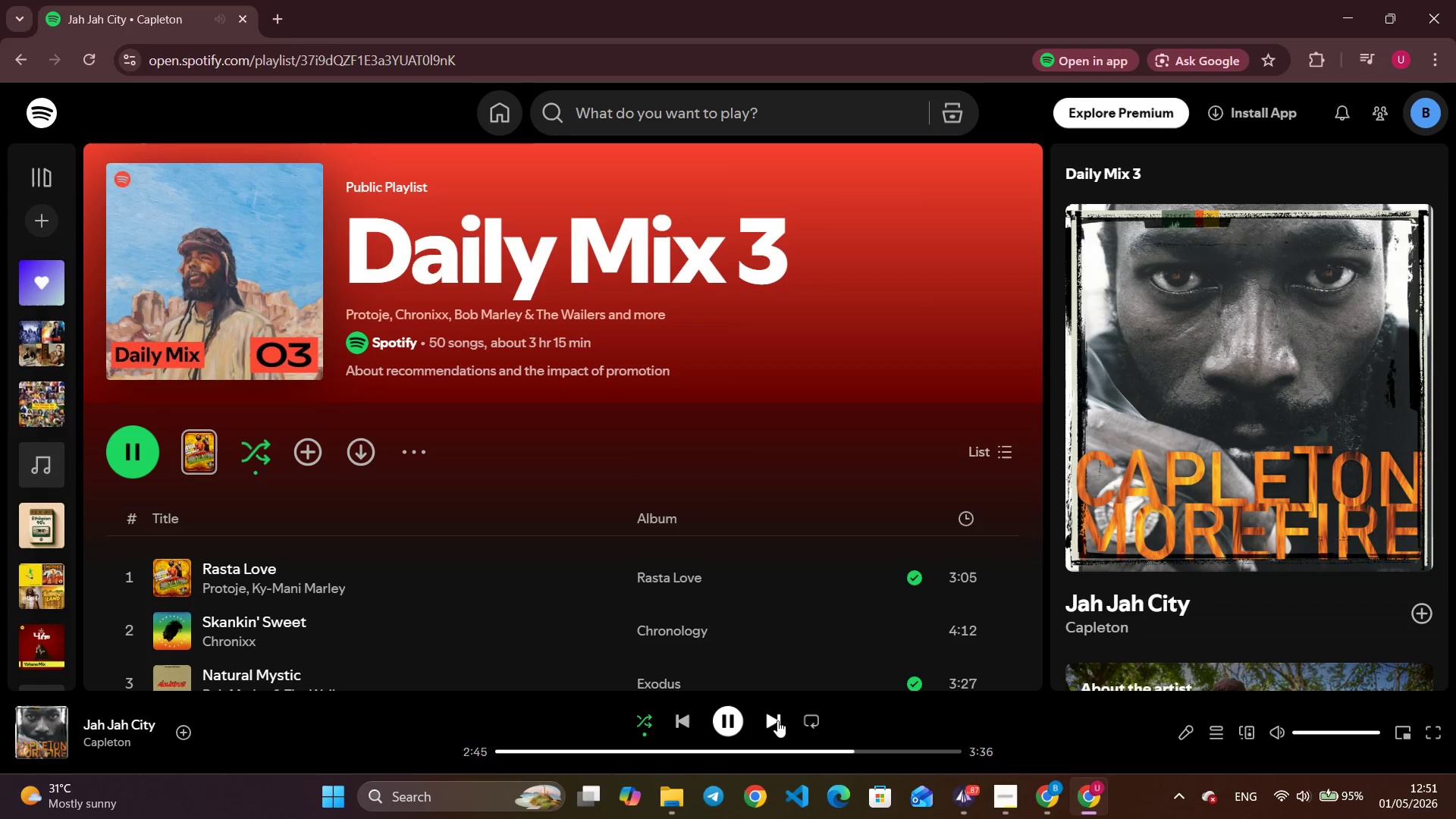 
key(Alt+AltLeft)
 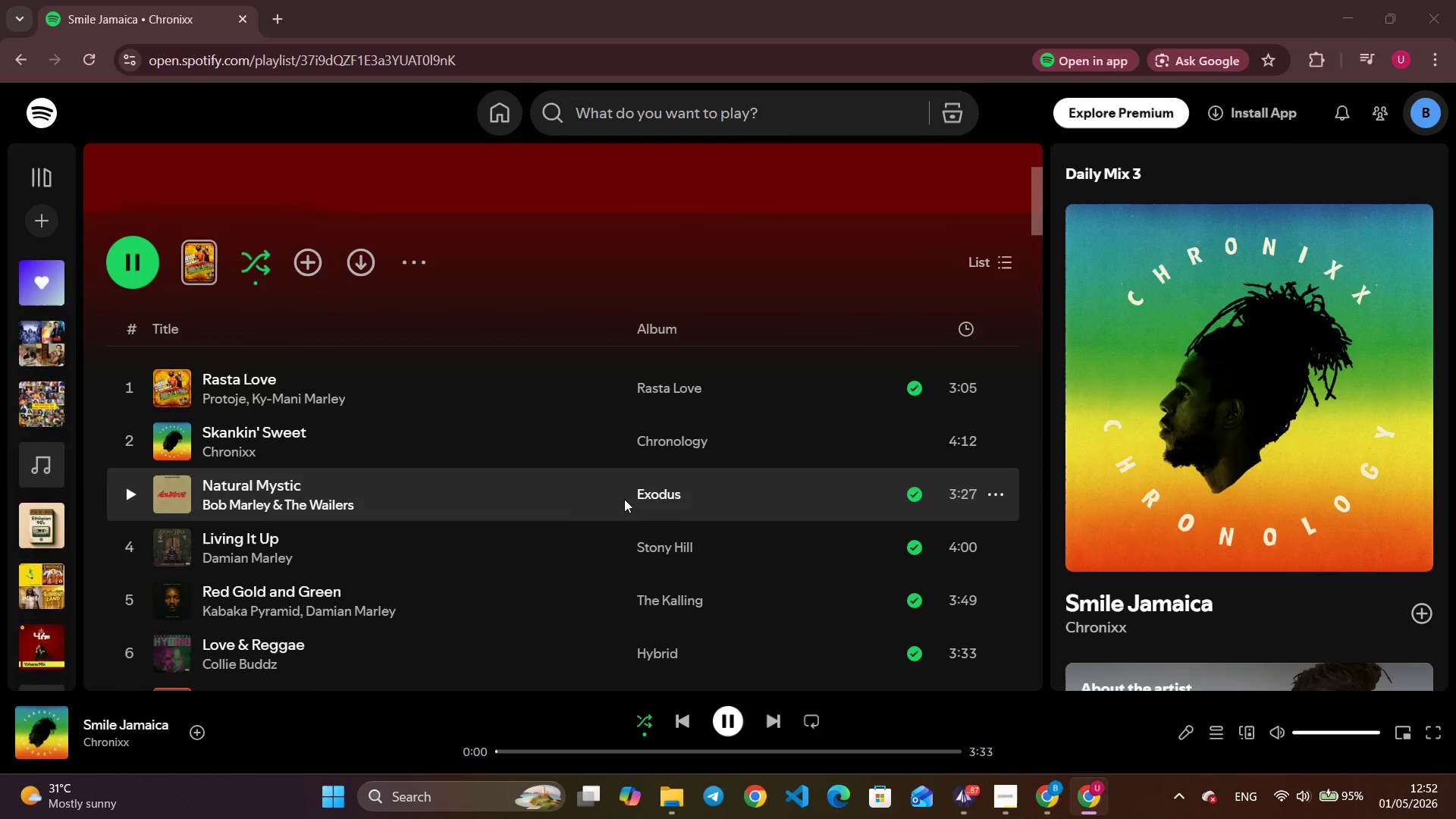 
scroll: coordinate [624, 499], scroll_direction: down, amount: 2.0
 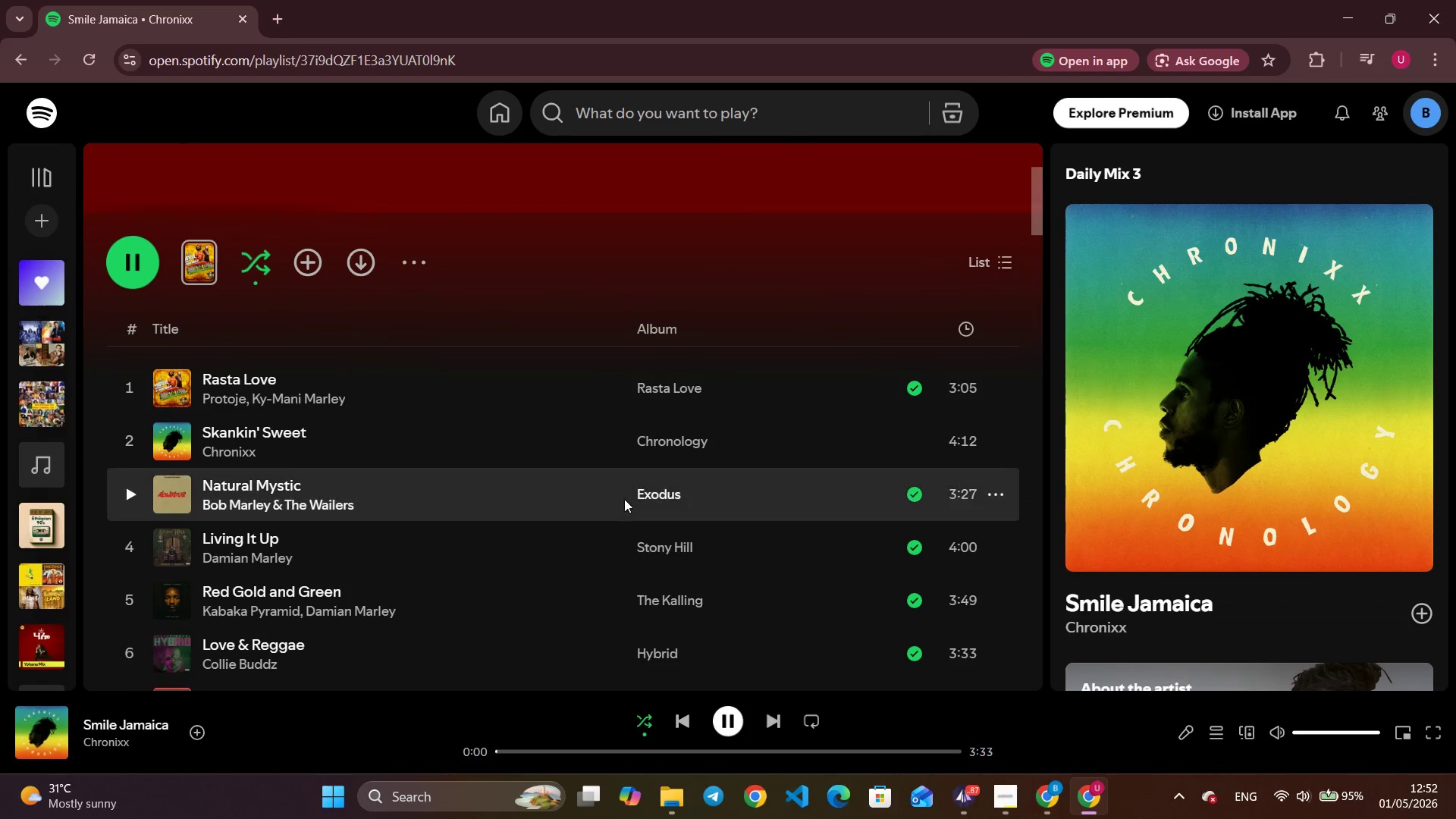 
key(Tab)
type( CORRELATION: jOB)
key(Backspace)
key(Backspace)
key(Backspace)
type(JOB sURATI)
key(Backspace)
key(Backspace)
key(Backspace)
key(Backspace)
key(Backspace)
key(Backspace)
type(dU)
key(Backspace)
key(Backspace)
type(Duration vs Material Variance ===)
 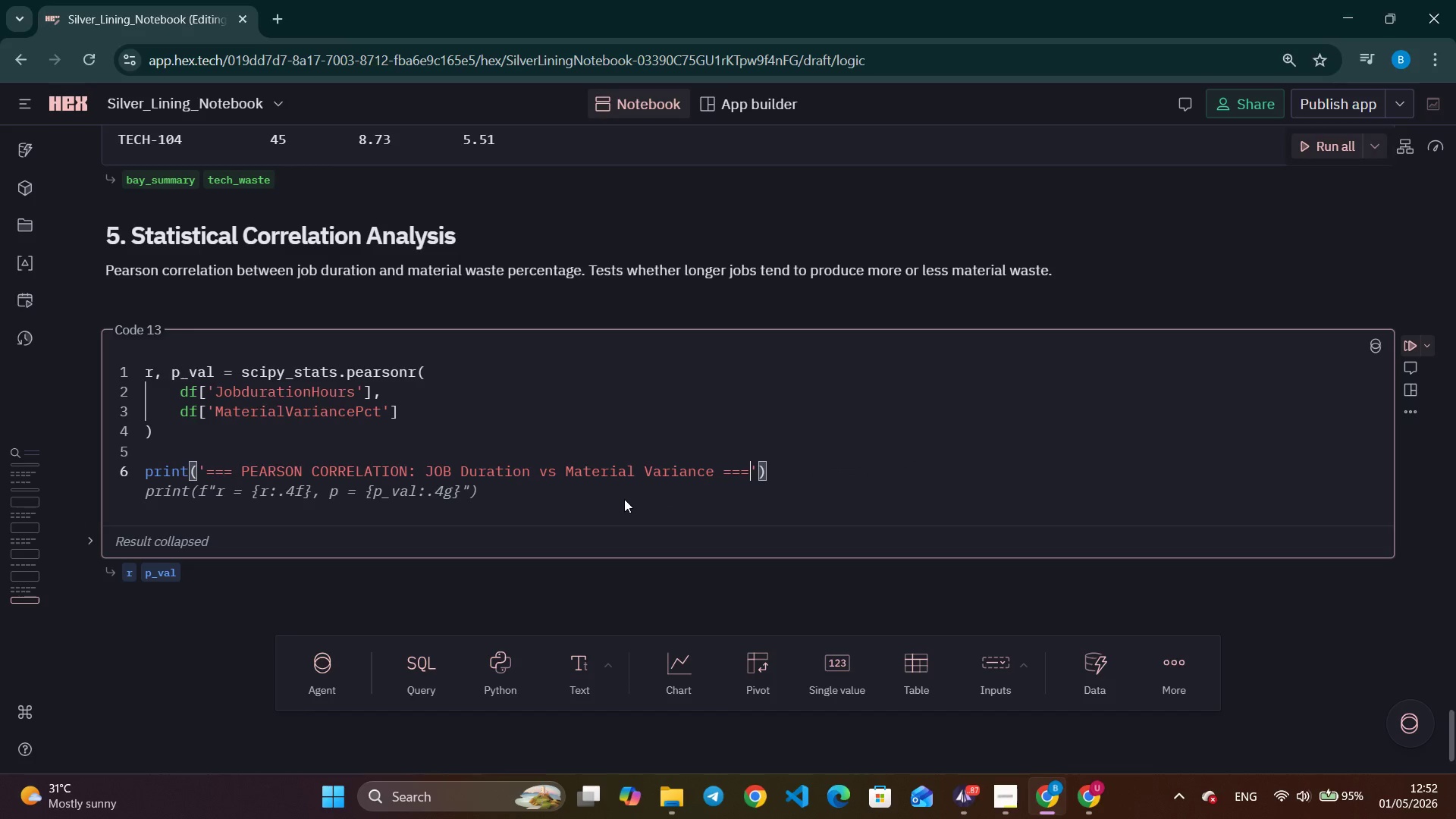 
key(ArrowRight)
 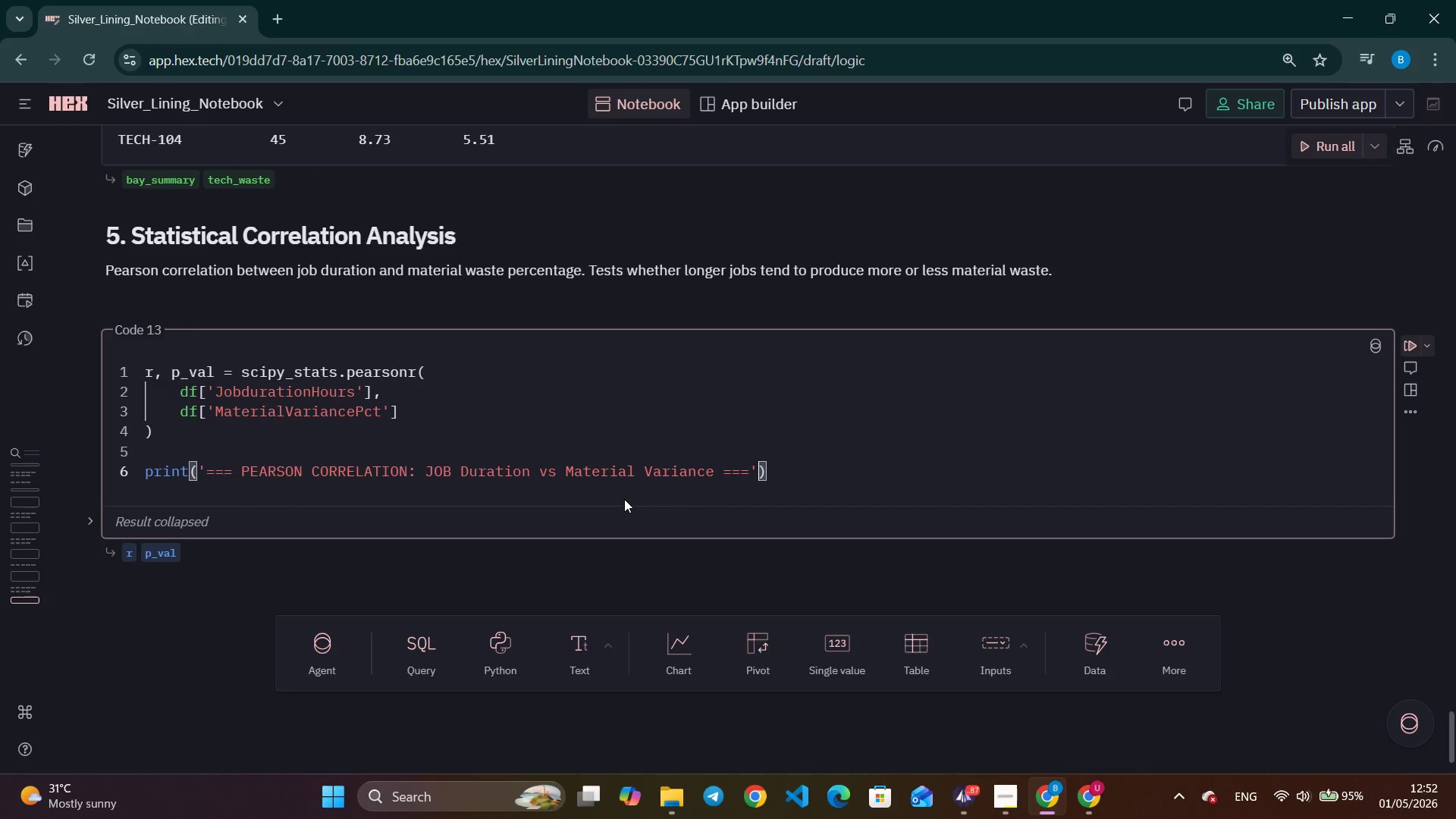 
key(ArrowRight)
 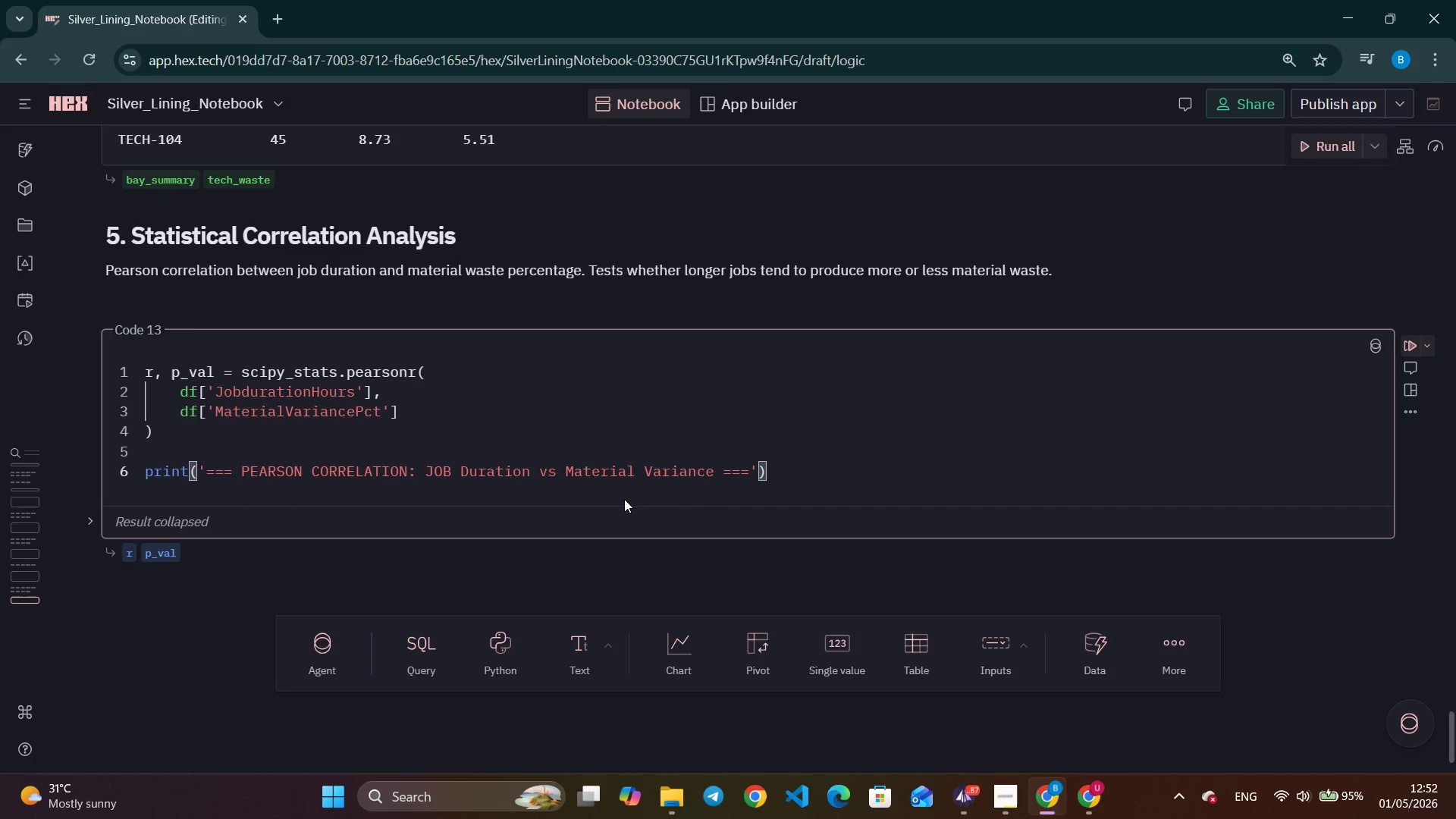 
key(Enter)
 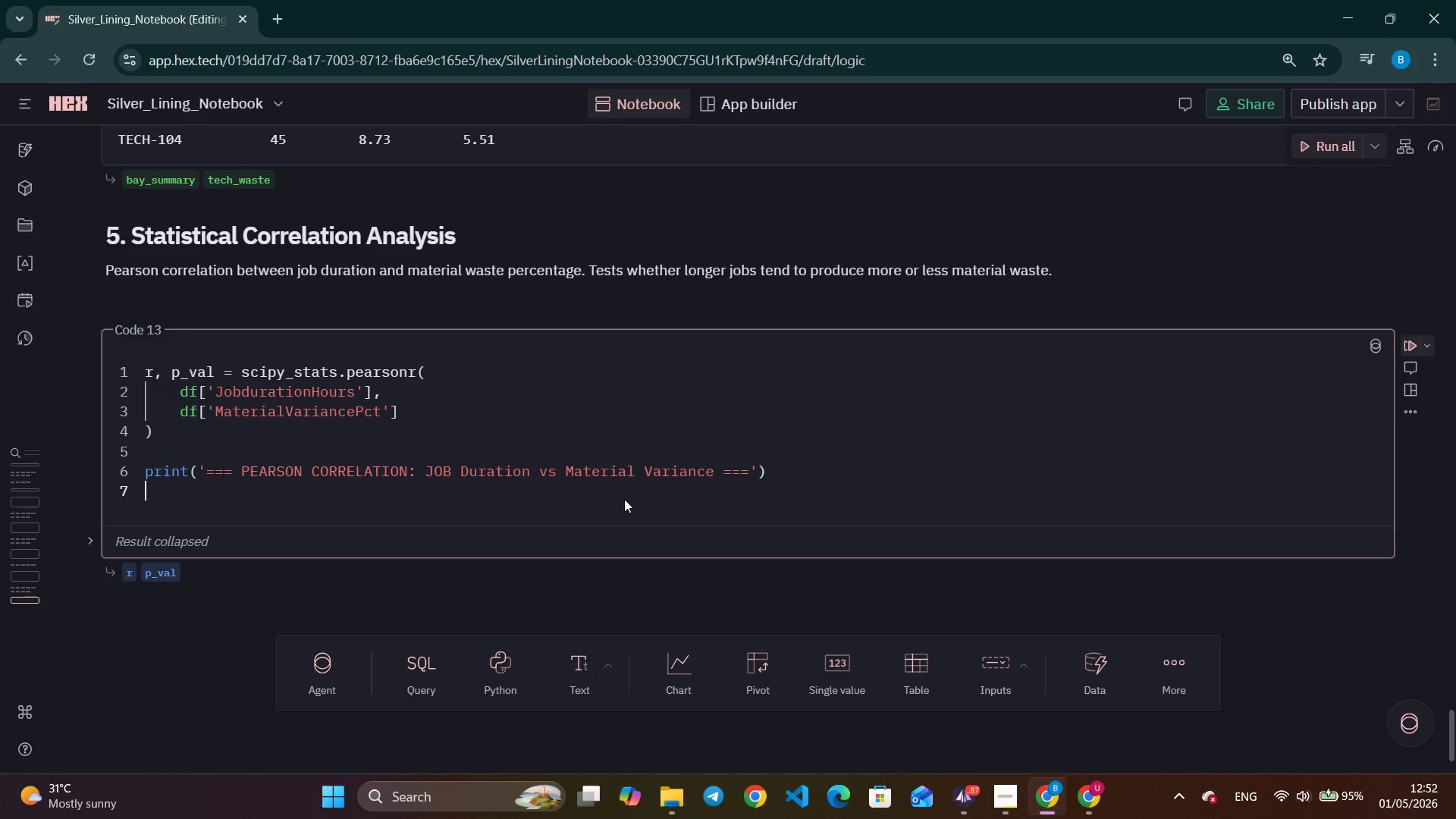 
type(print(f'')
 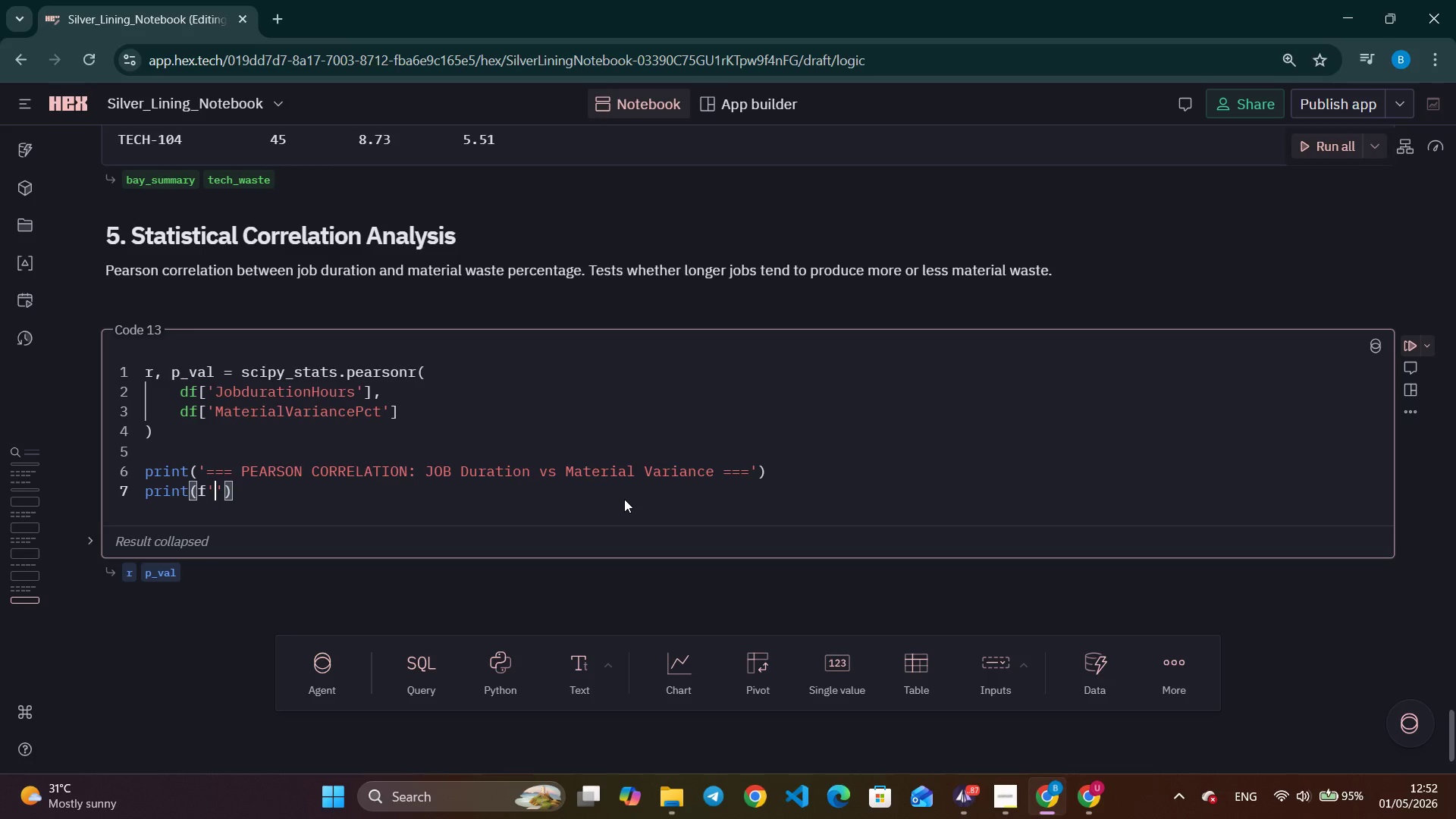 
 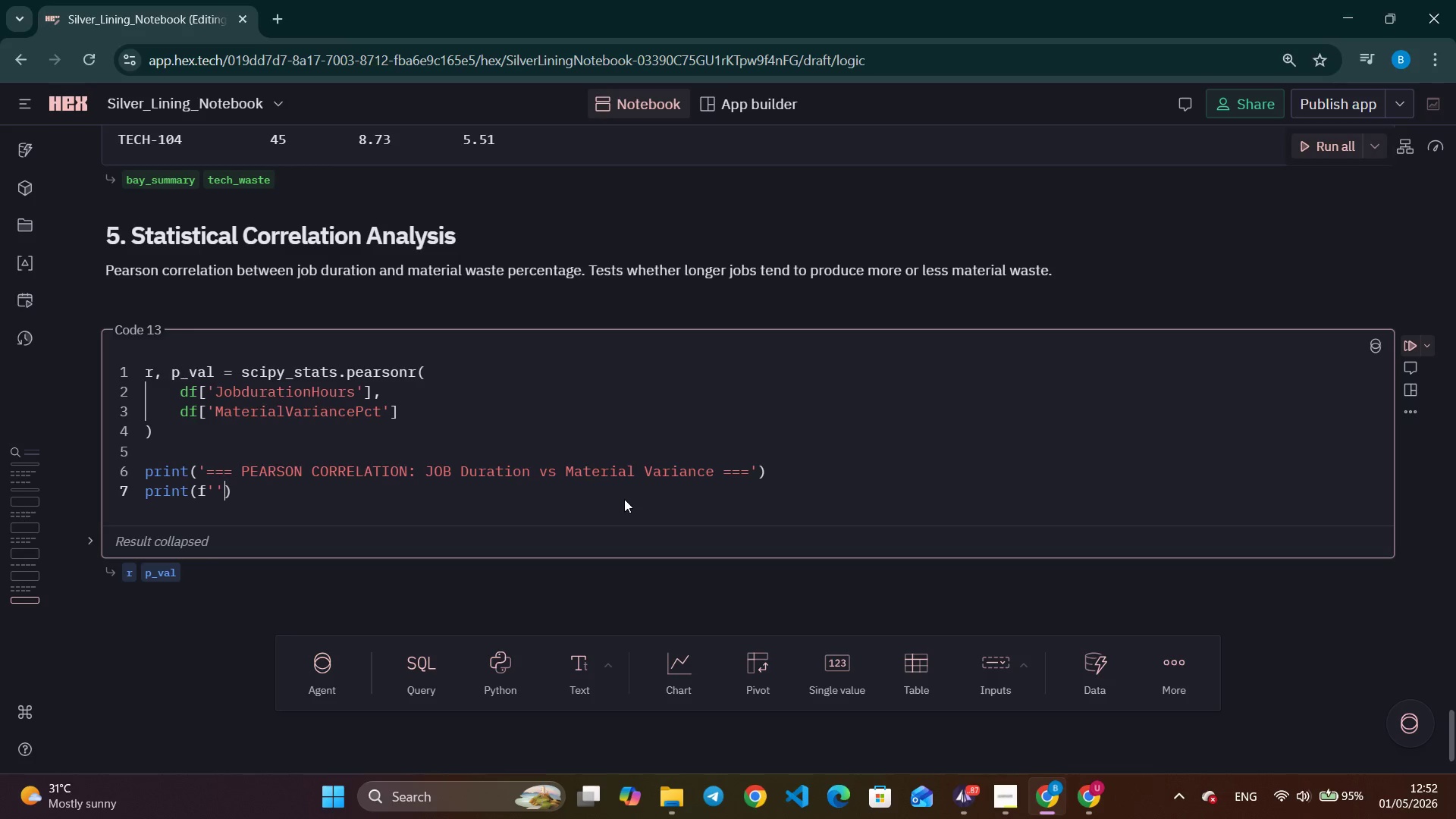 
key(ArrowLeft)
 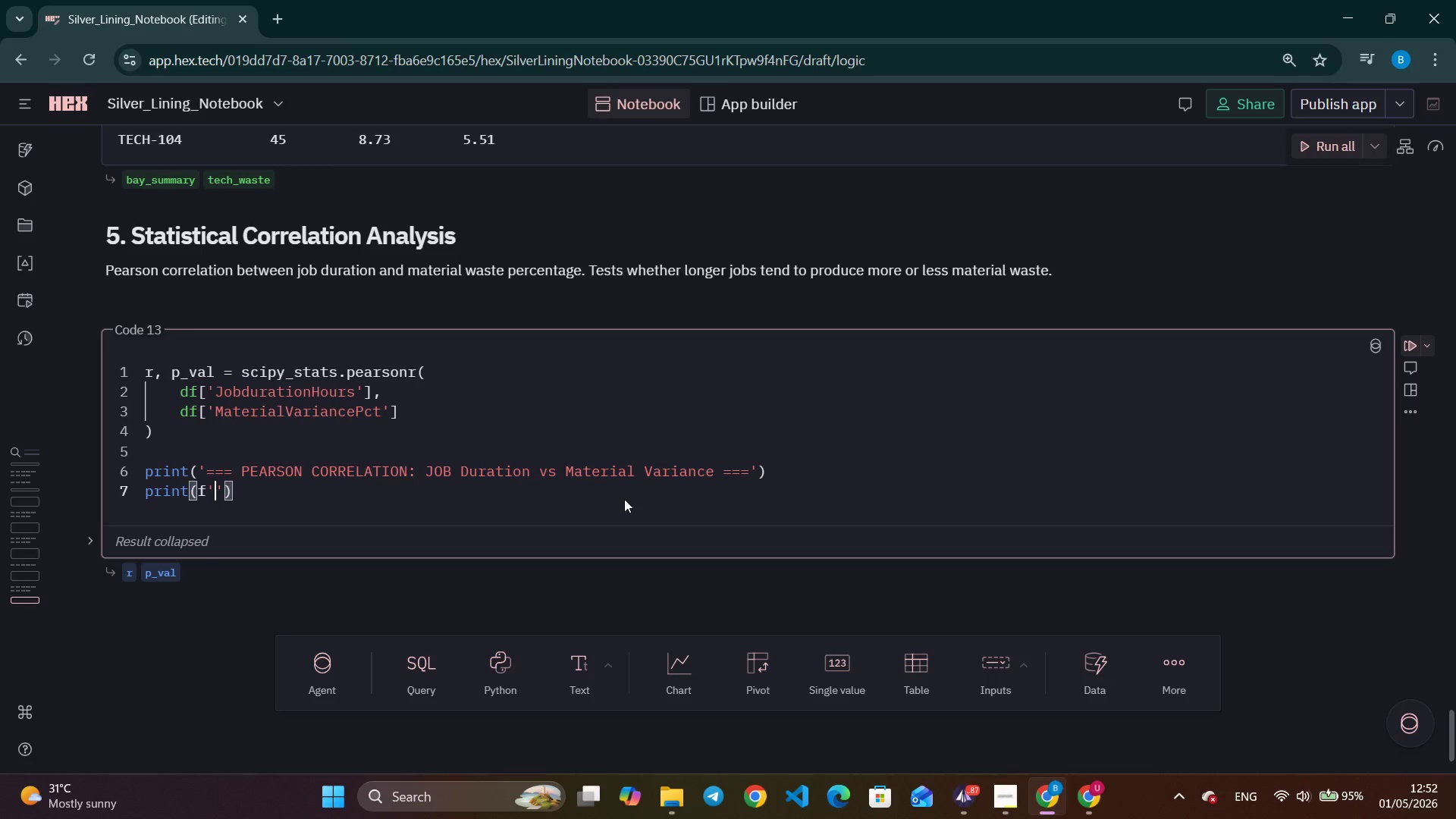 
type(Pers)
key(Backspace)
key(Backspace)
type(arson )
key(Backspace)
type( r =   : )
key(Backspace)
key(Backspace)
type(   : {f:.3f)
 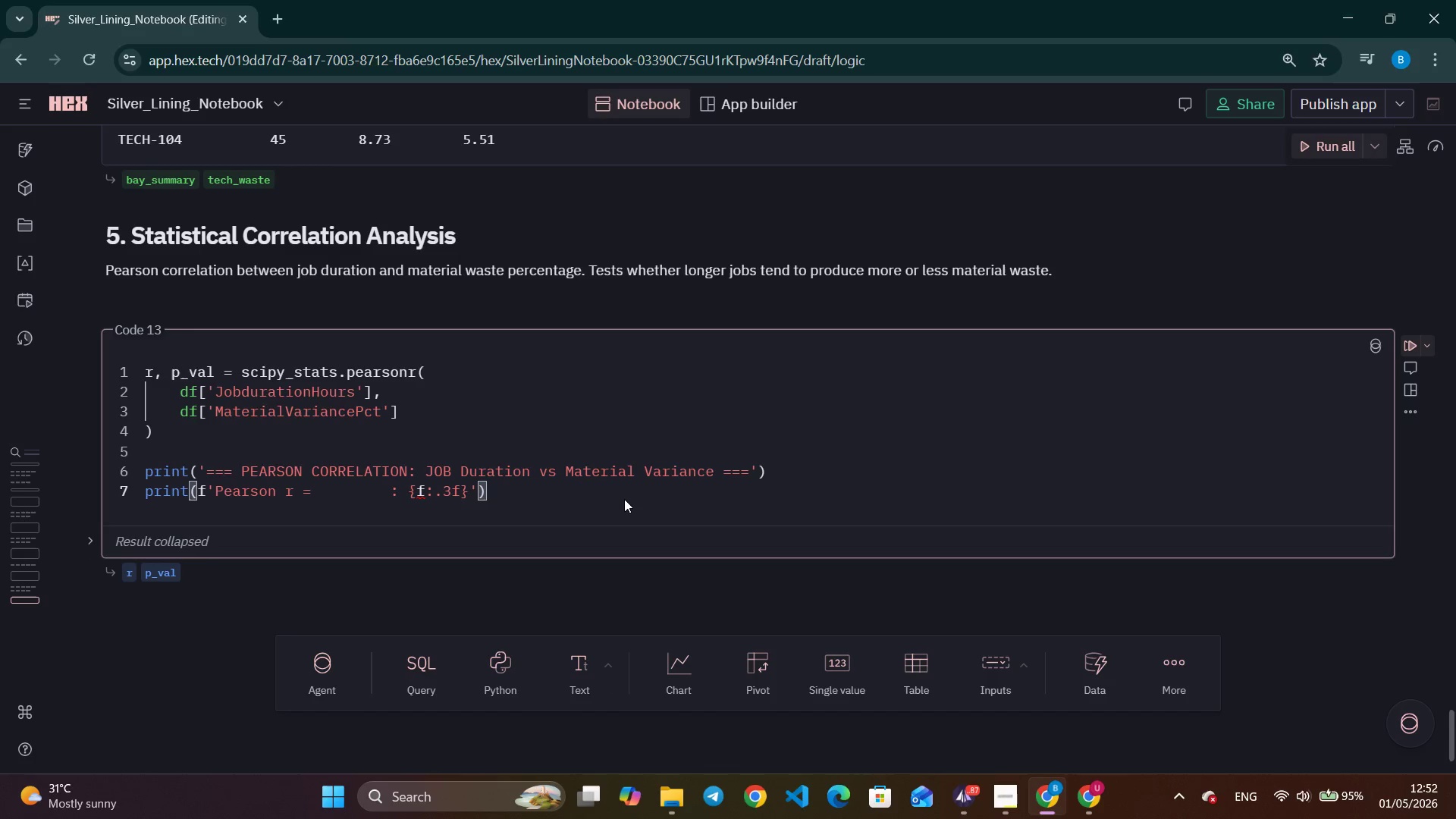 
key(Control+ArrowRight)
 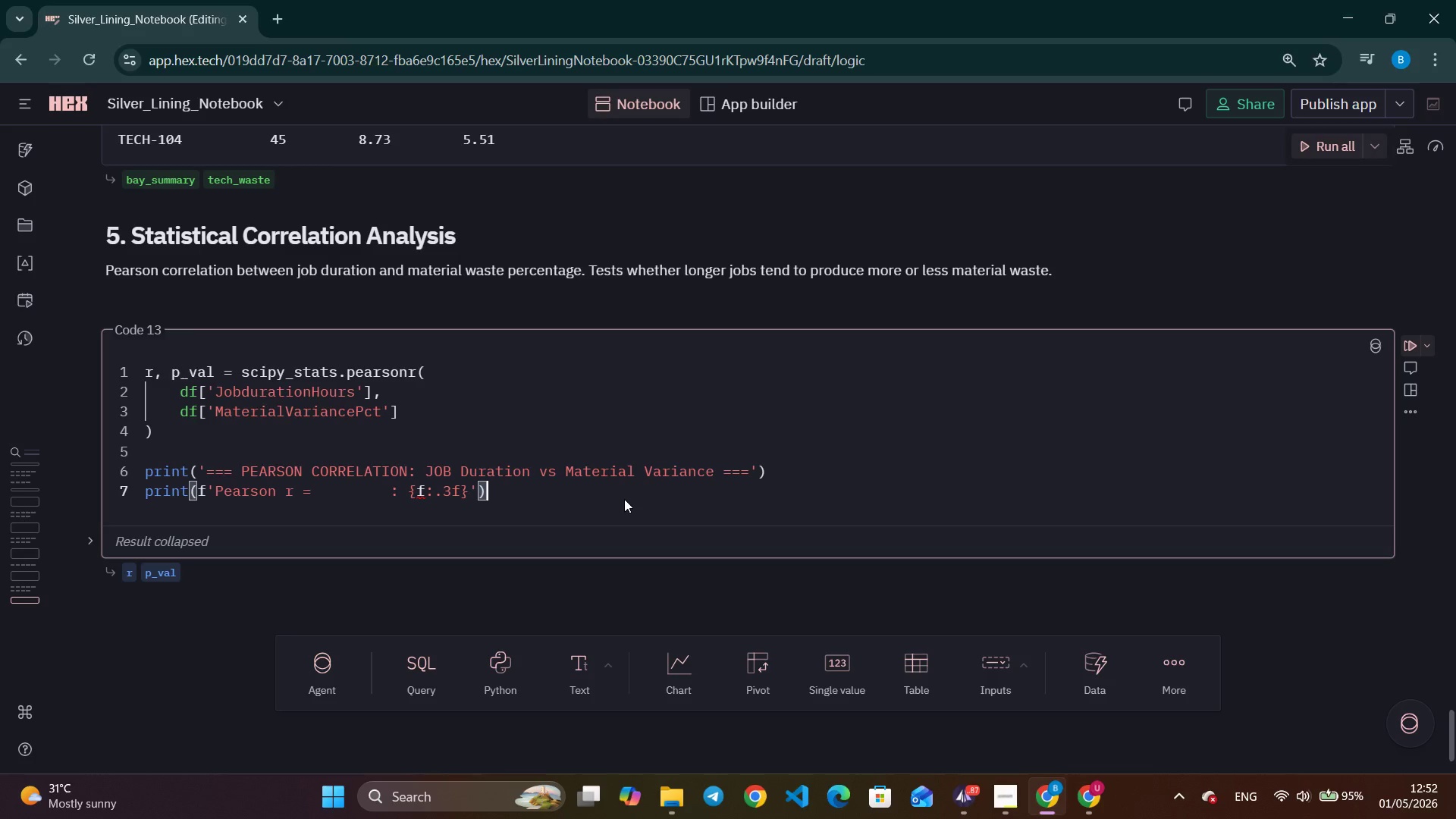 
key(ArrowLeft)
 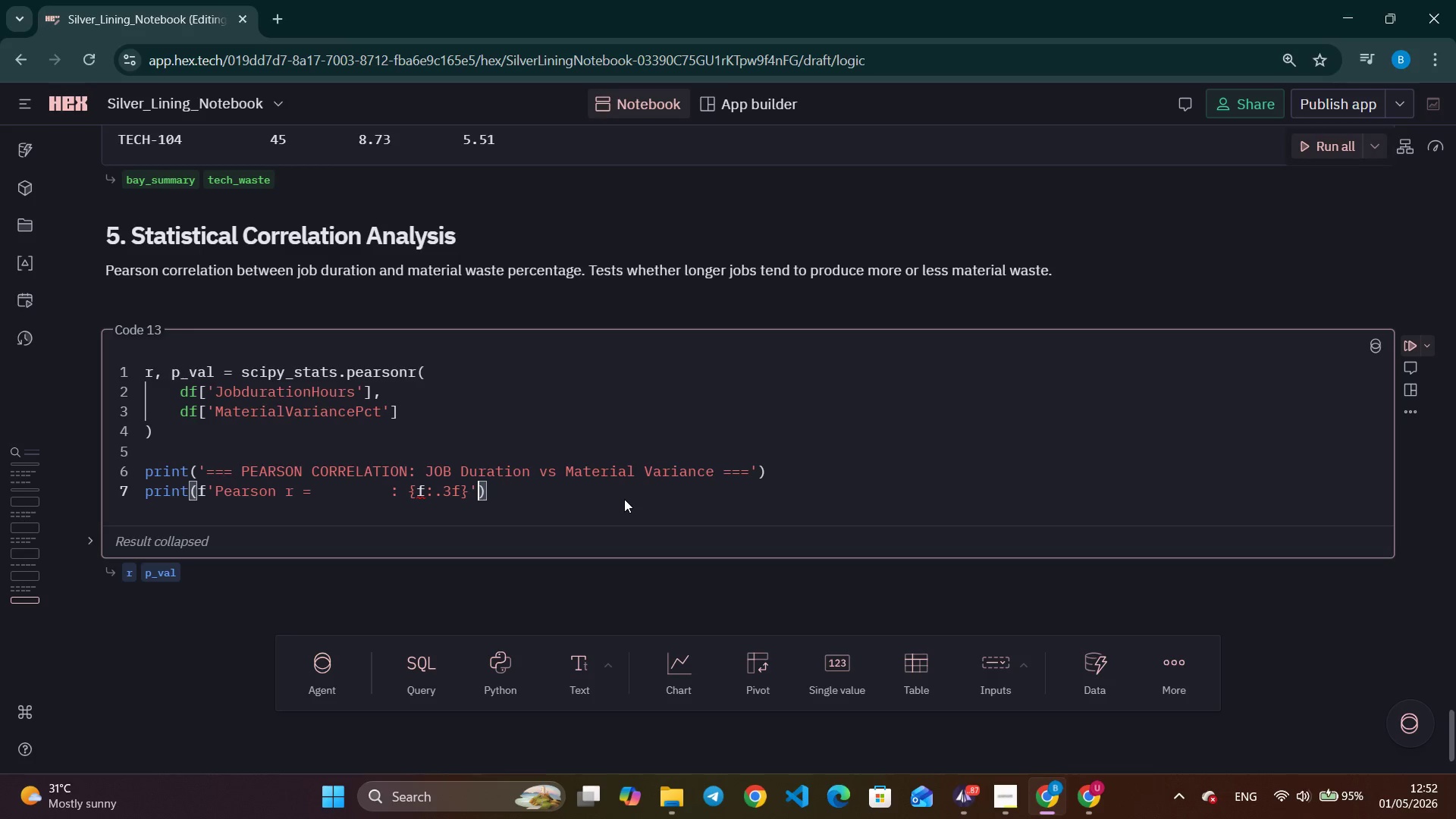 
hold_key(key=ArrowLeft, duration=0.66)
 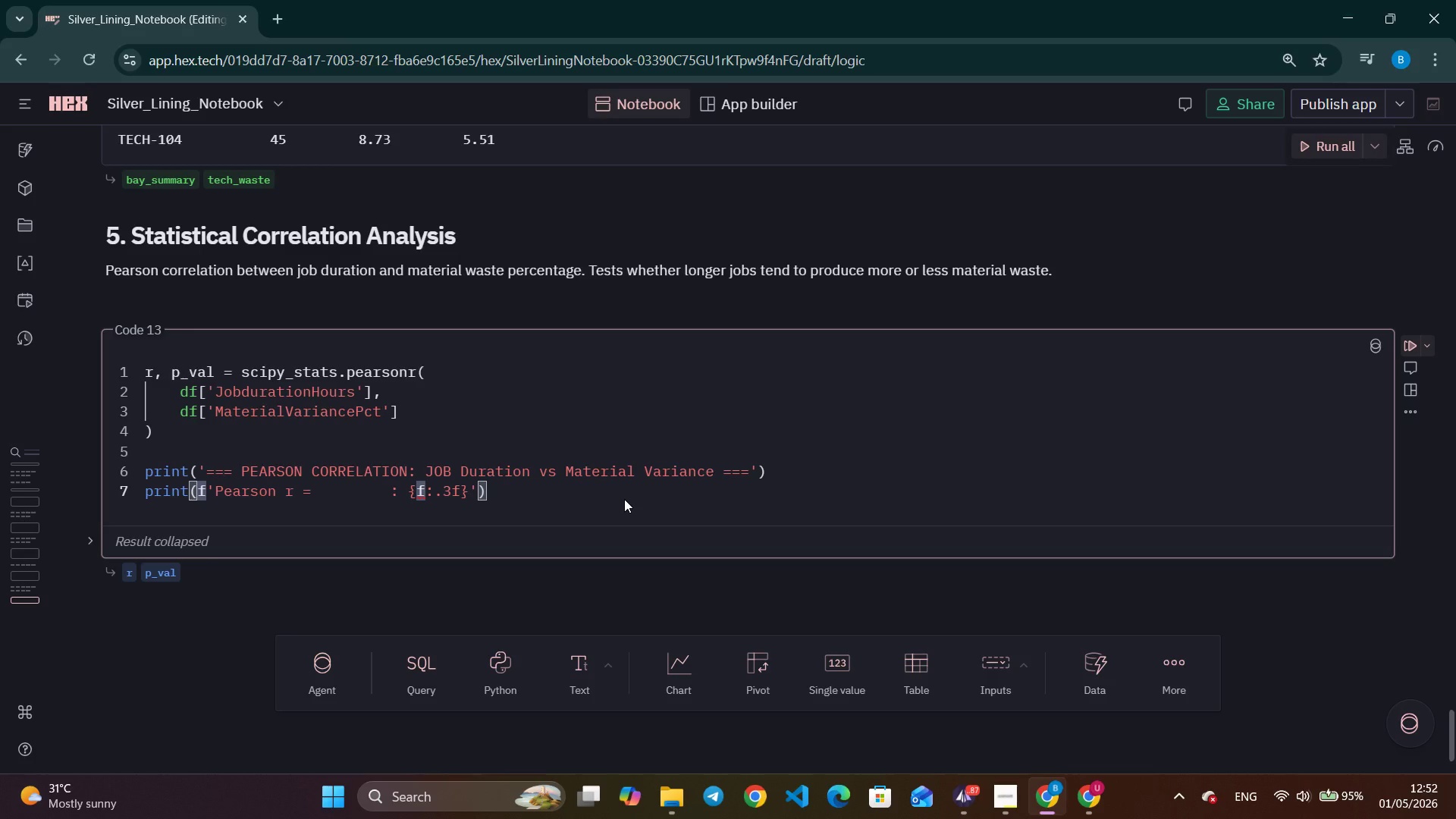 
key(Quote)
 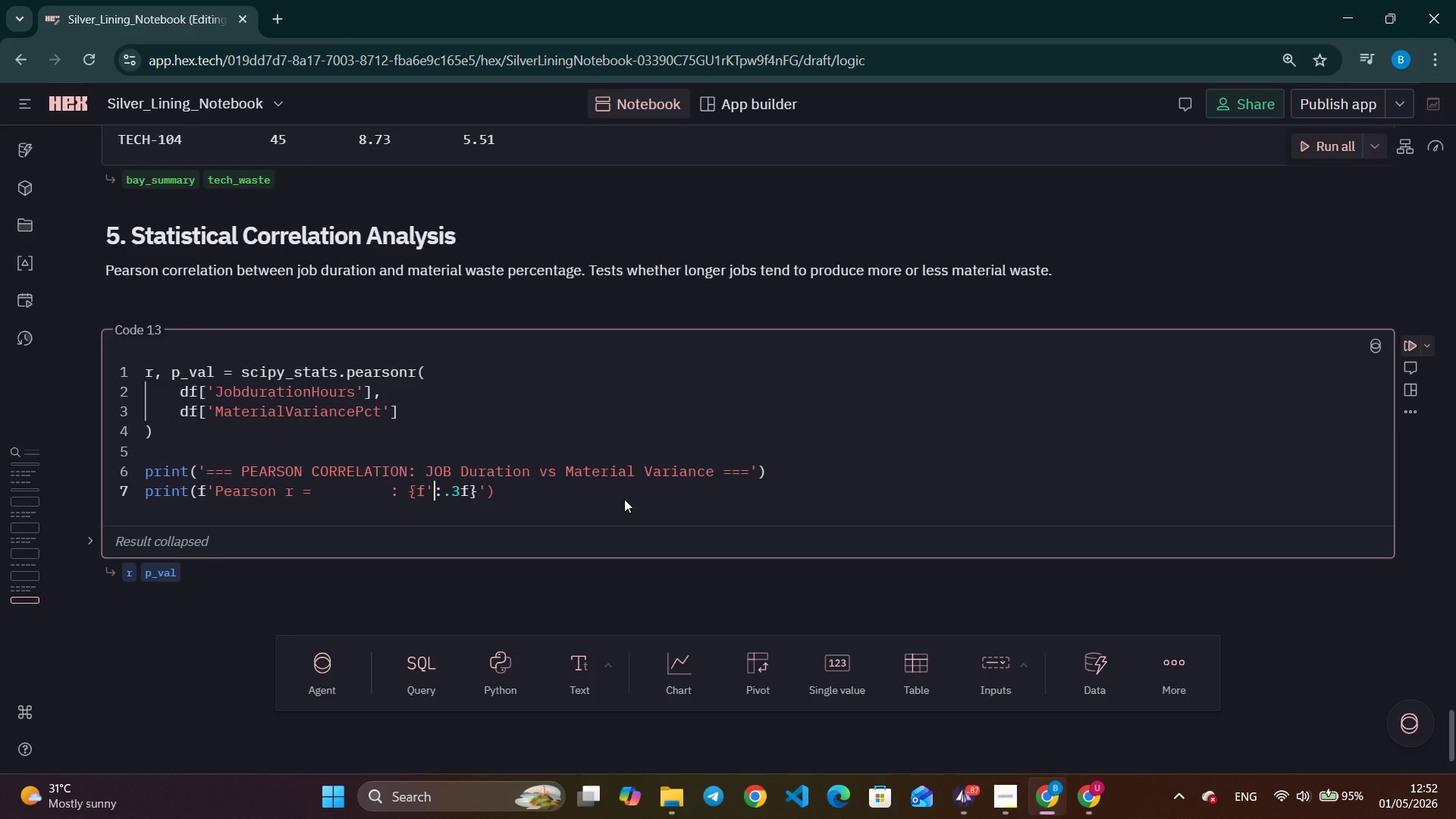 
wait(5.52)
 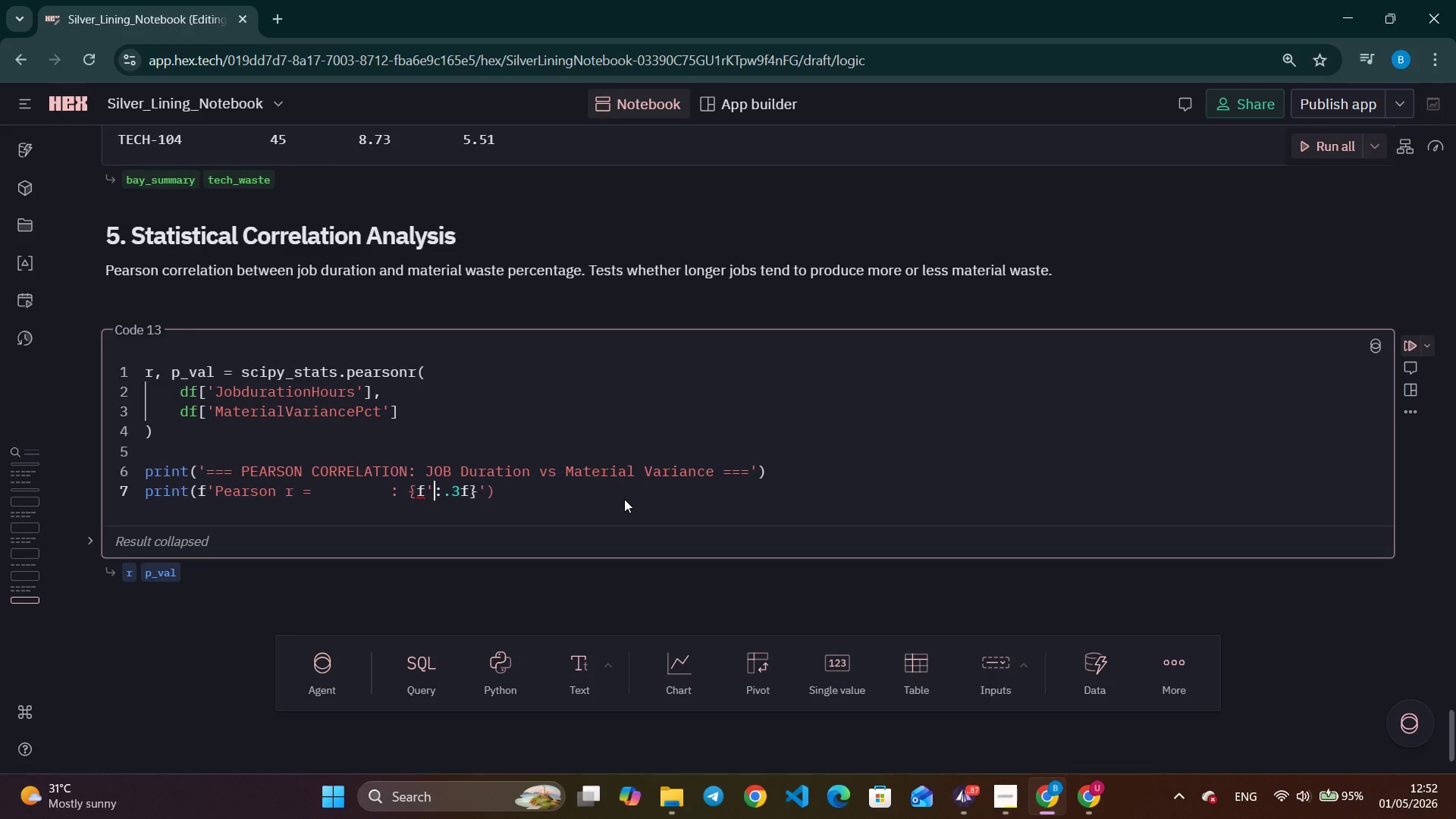 
key(R)
 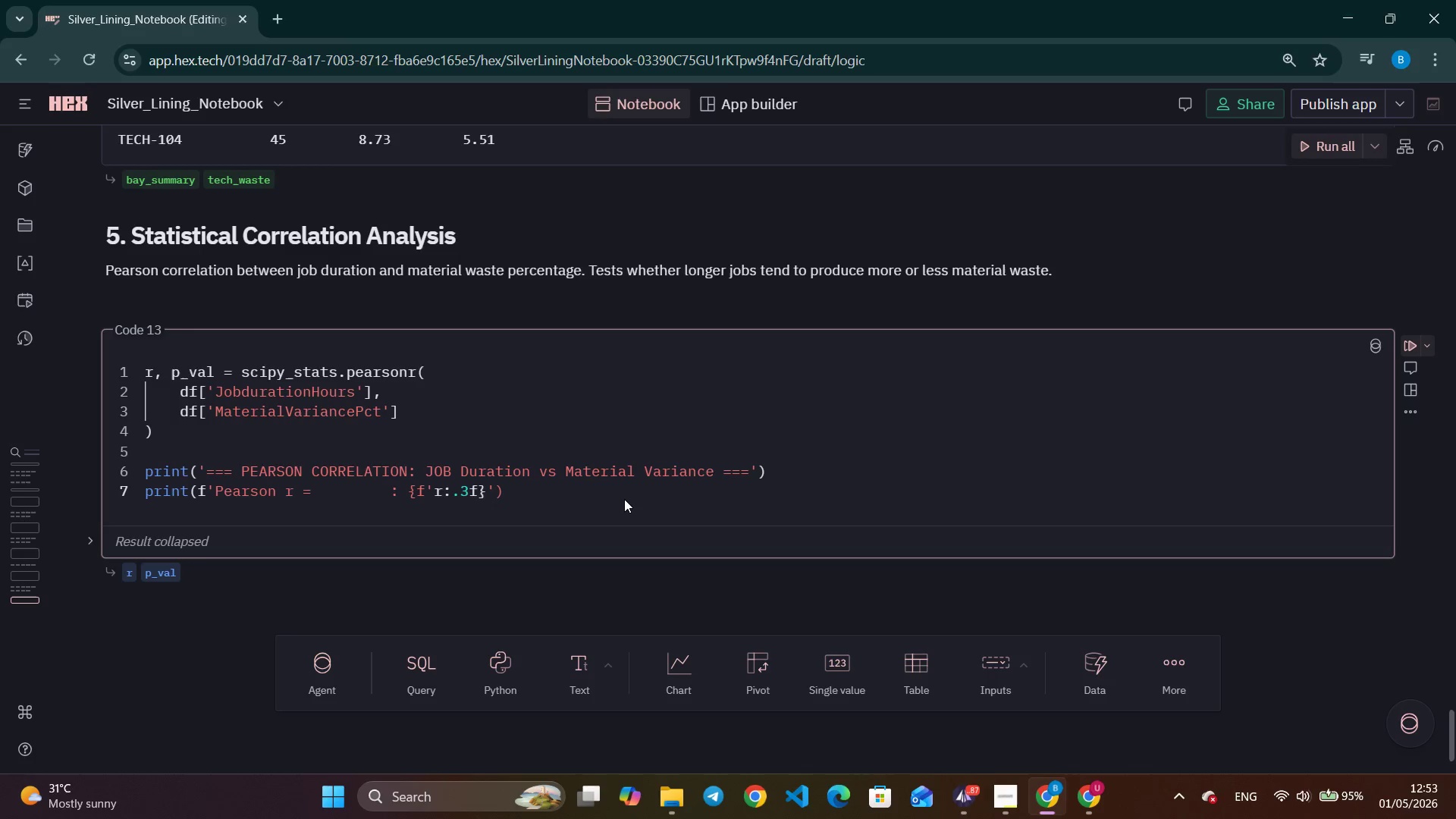 
wait(11.78)
 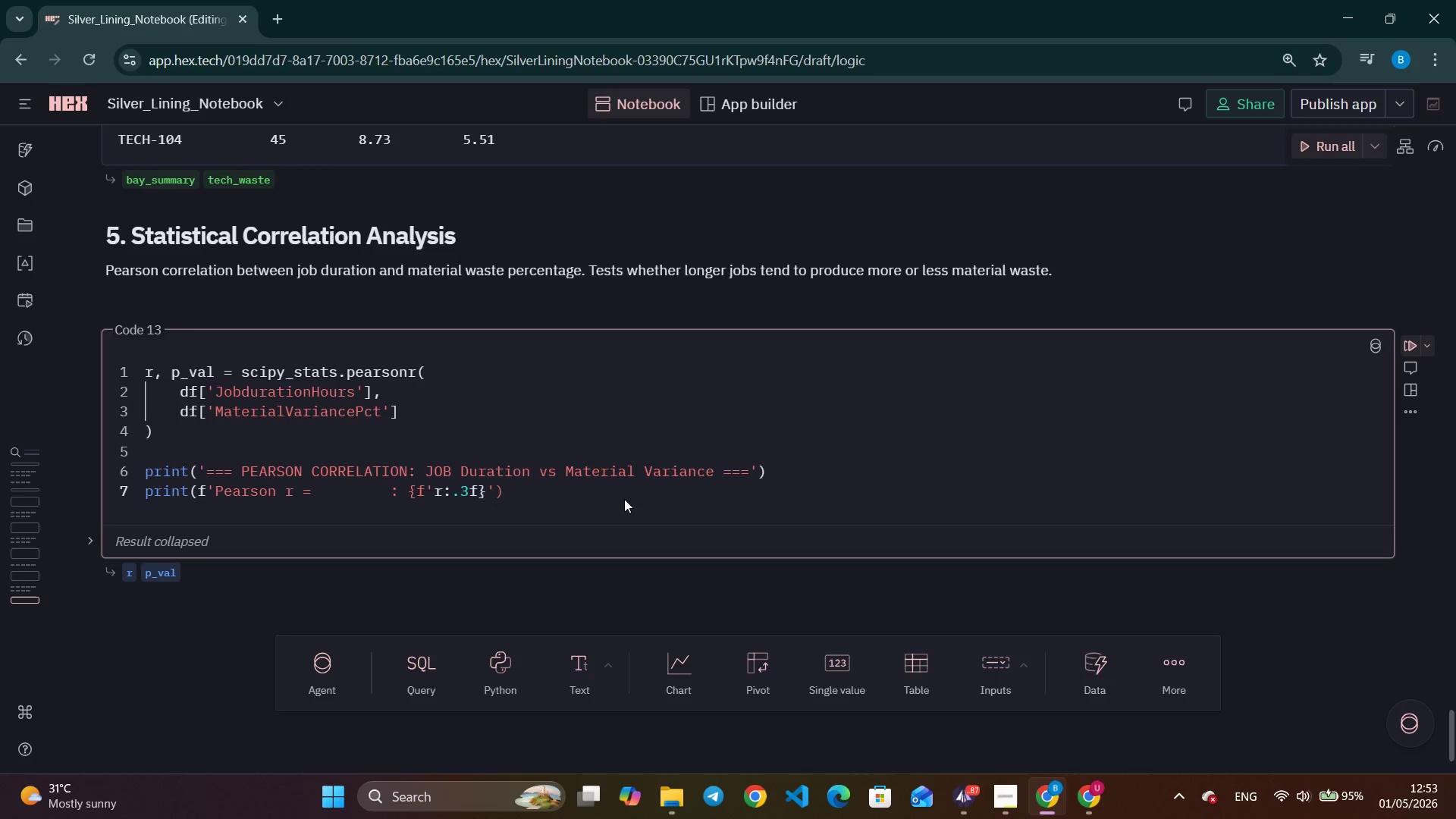 
key(ArrowRight)
 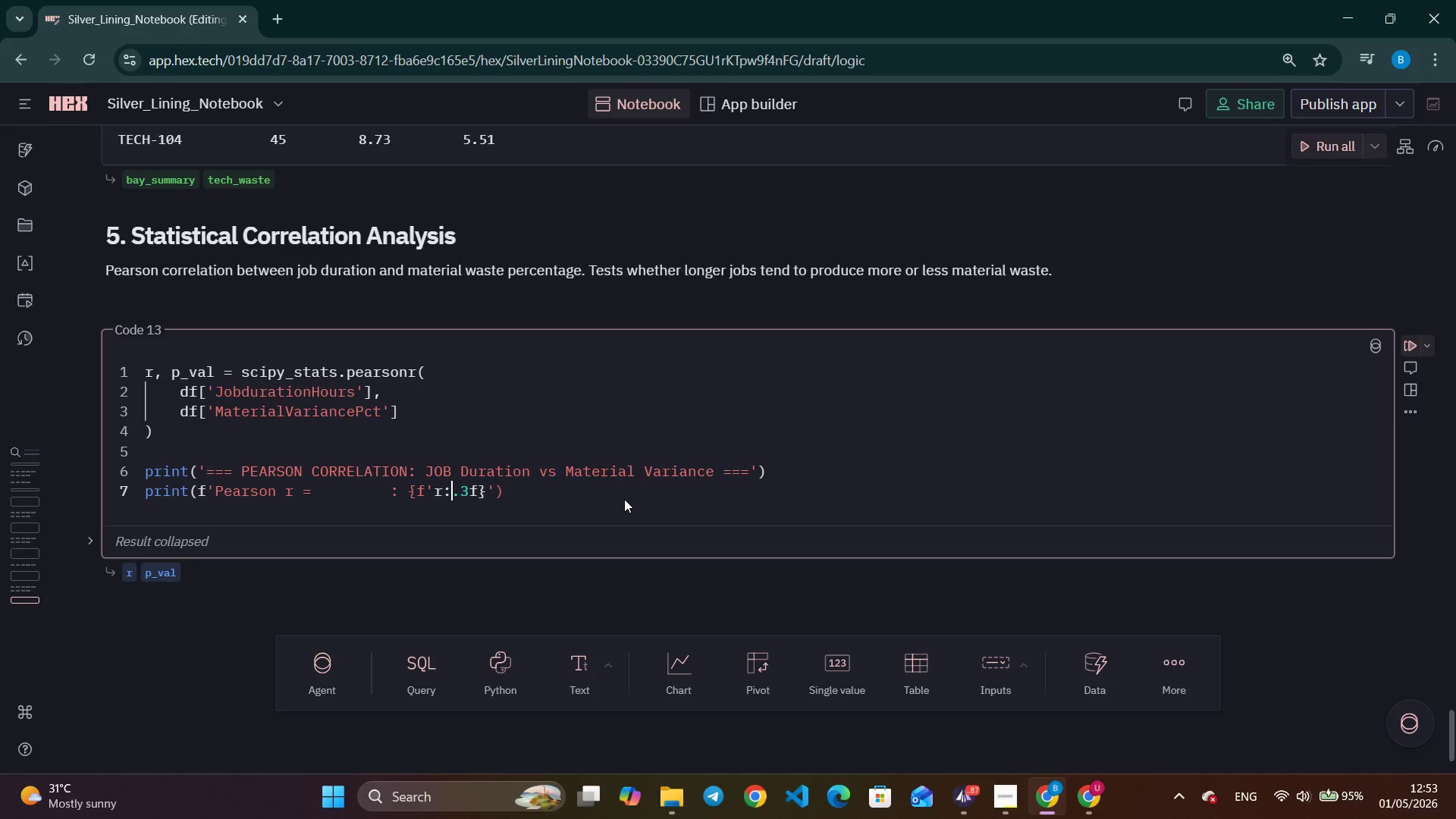 
key(ArrowRight)
 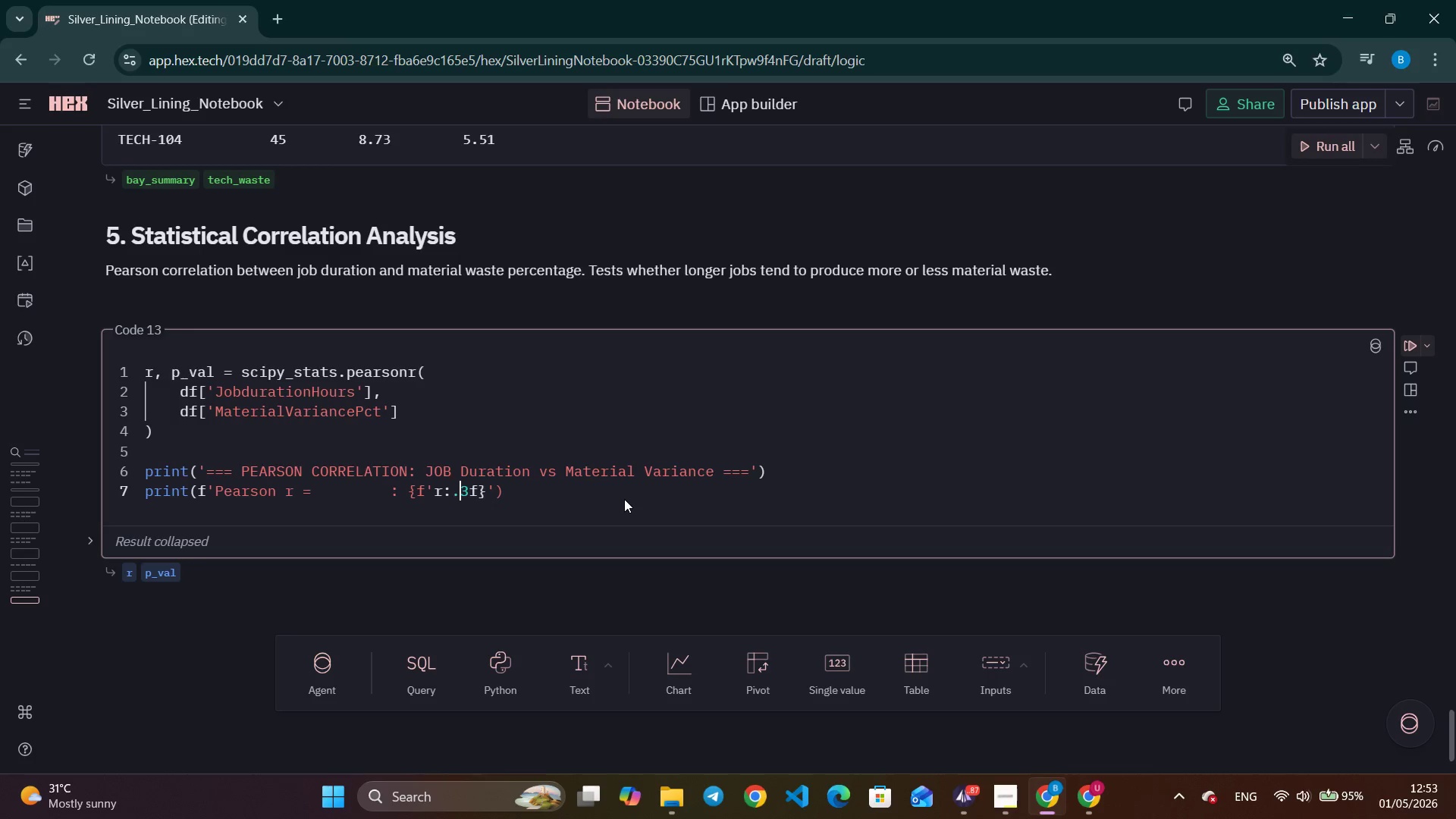 
key(ArrowRight)
 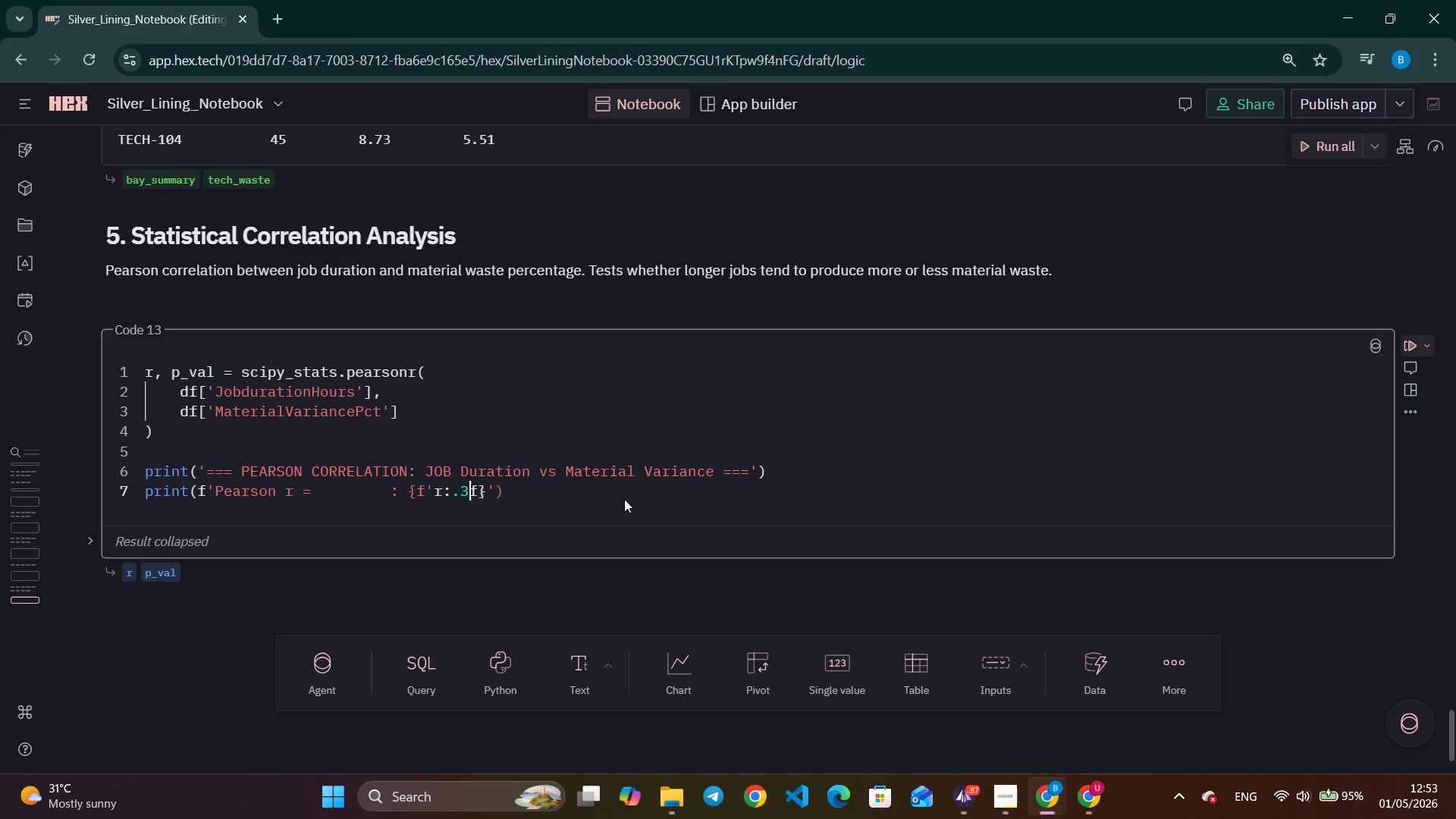 
key(ArrowRight)
 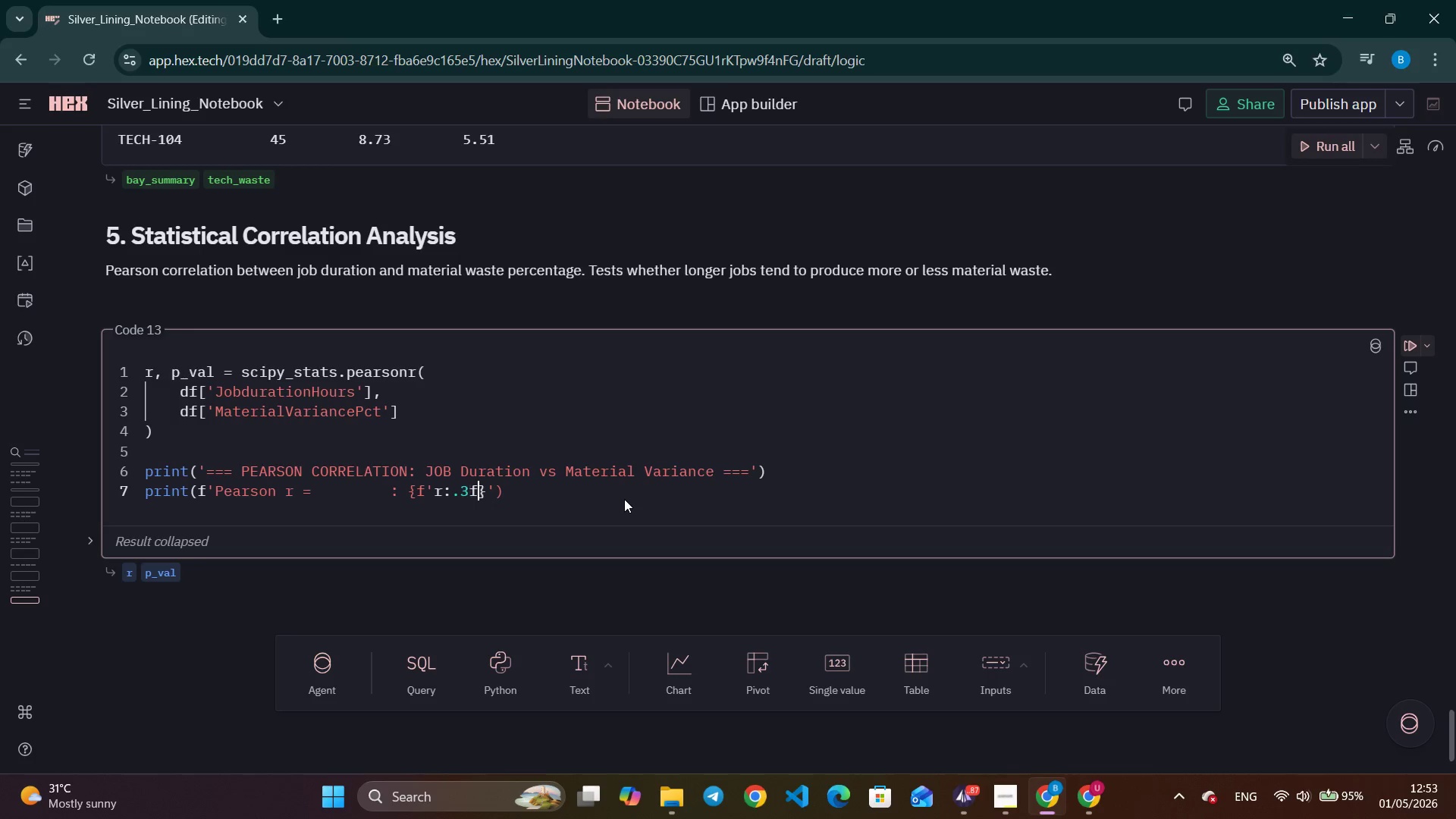 
key(ArrowRight)
 